 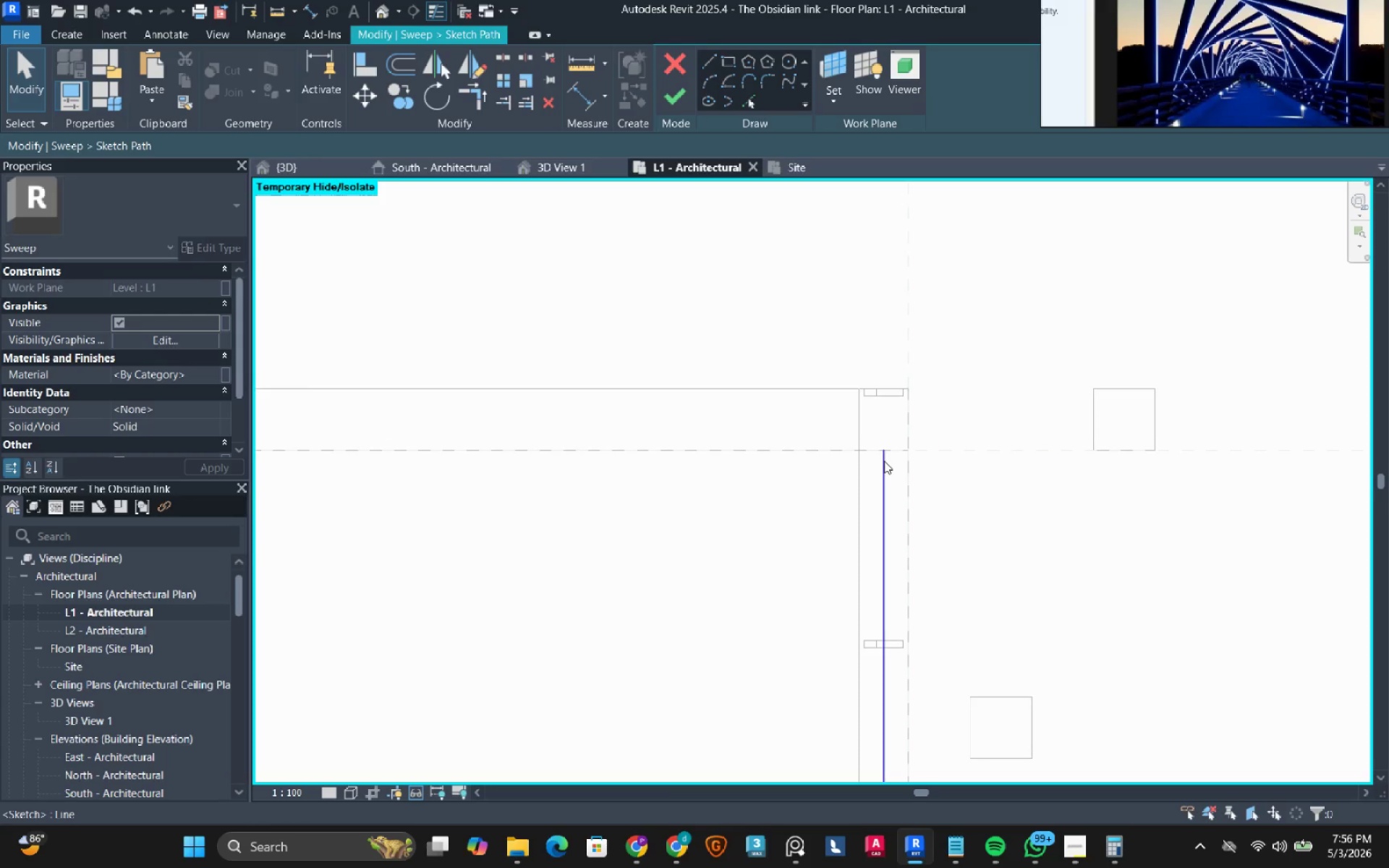 
left_click([884, 461])
 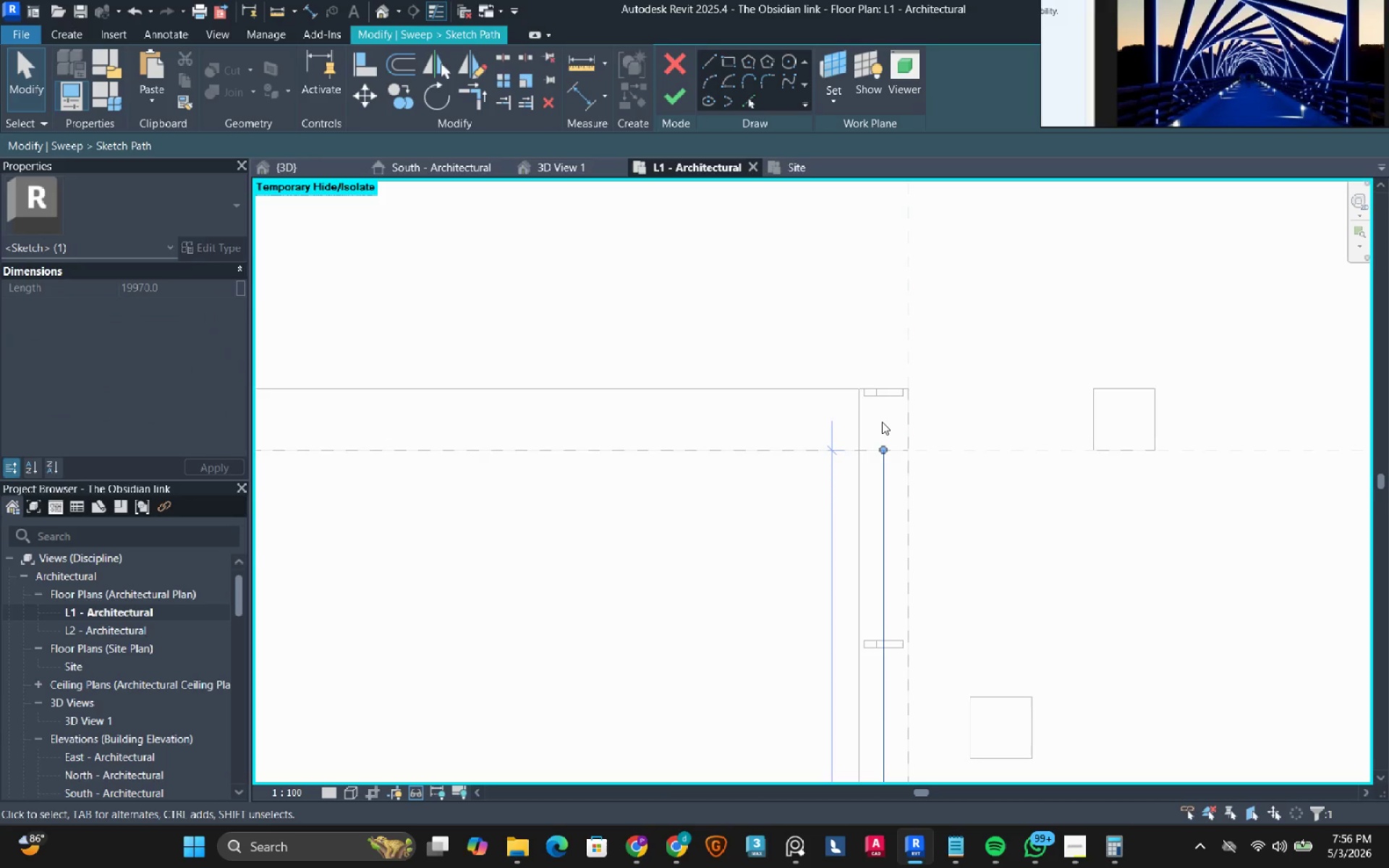 
scroll: coordinate [882, 422], scroll_direction: up, amount: 6.0
 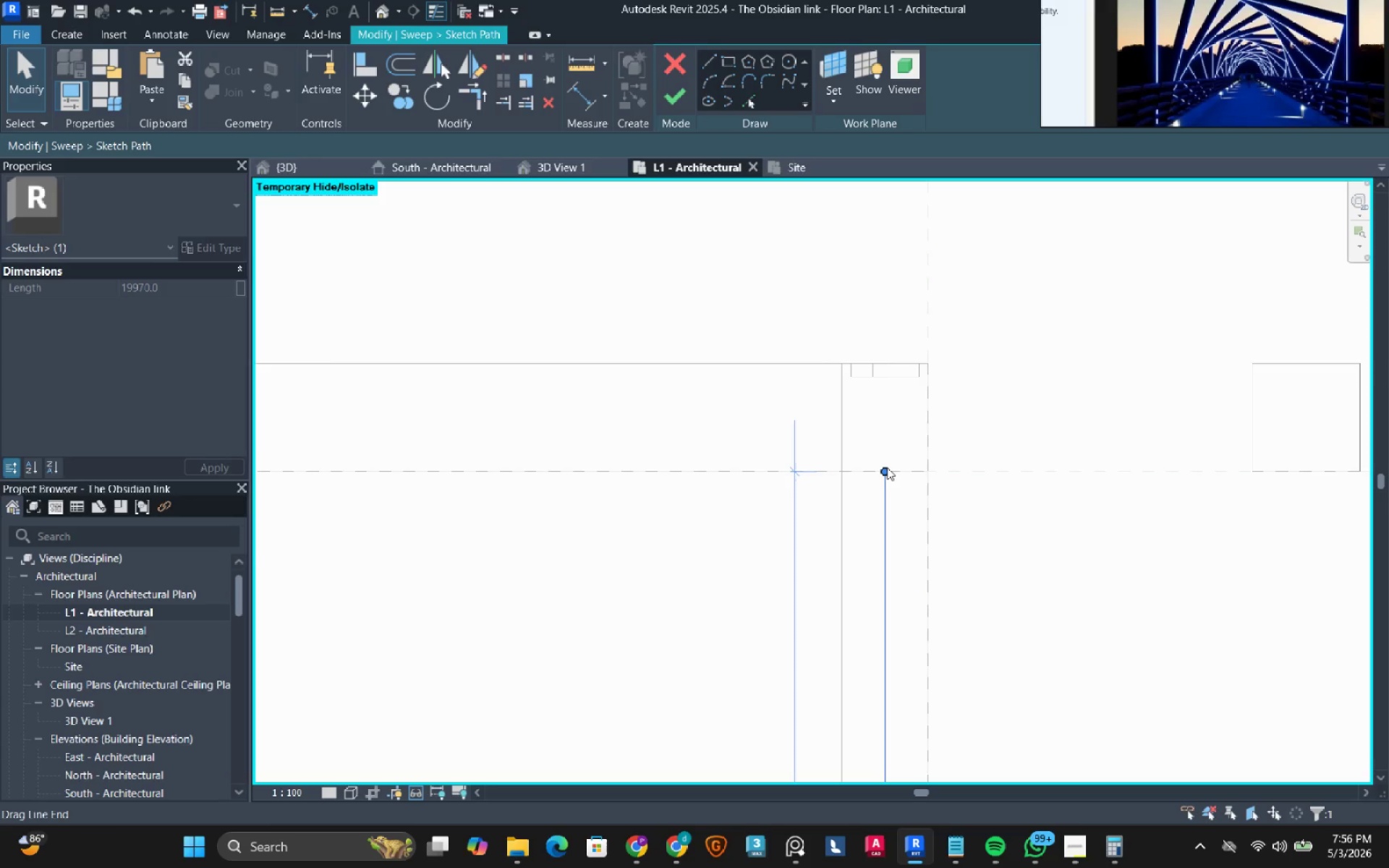 
left_click_drag(start_coordinate=[887, 467], to_coordinate=[890, 378])
 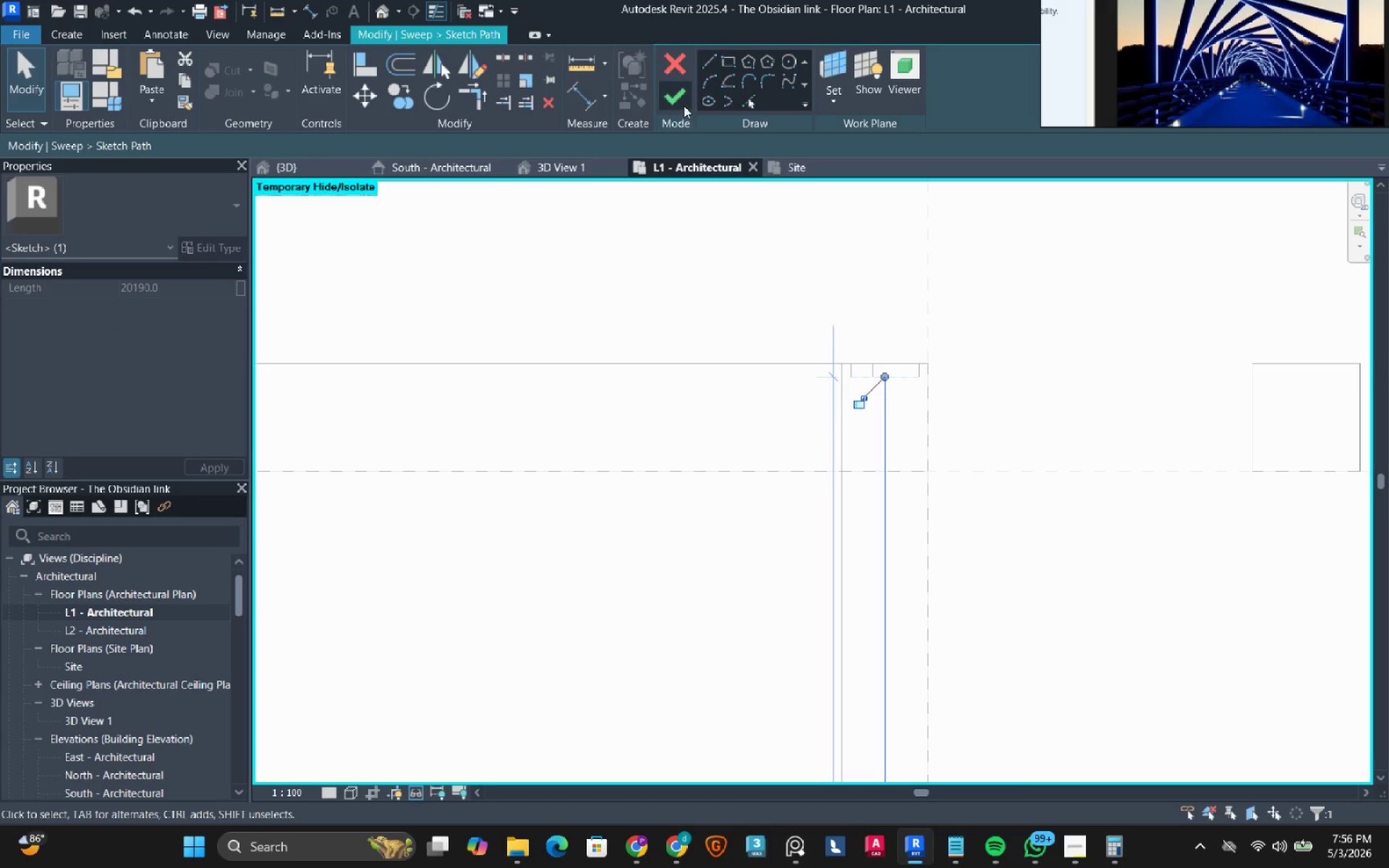 
left_click([668, 93])
 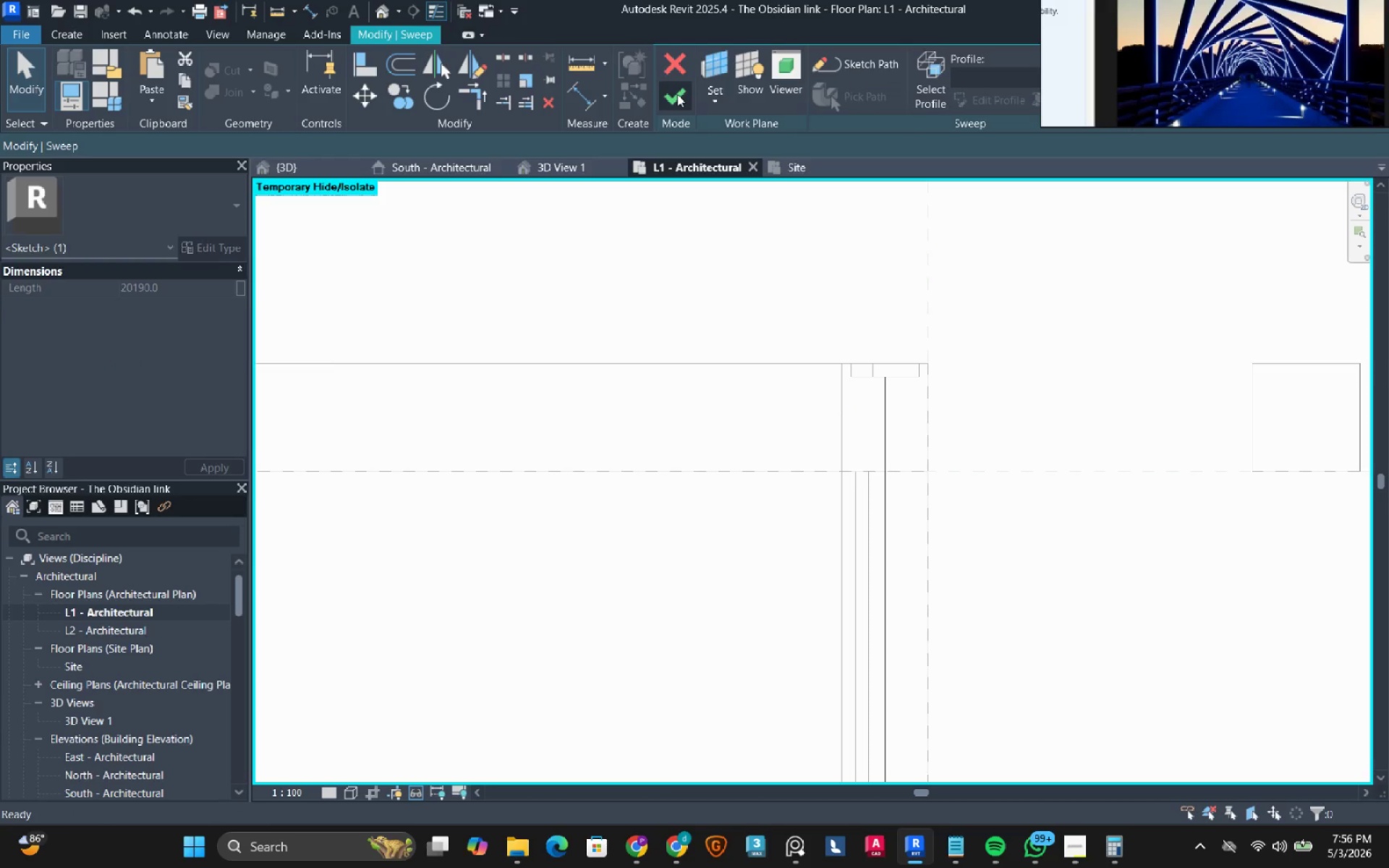 
left_click([677, 94])
 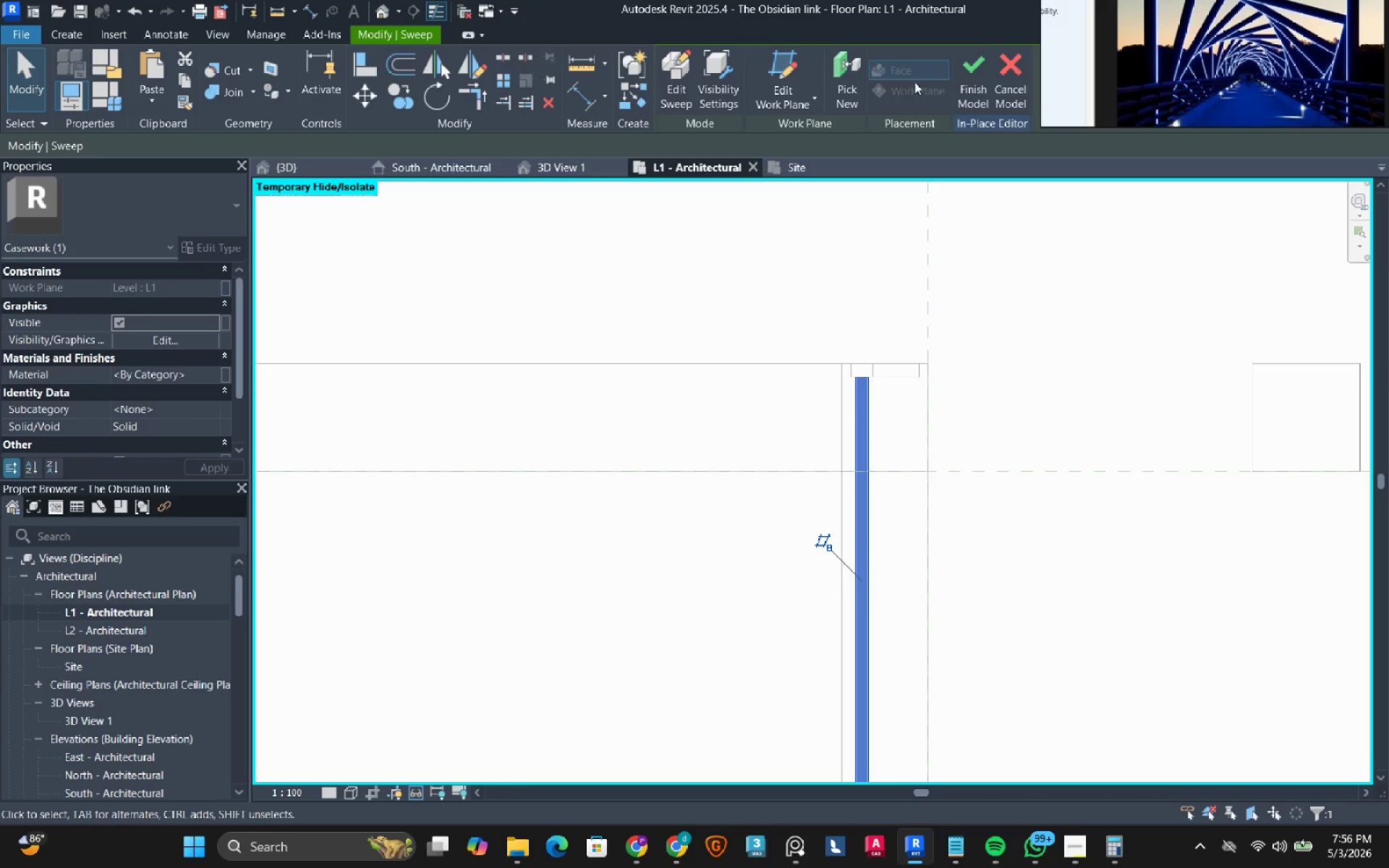 
left_click([967, 70])
 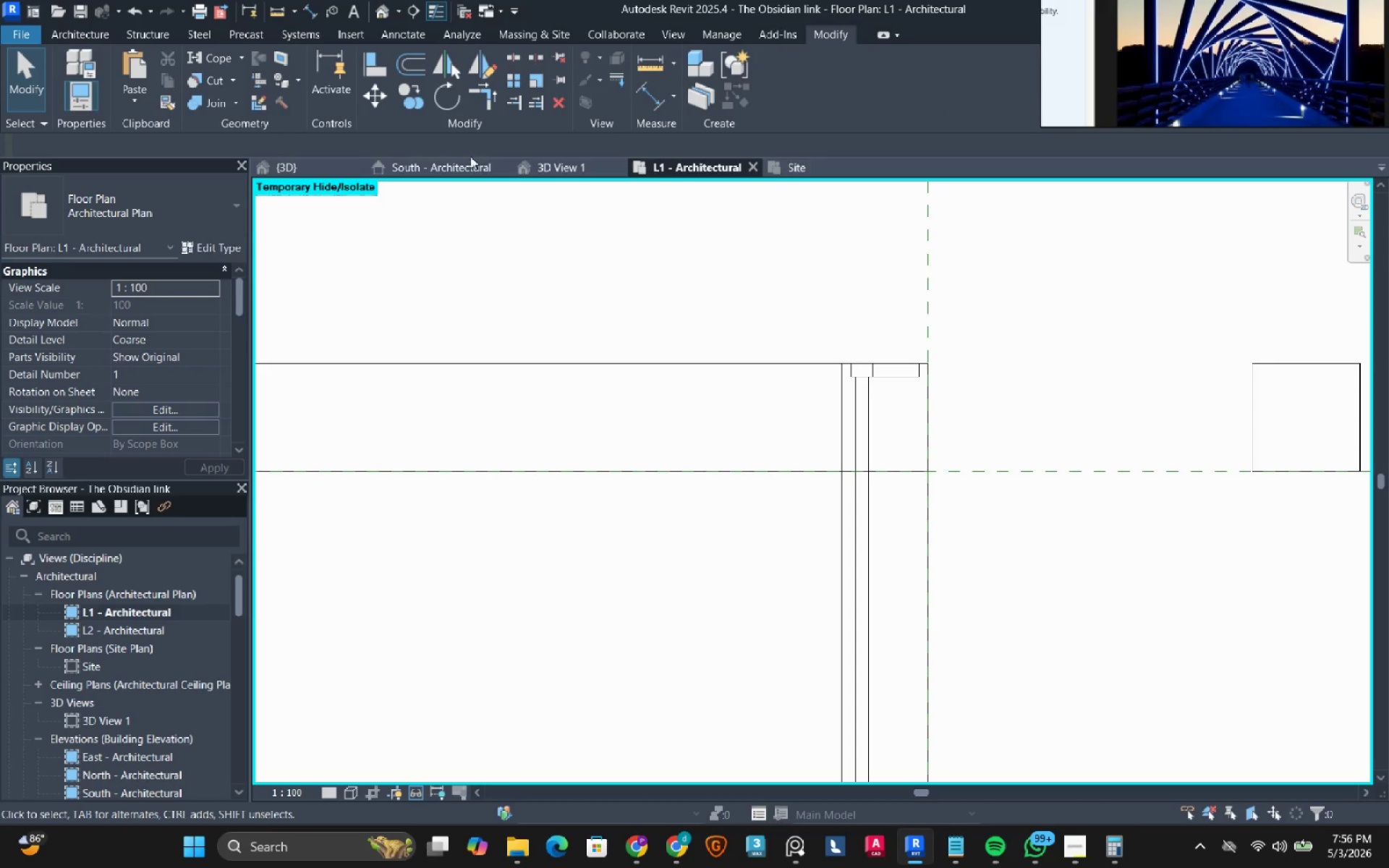 
left_click([310, 163])
 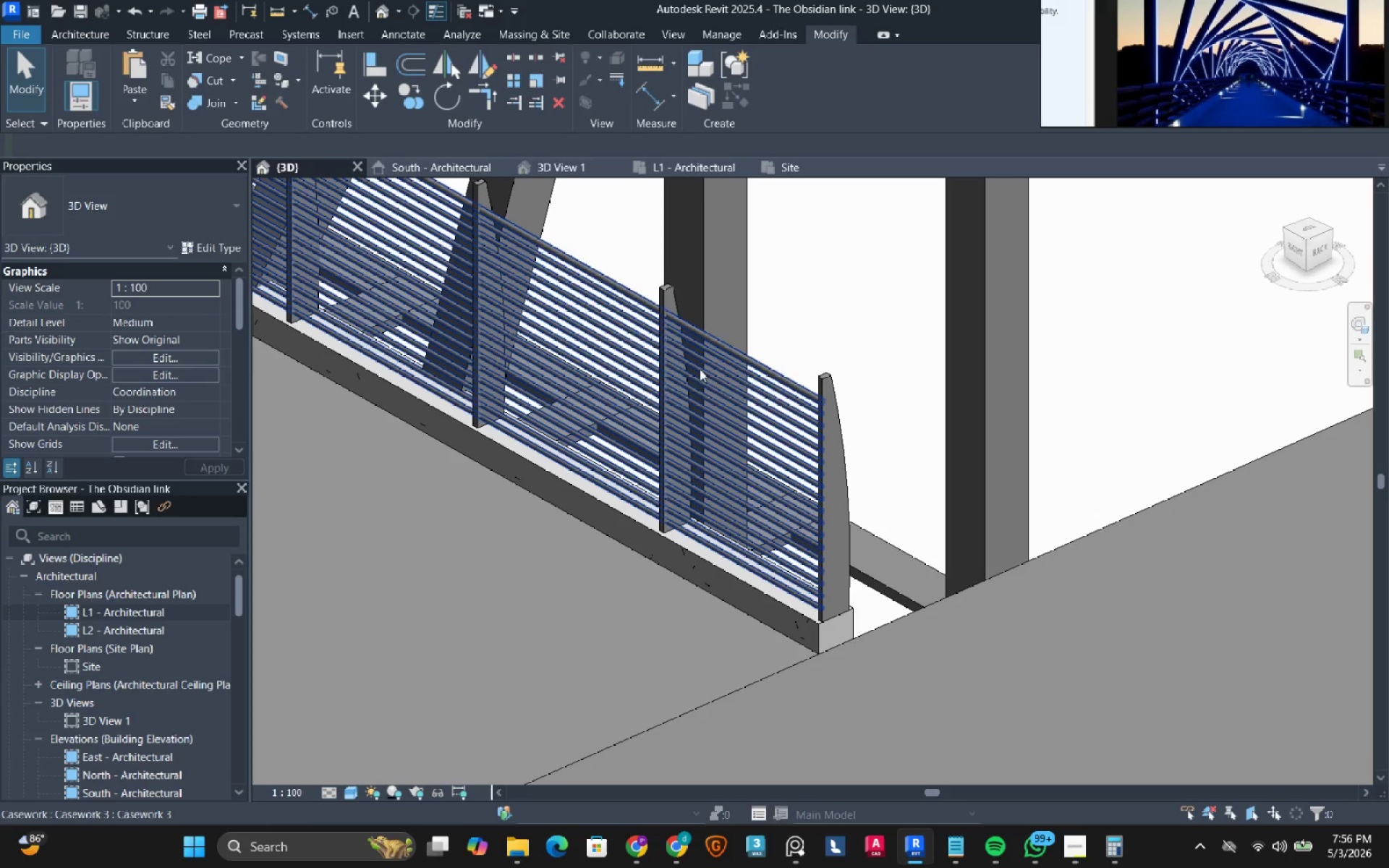 
scroll: coordinate [710, 410], scroll_direction: down, amount: 11.0
 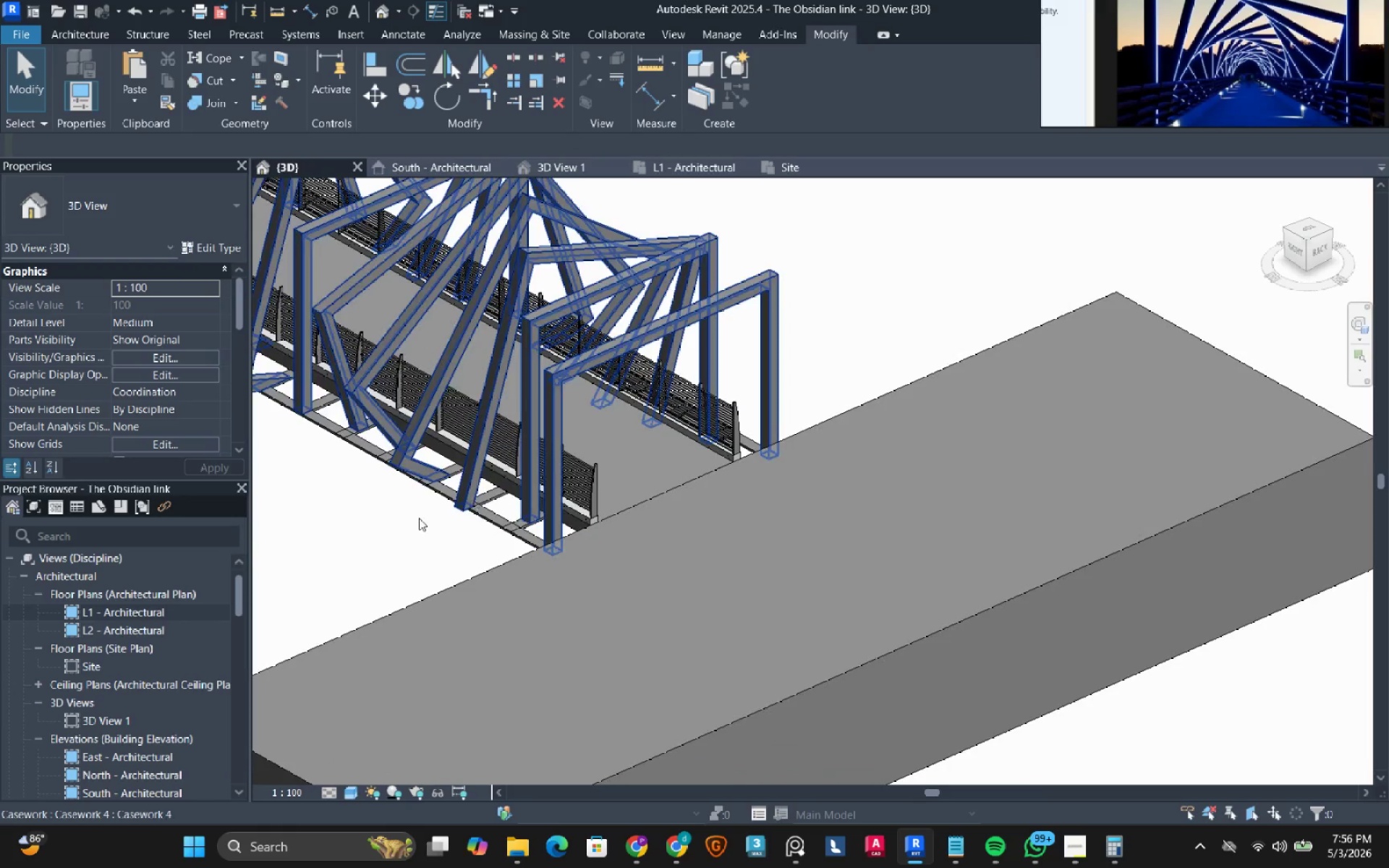 
hold_key(key=ShiftLeft, duration=0.88)
 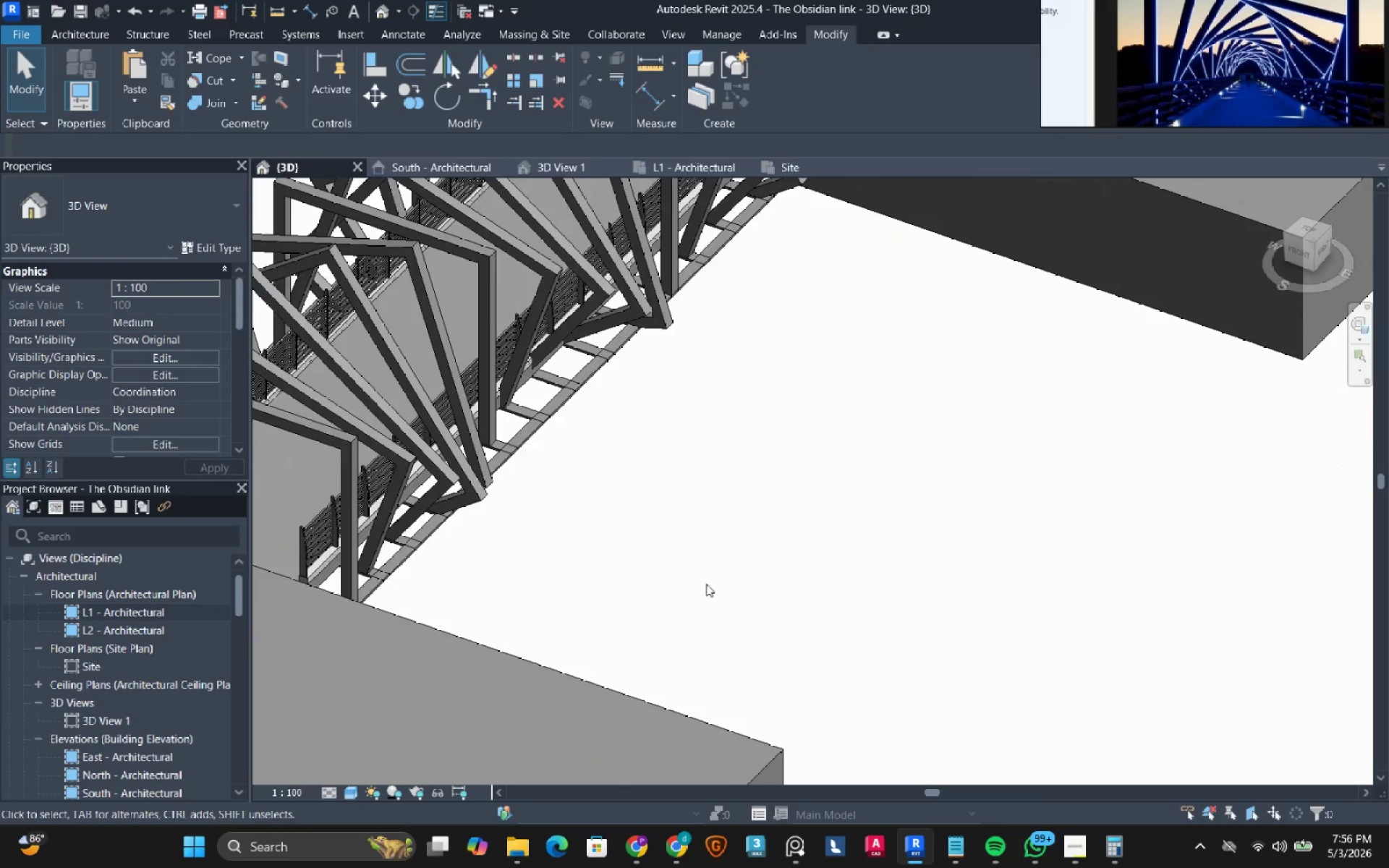 
scroll: coordinate [706, 584], scroll_direction: down, amount: 3.0
 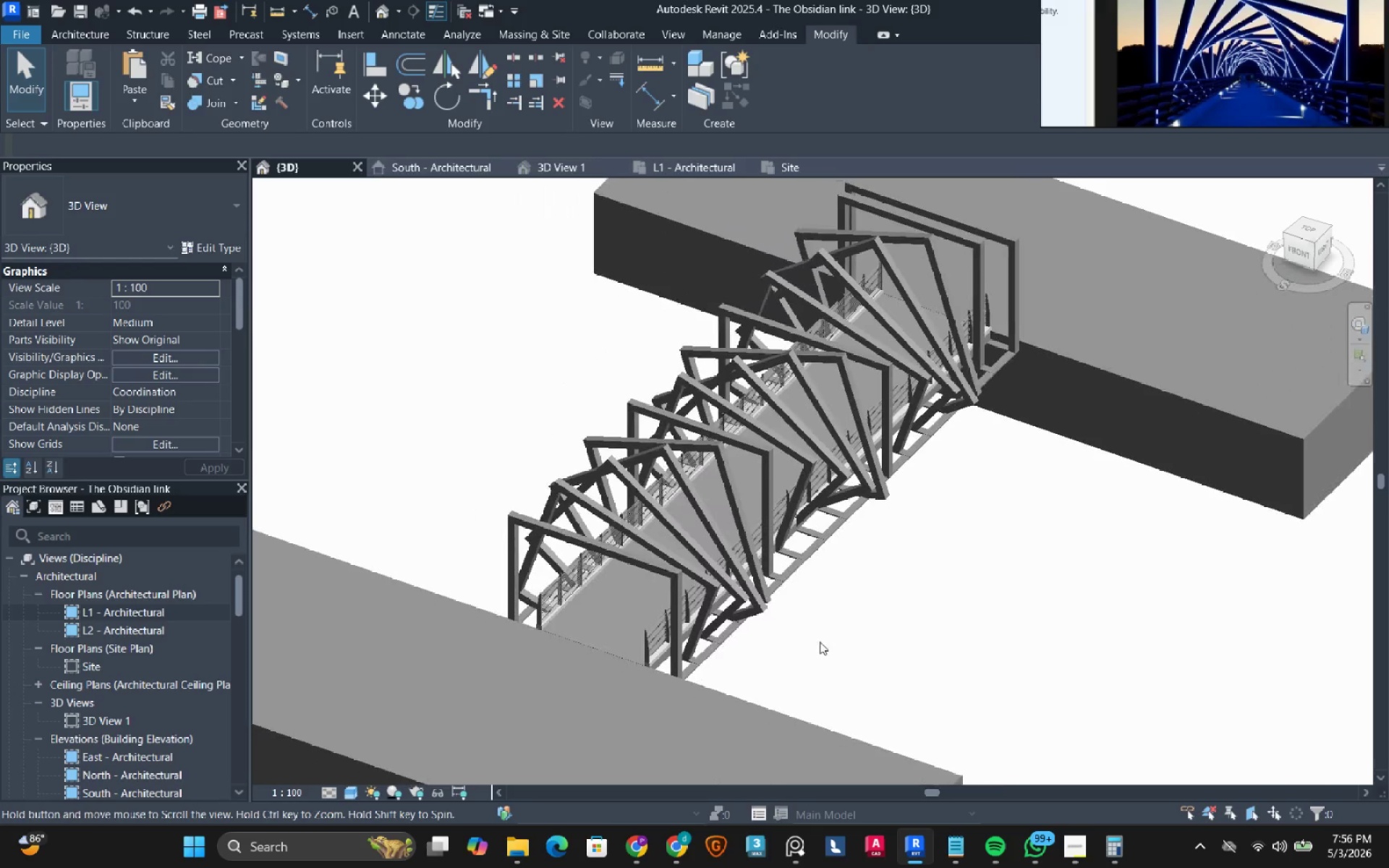 
hold_key(key=ShiftLeft, duration=3.7)
 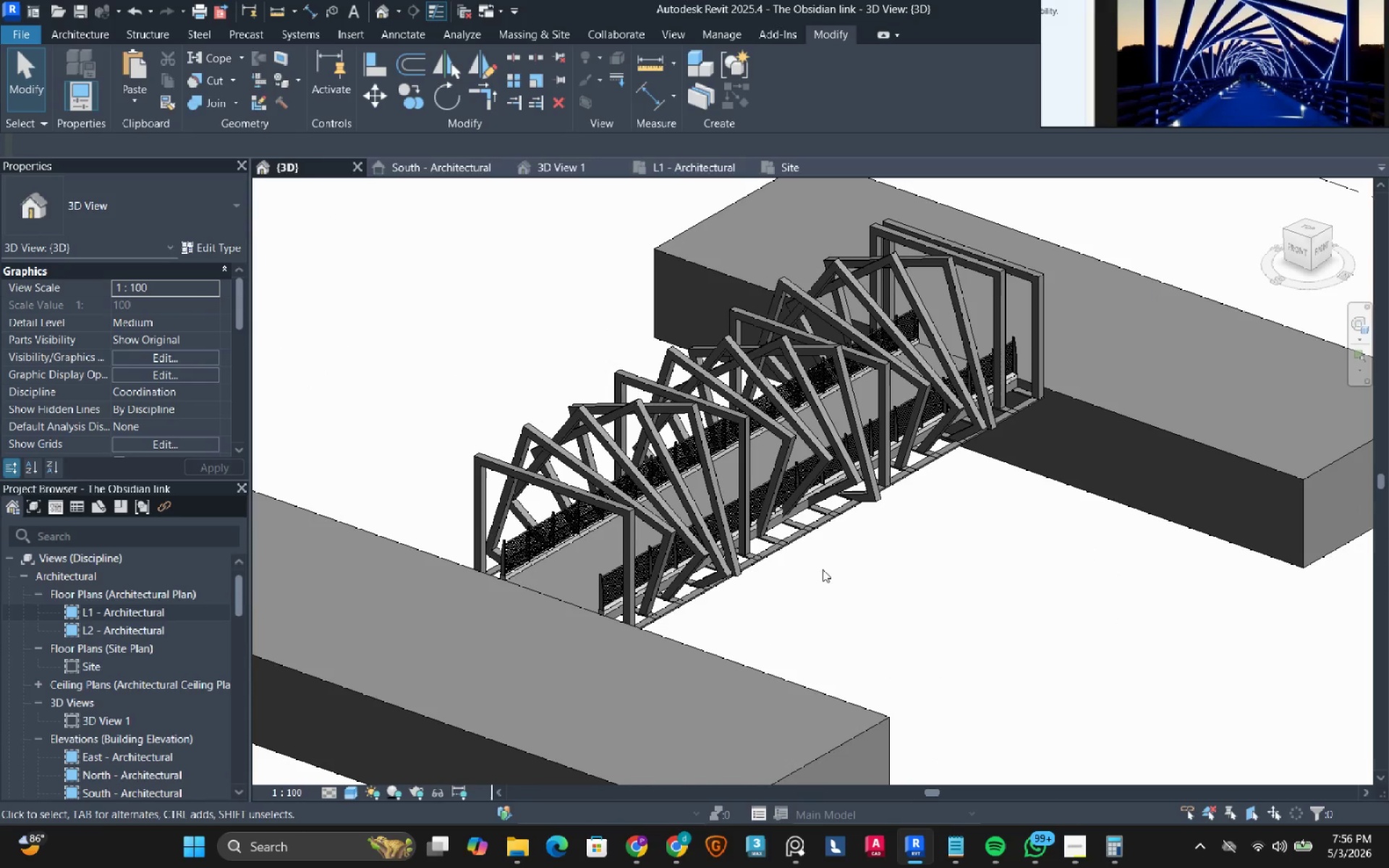 
wait(8.66)
 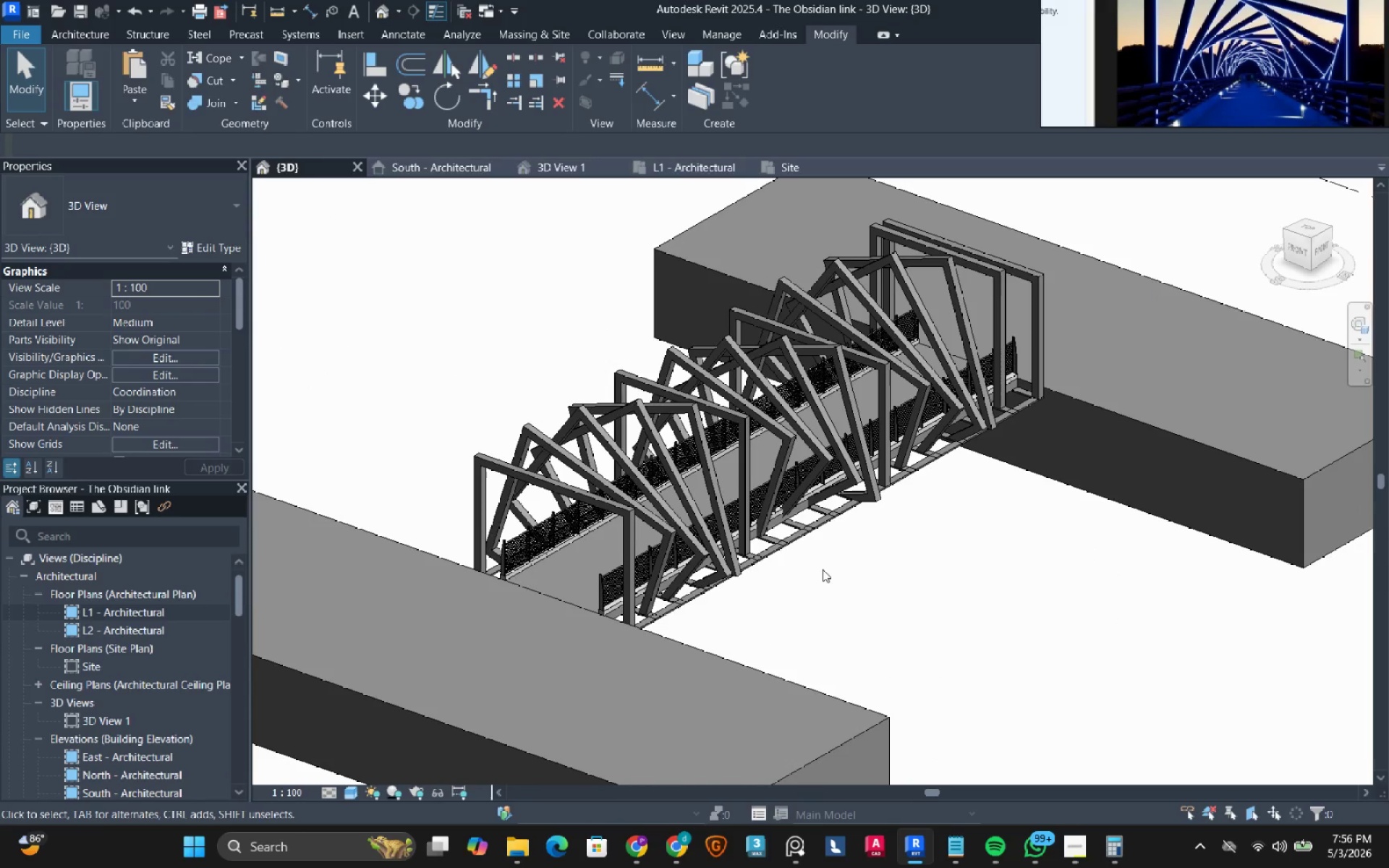 
left_click([608, 516])
 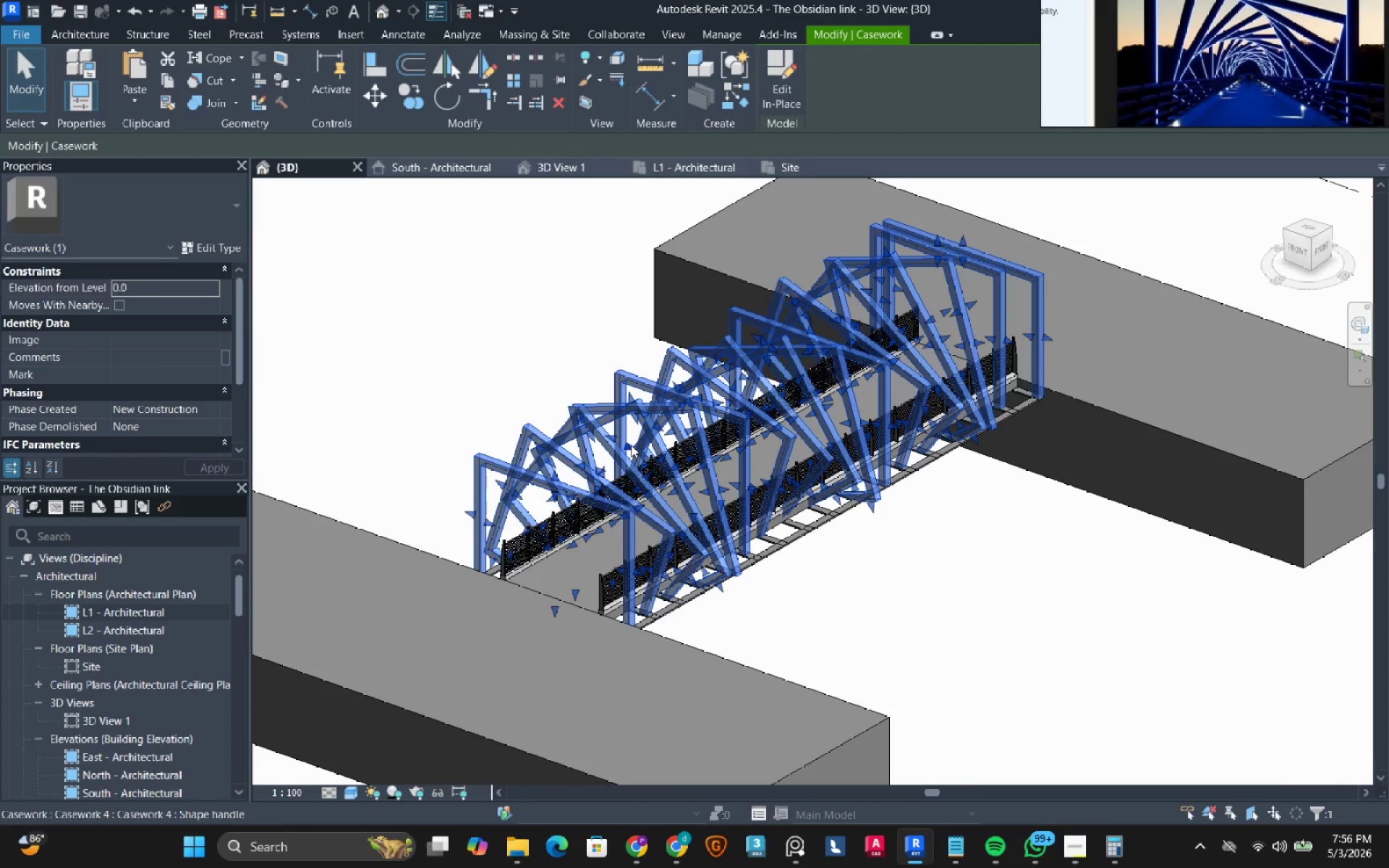 
wait(7.39)
 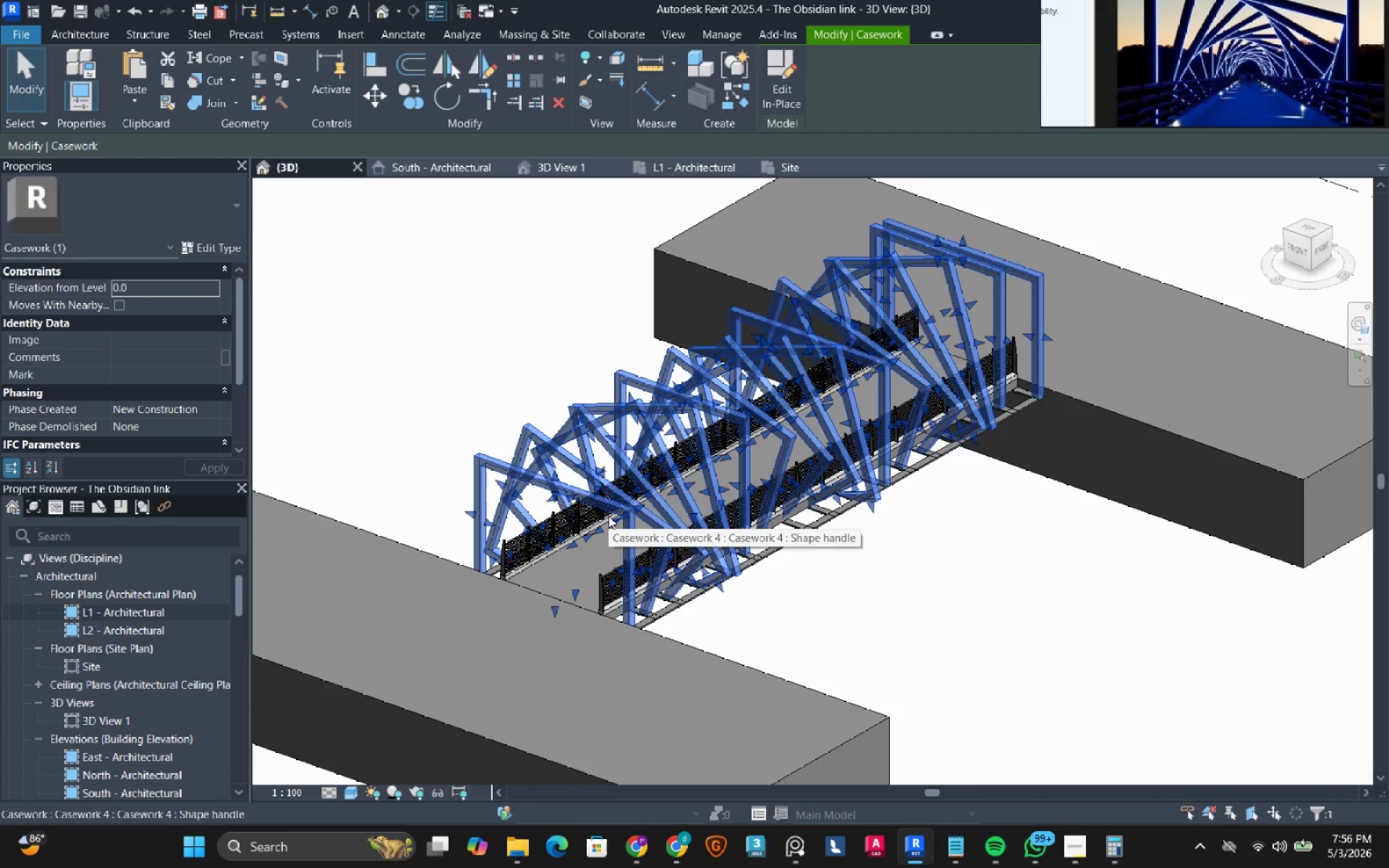 
left_click([161, 79])
 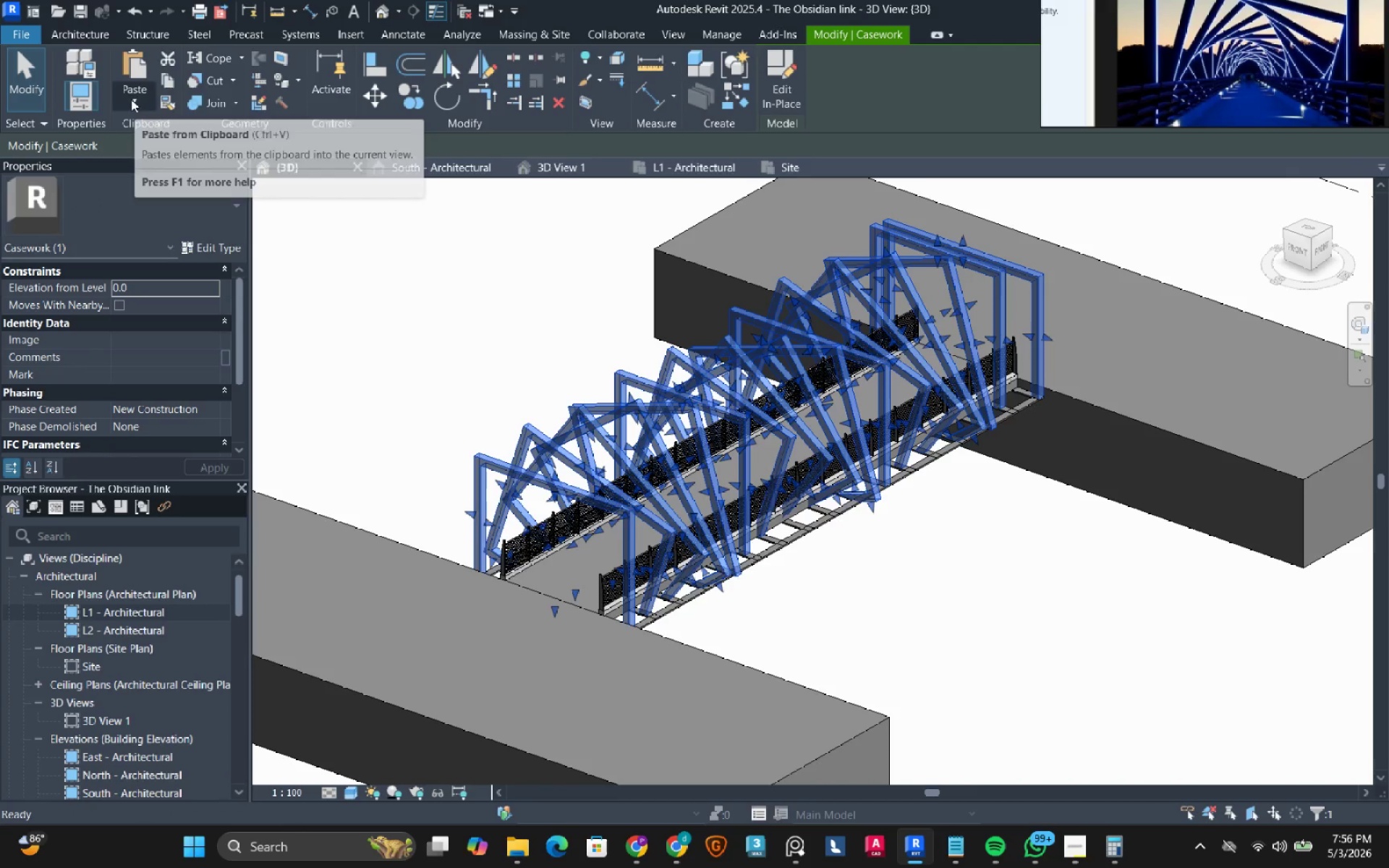 
left_click([167, 80])
 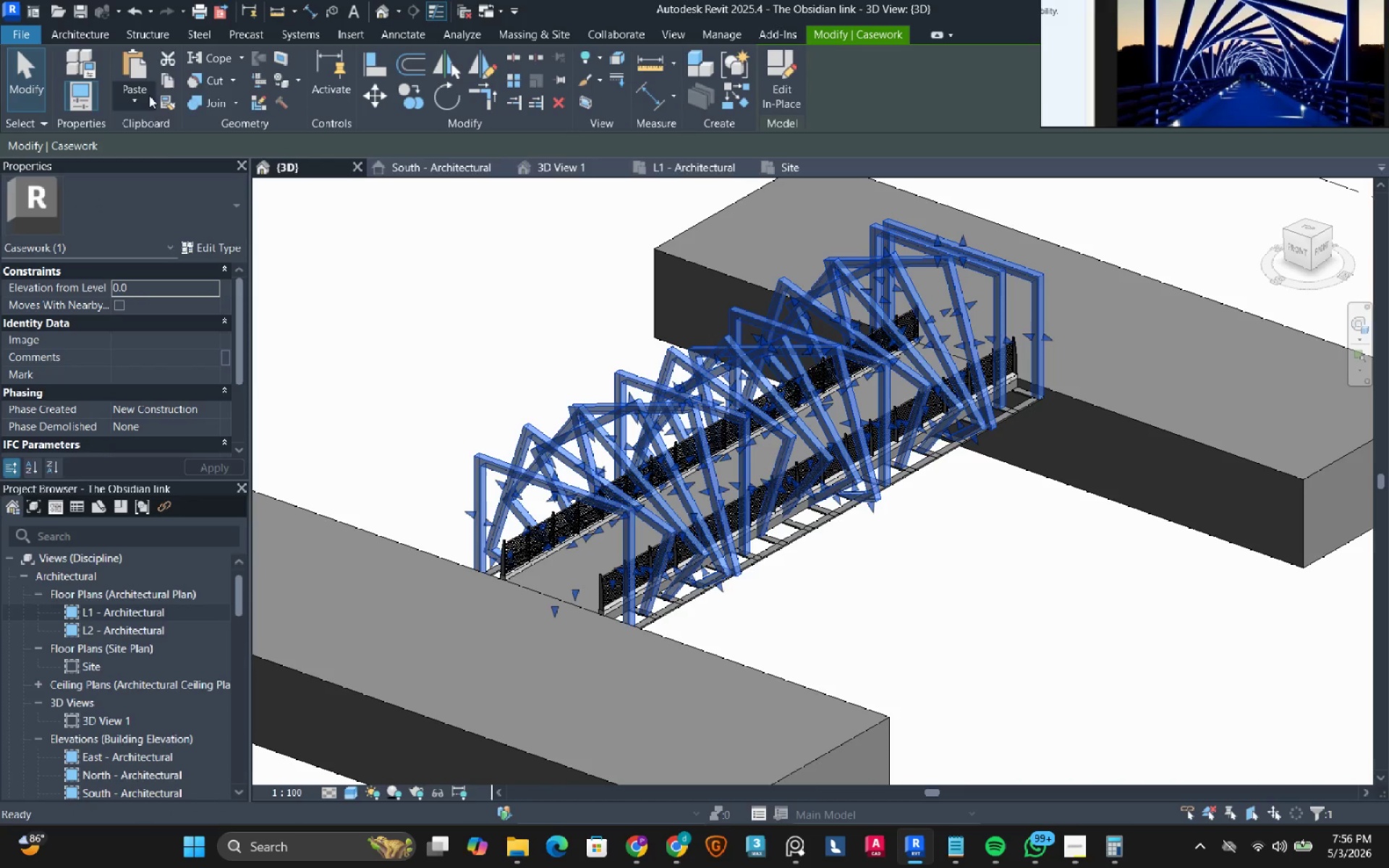 
left_click_drag(start_coordinate=[149, 96], to_coordinate=[218, 273])
 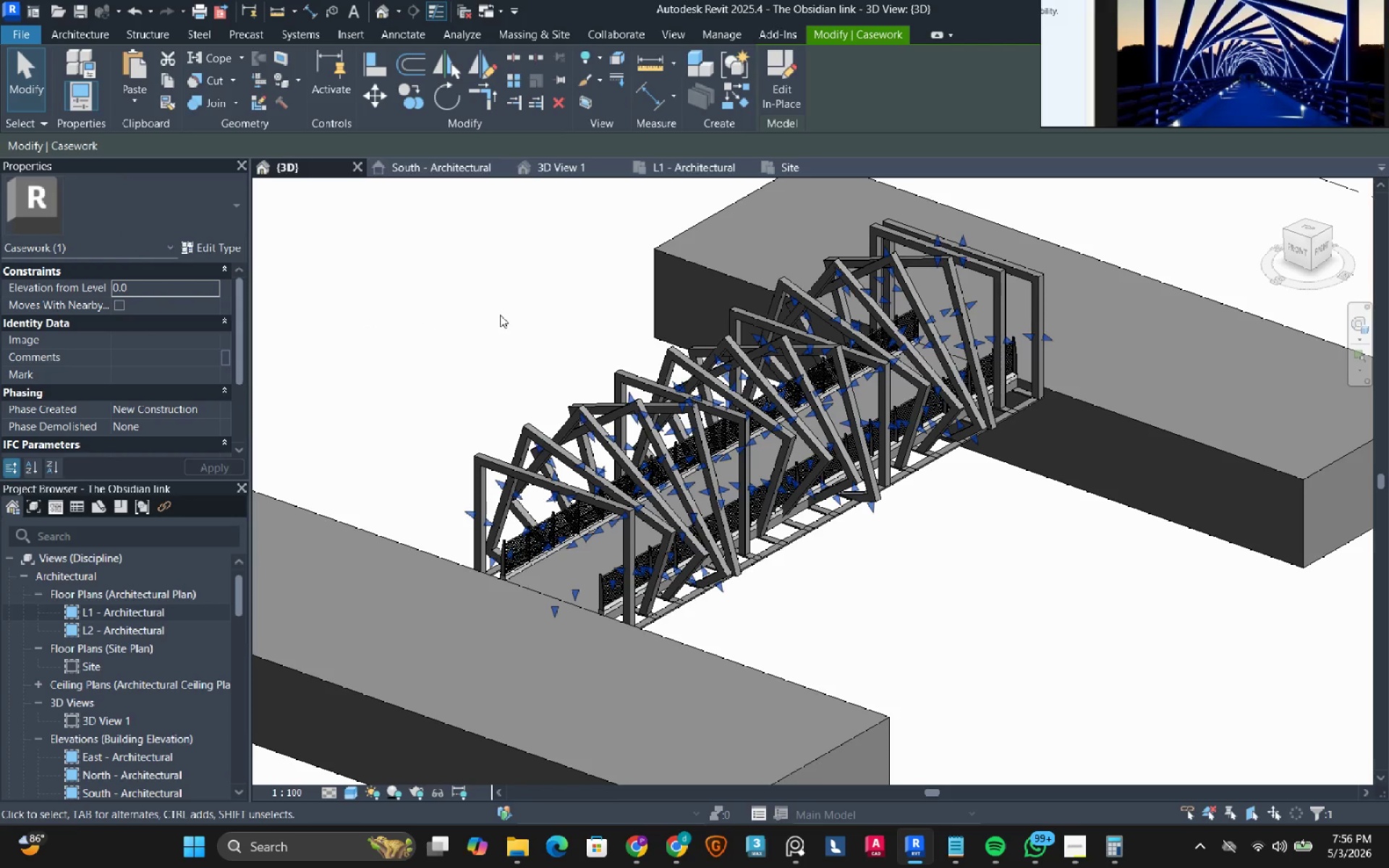 
left_click([218, 273])
 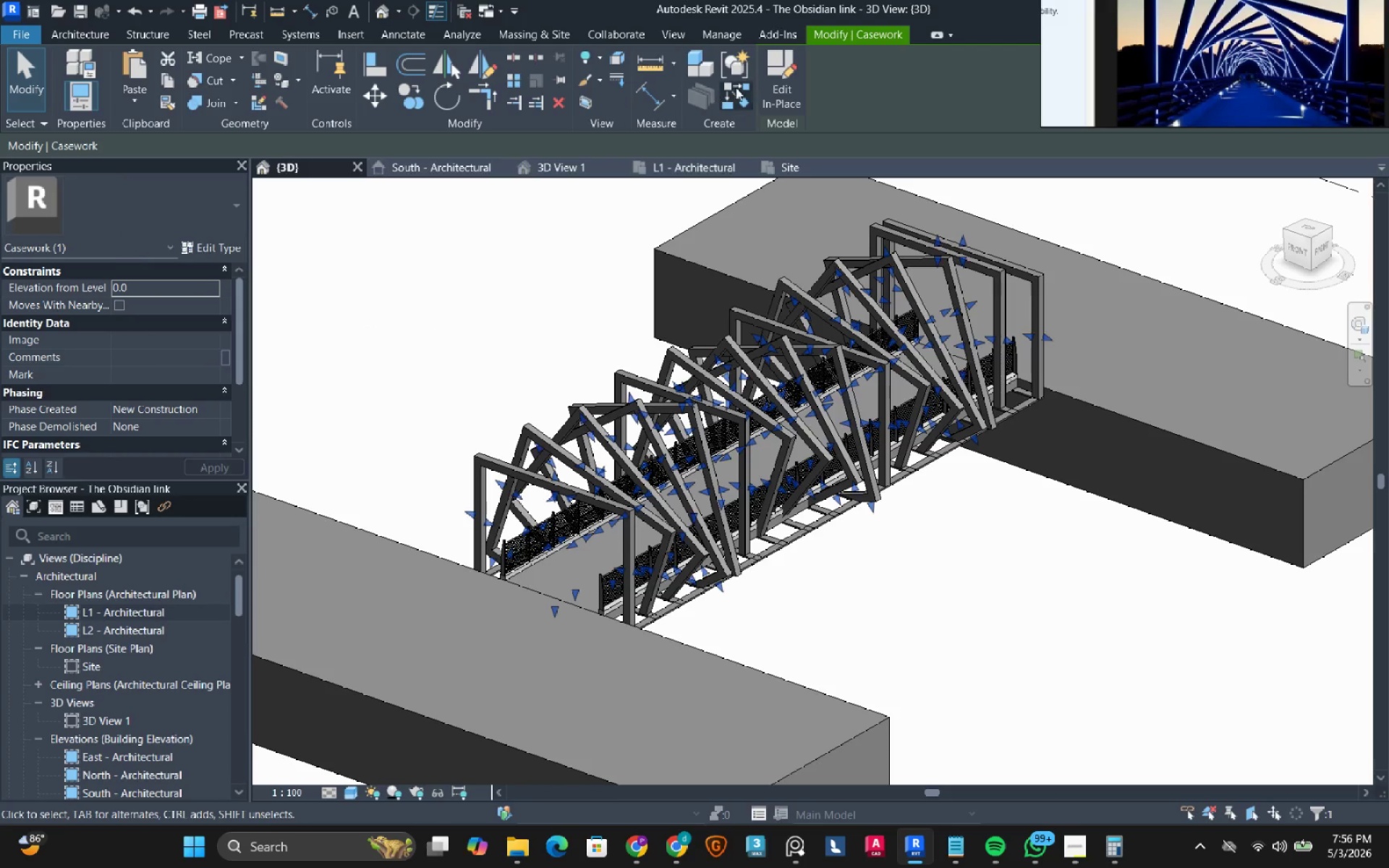 
left_click_drag(start_coordinate=[776, 80], to_coordinate=[786, 78])
 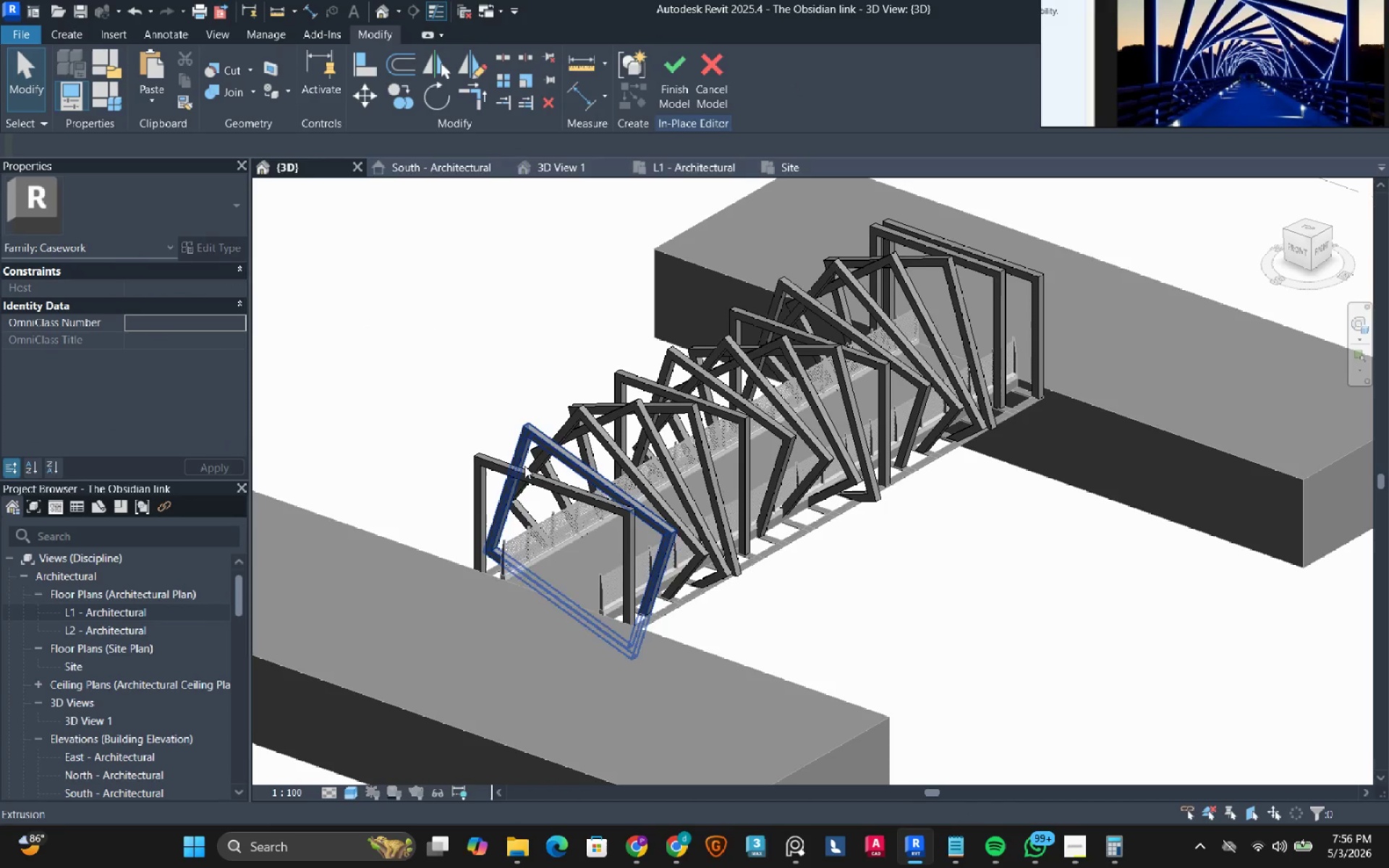 
scroll: coordinate [488, 488], scroll_direction: up, amount: 4.0
 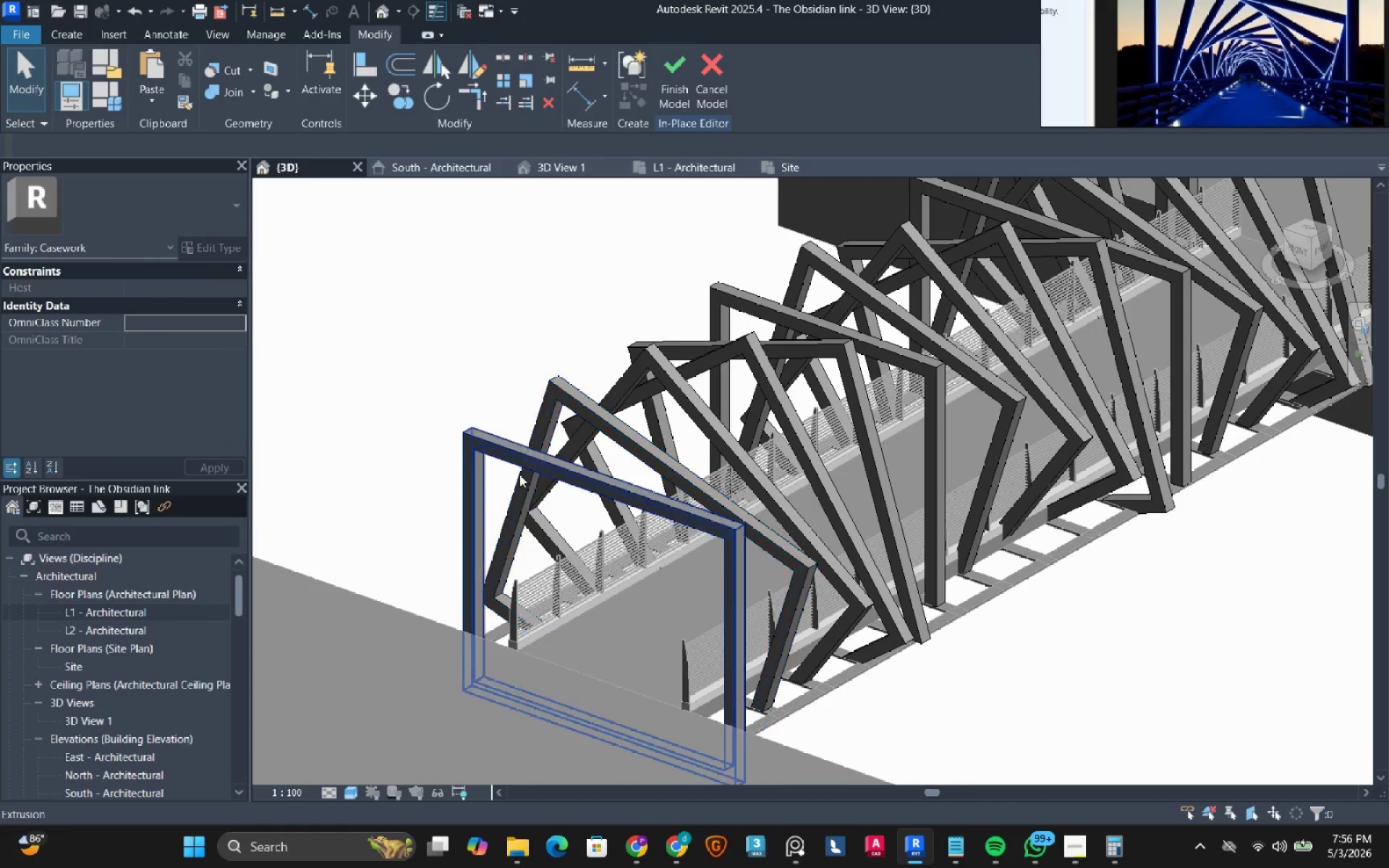 
left_click([531, 469])
 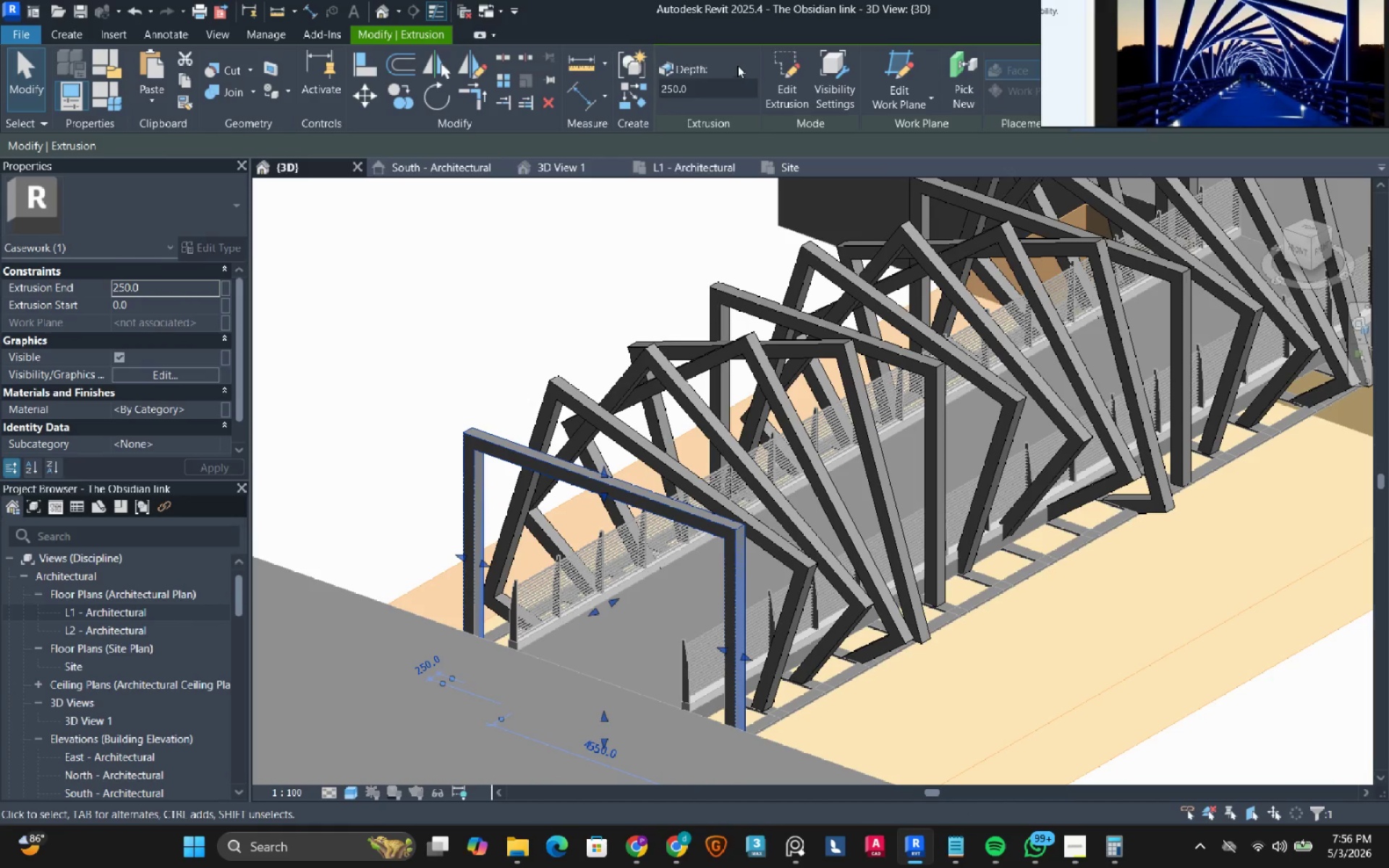 
left_click([784, 80])
 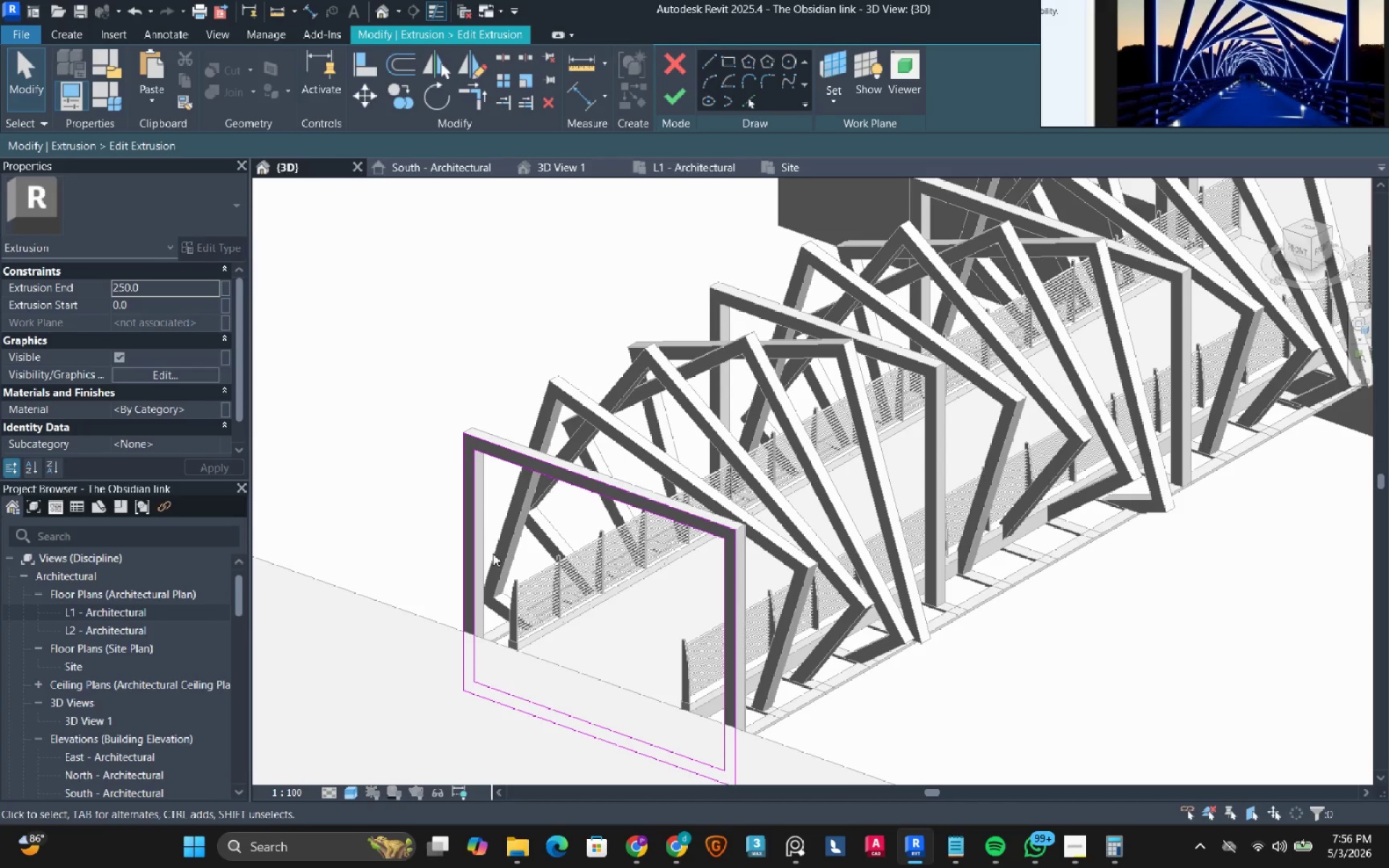 
wait(6.12)
 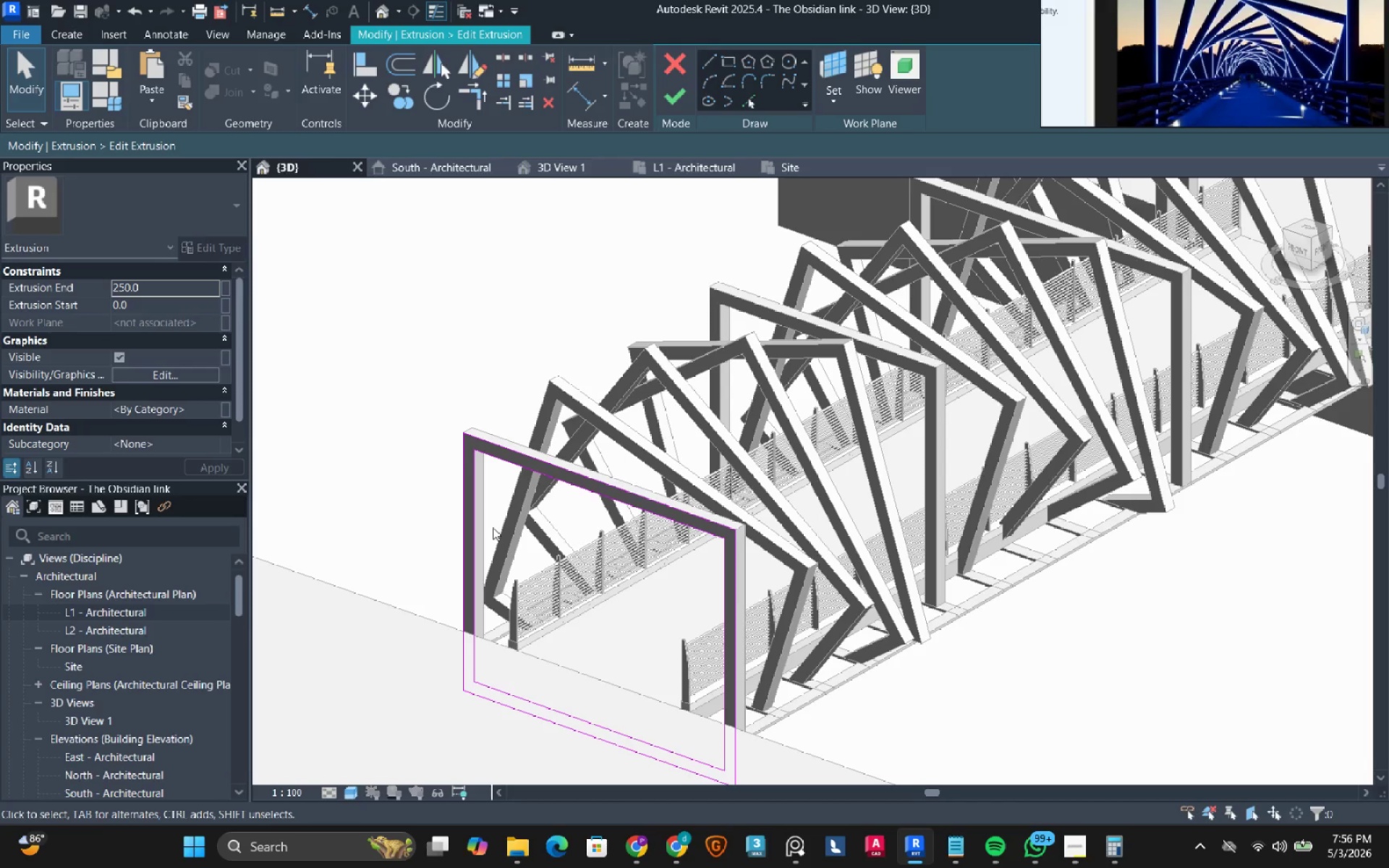 
key(Tab)
 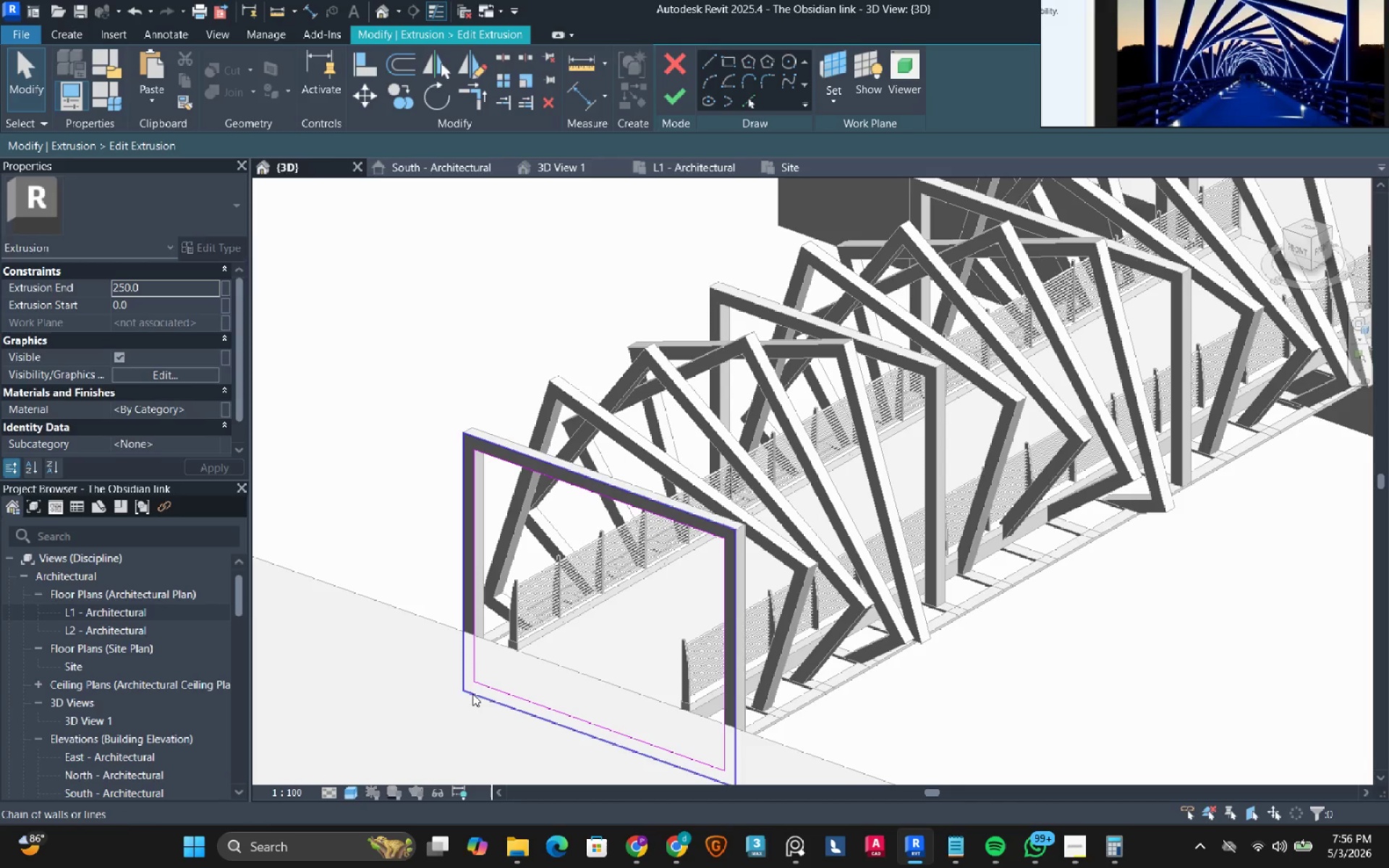 
left_click([472, 694])
 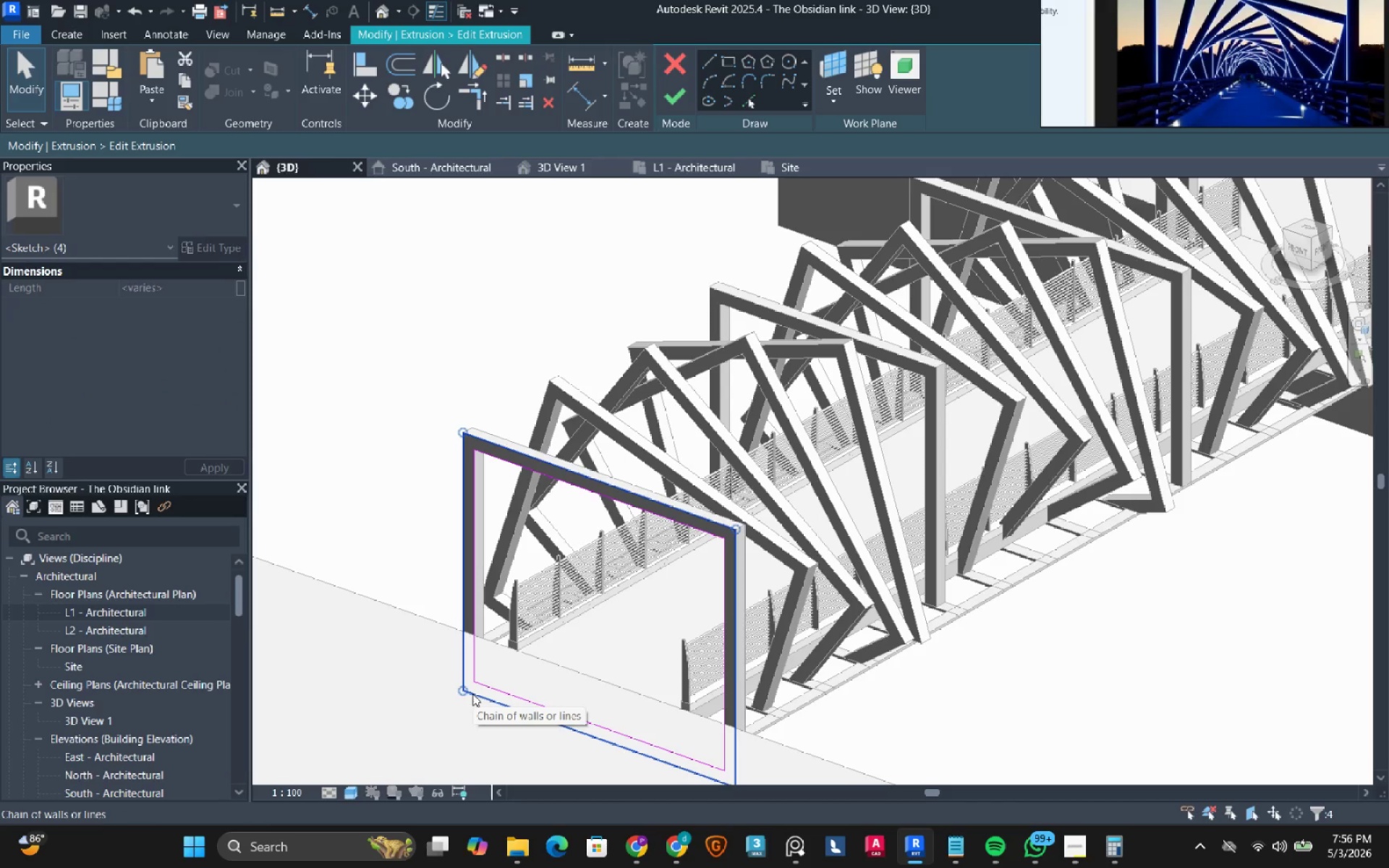 
type(de)
 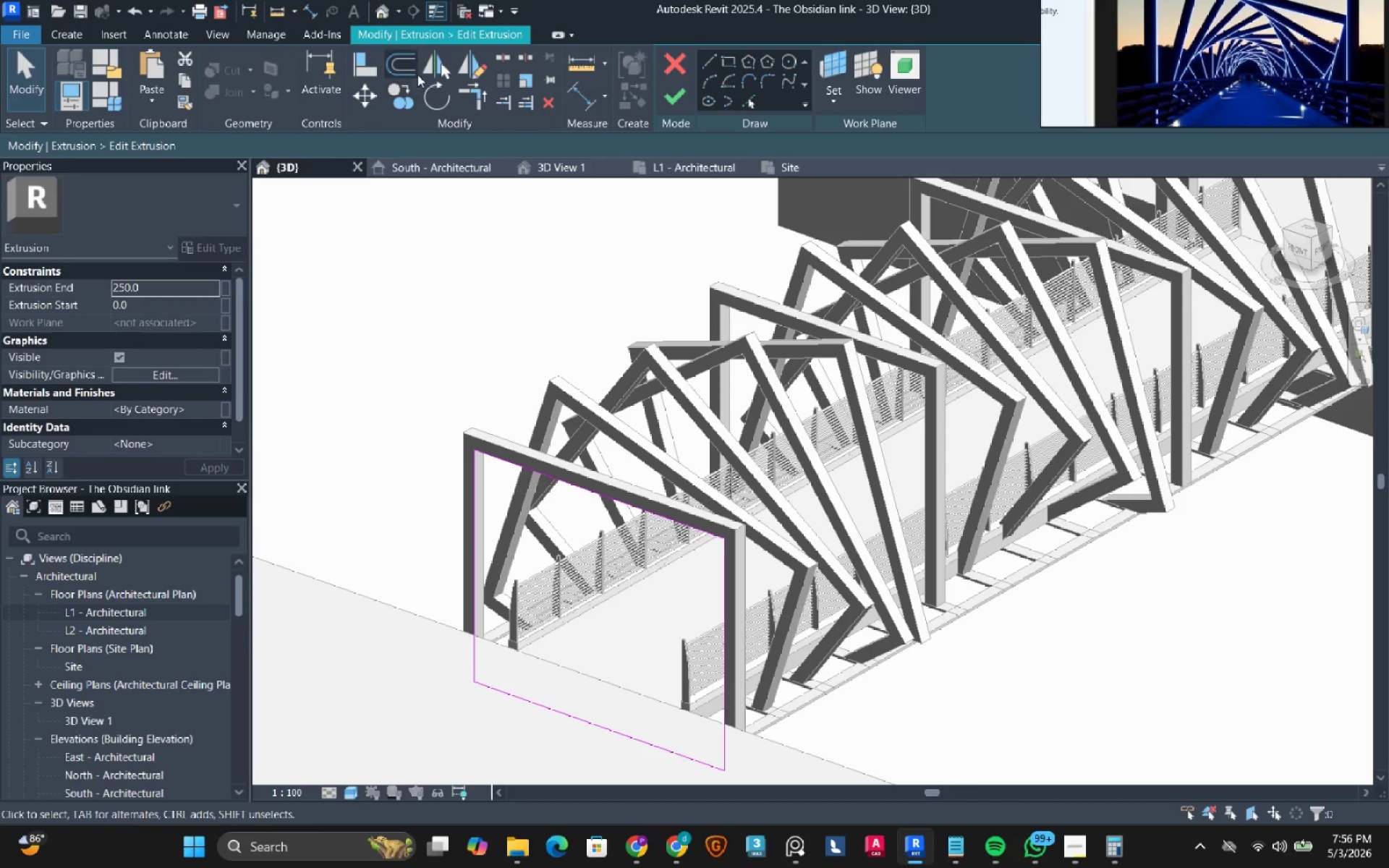 
left_click([414, 68])
 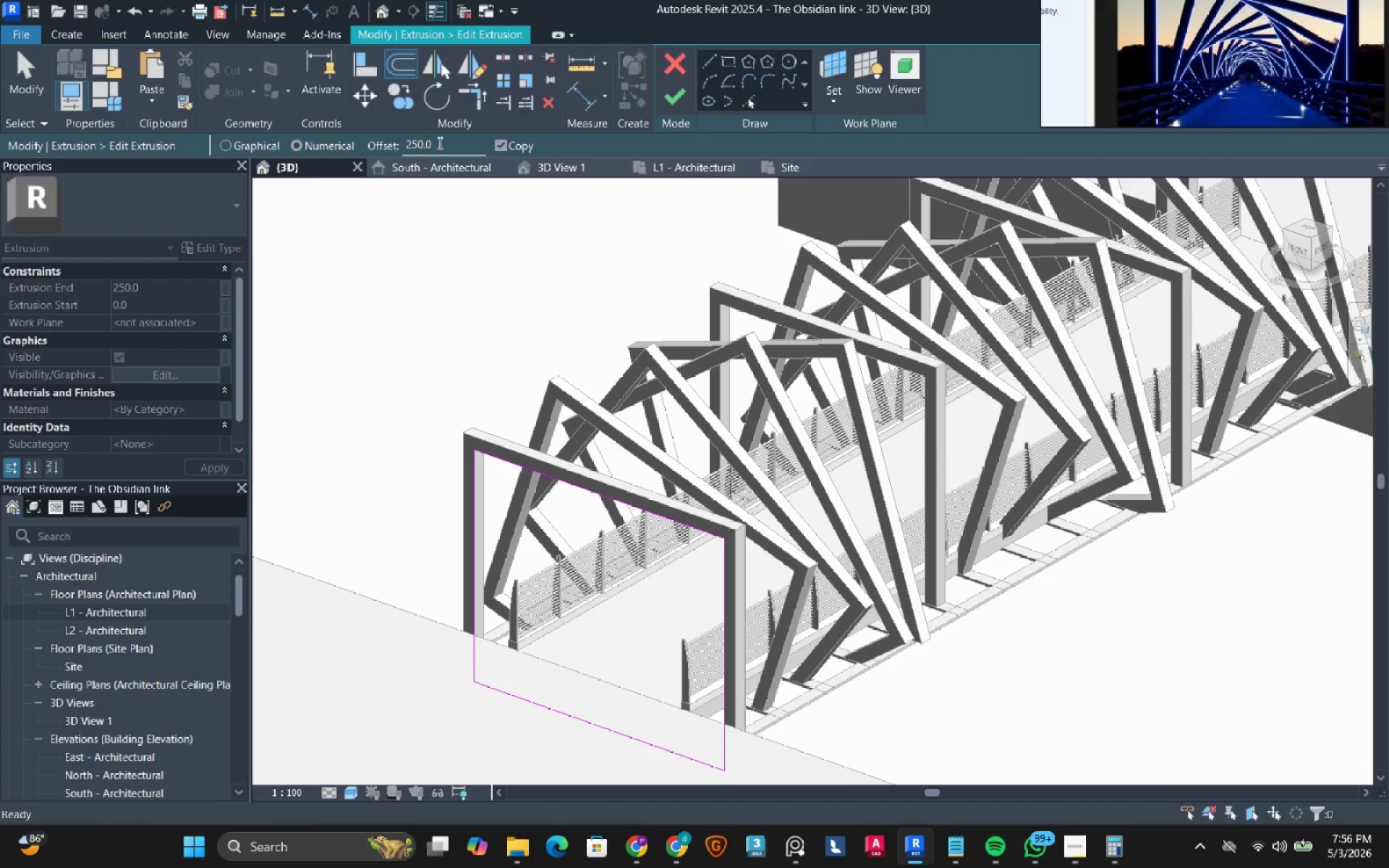 
double_click([447, 142])
 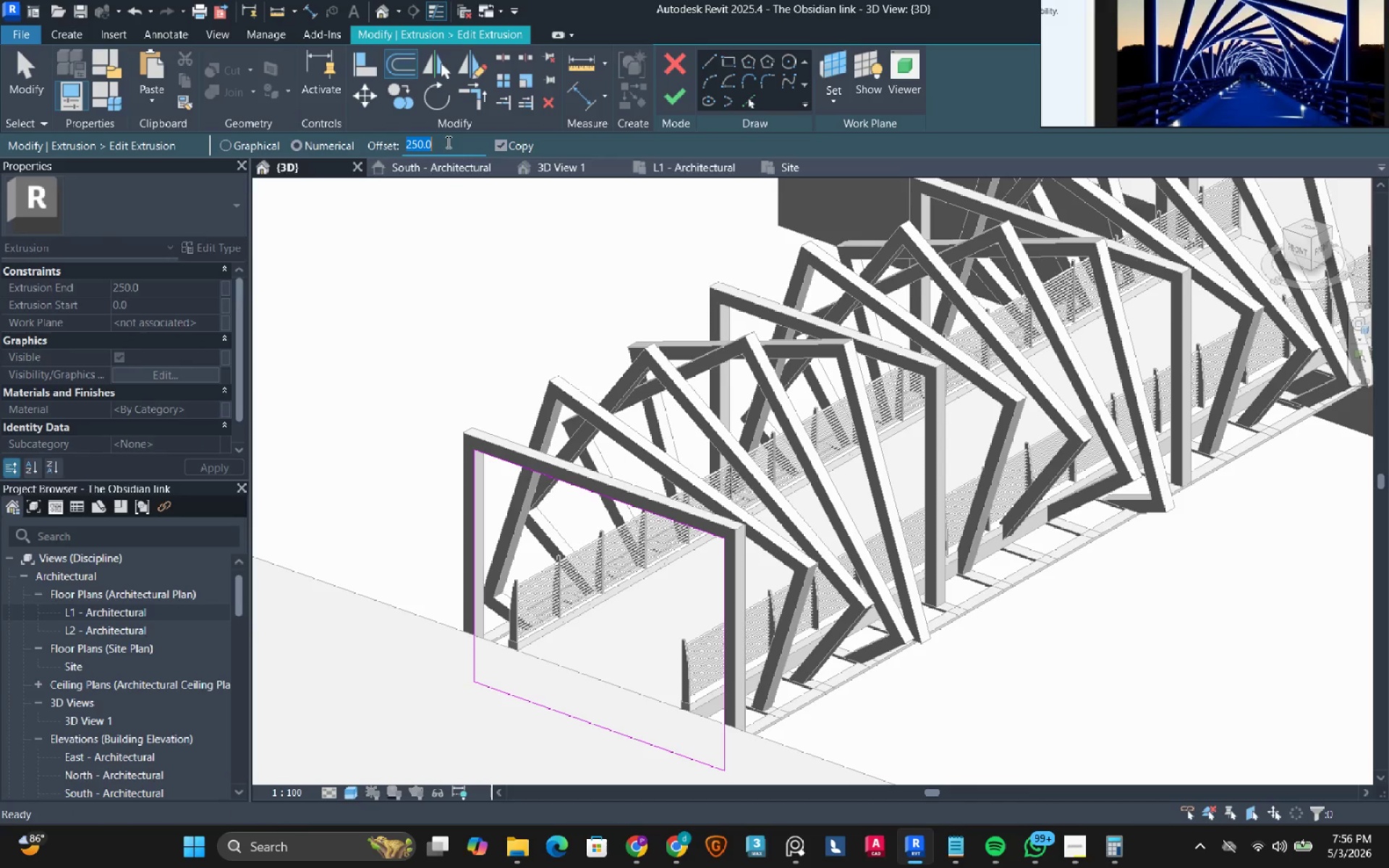 
key(Numpad1)
 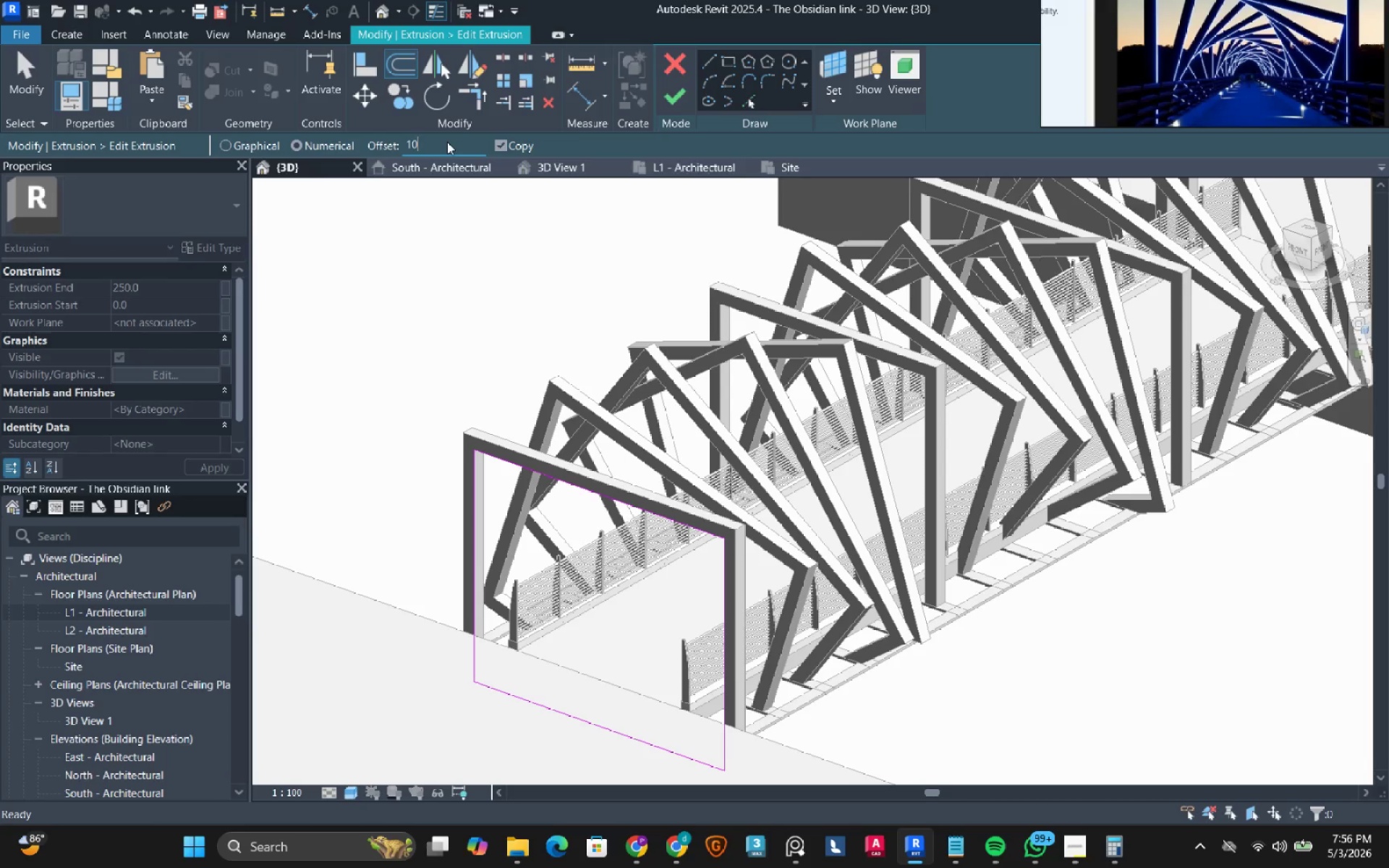 
key(Numpad0)
 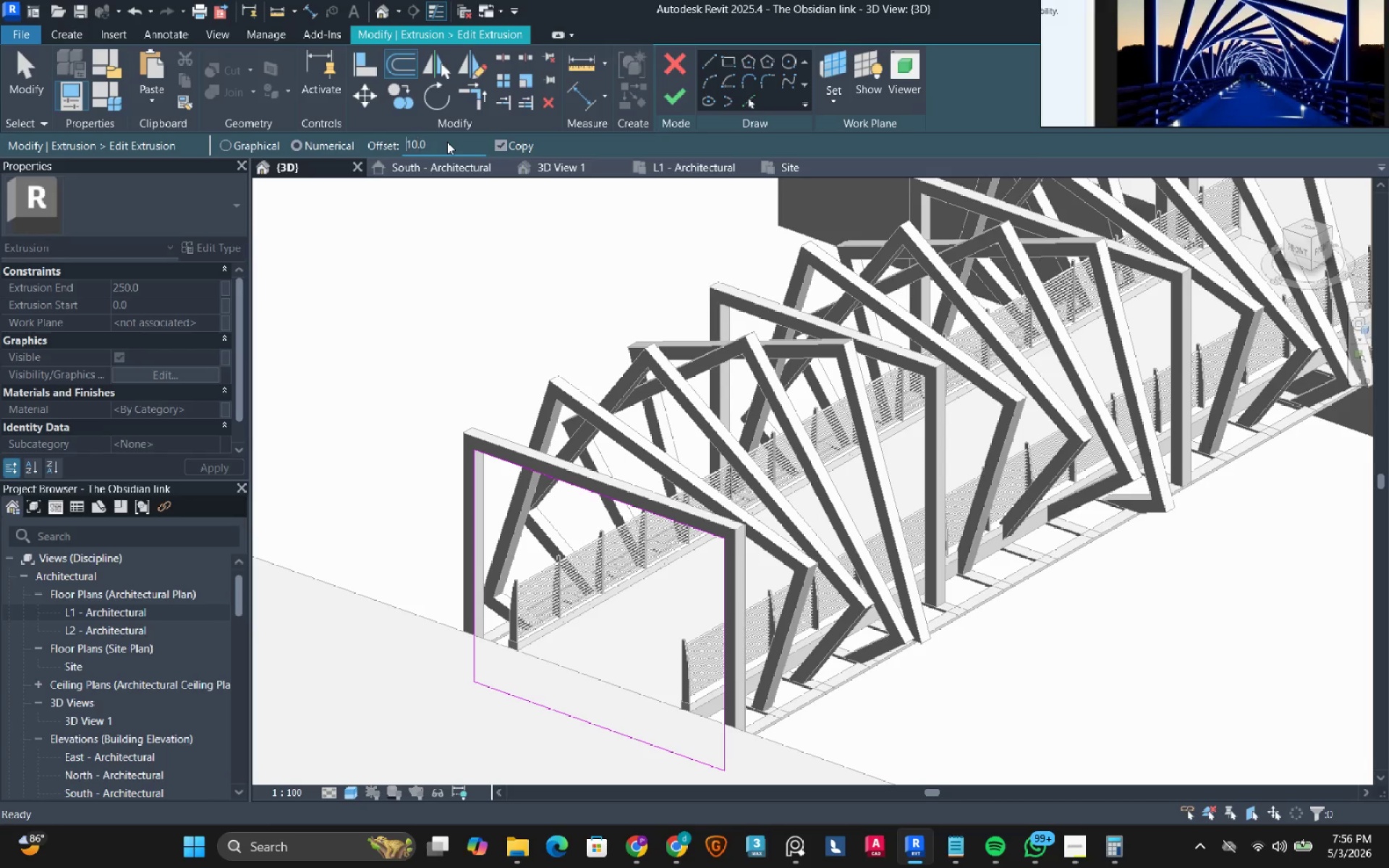 
key(NumpadEnter)
 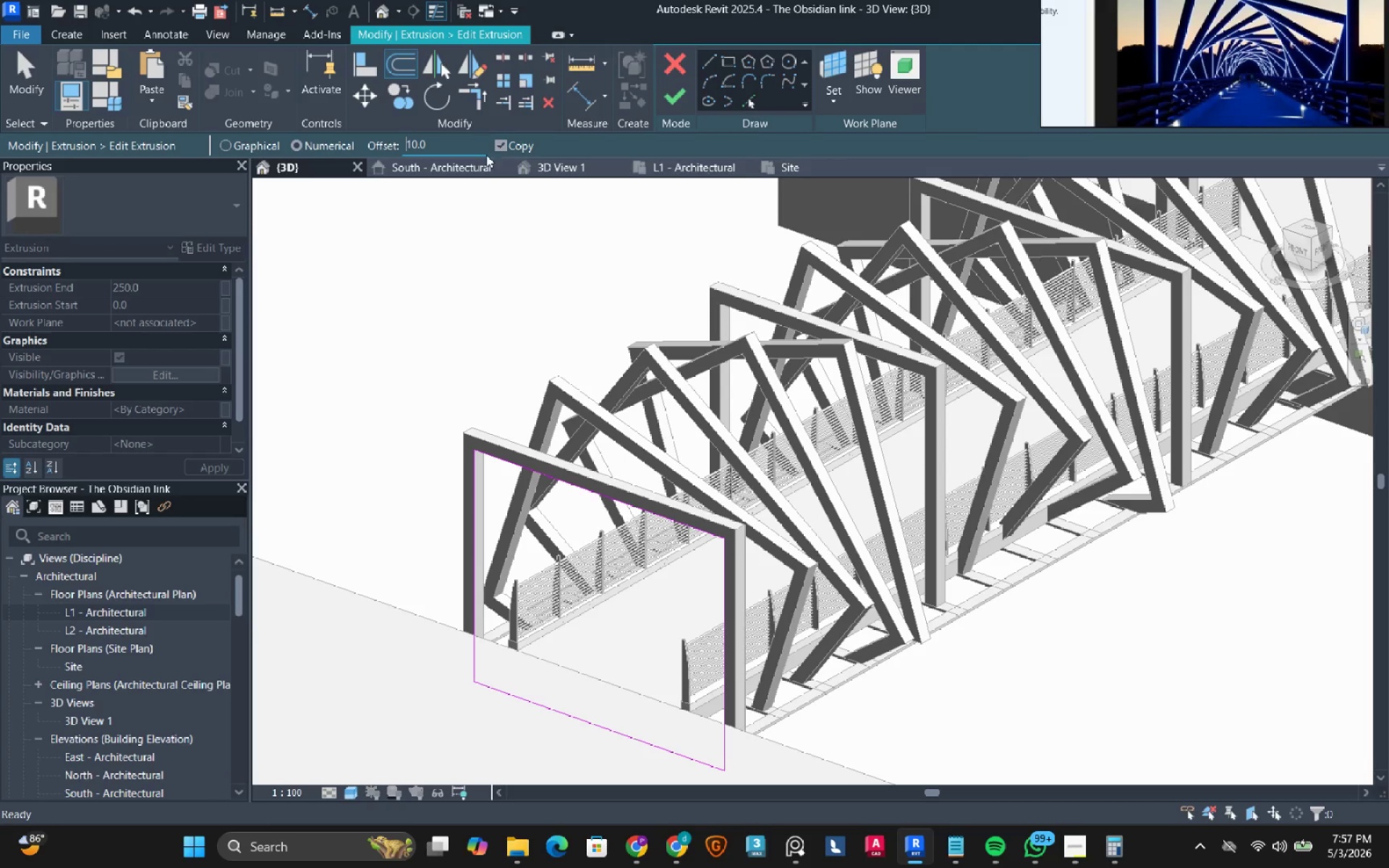 
scroll: coordinate [502, 441], scroll_direction: up, amount: 18.0
 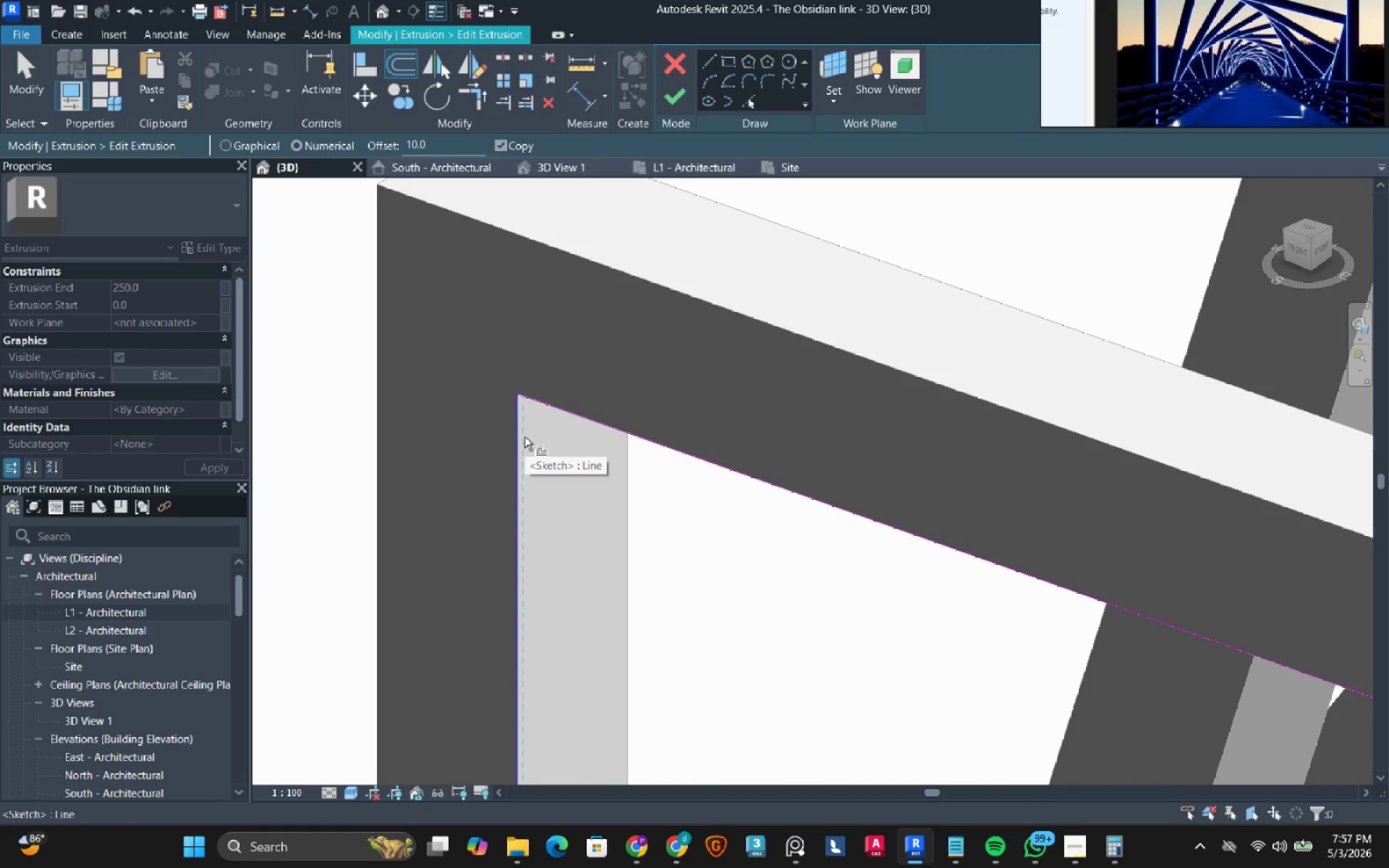 
key(Tab)
 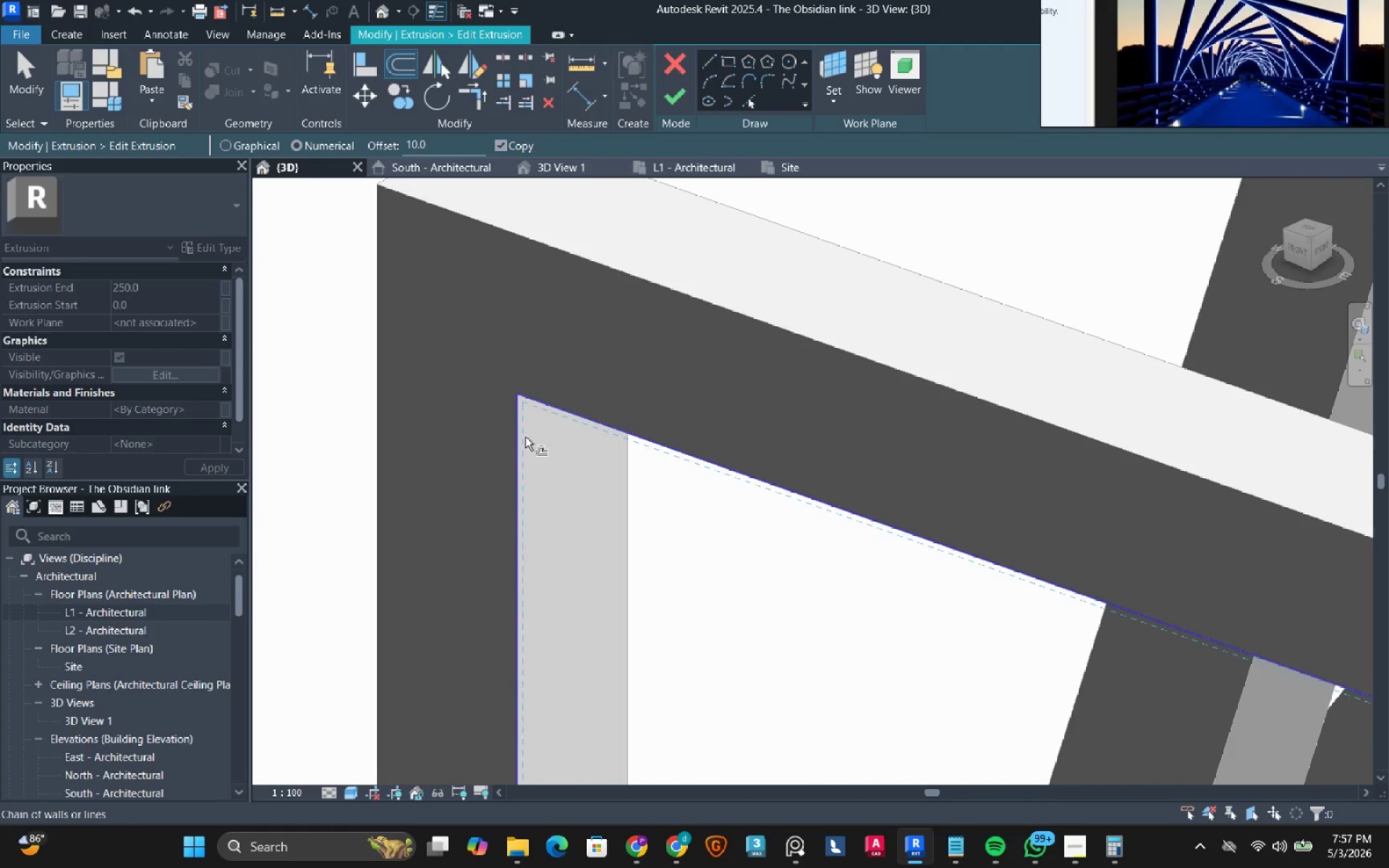 
left_click([525, 437])
 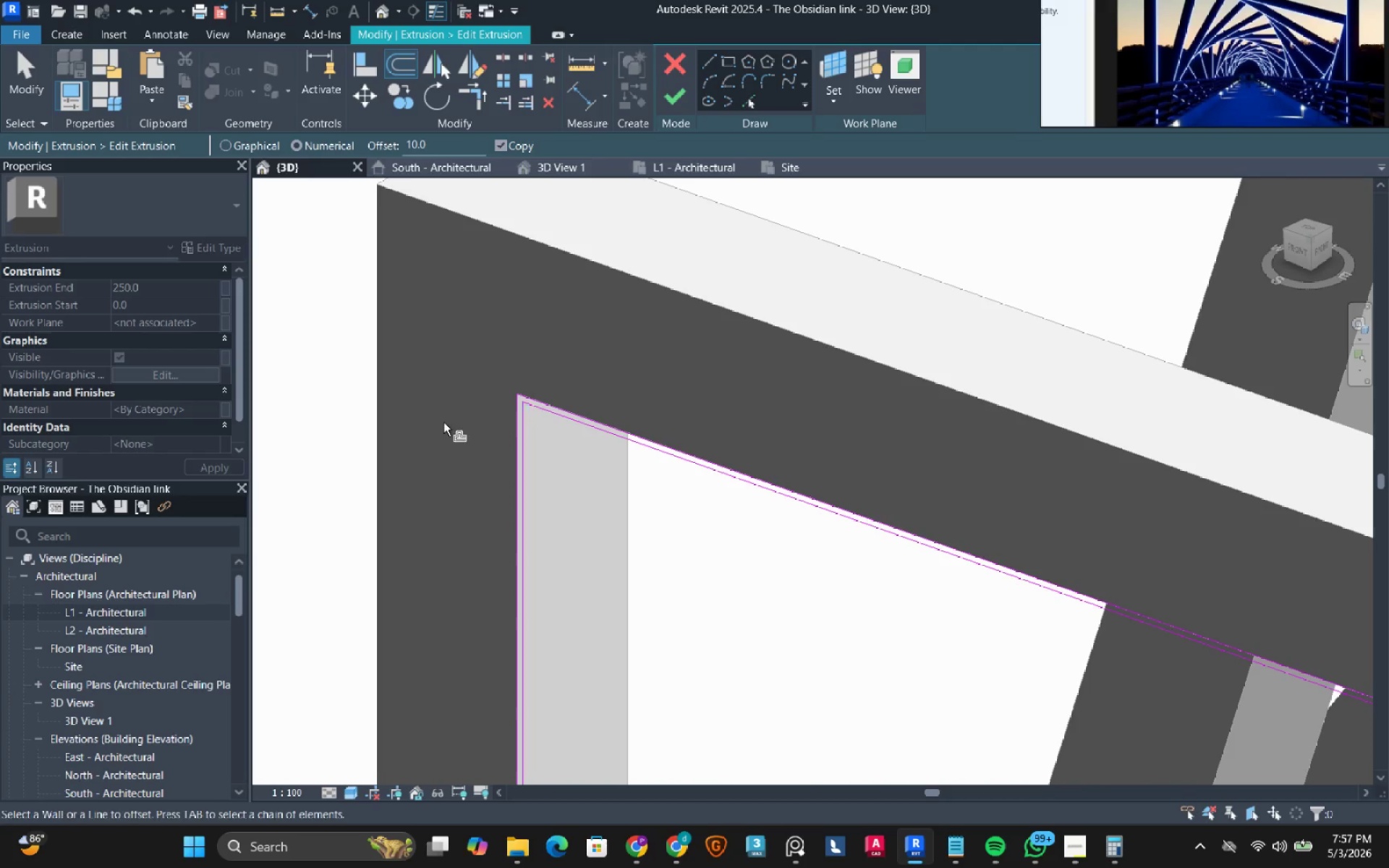 
scroll: coordinate [456, 406], scroll_direction: down, amount: 10.0
 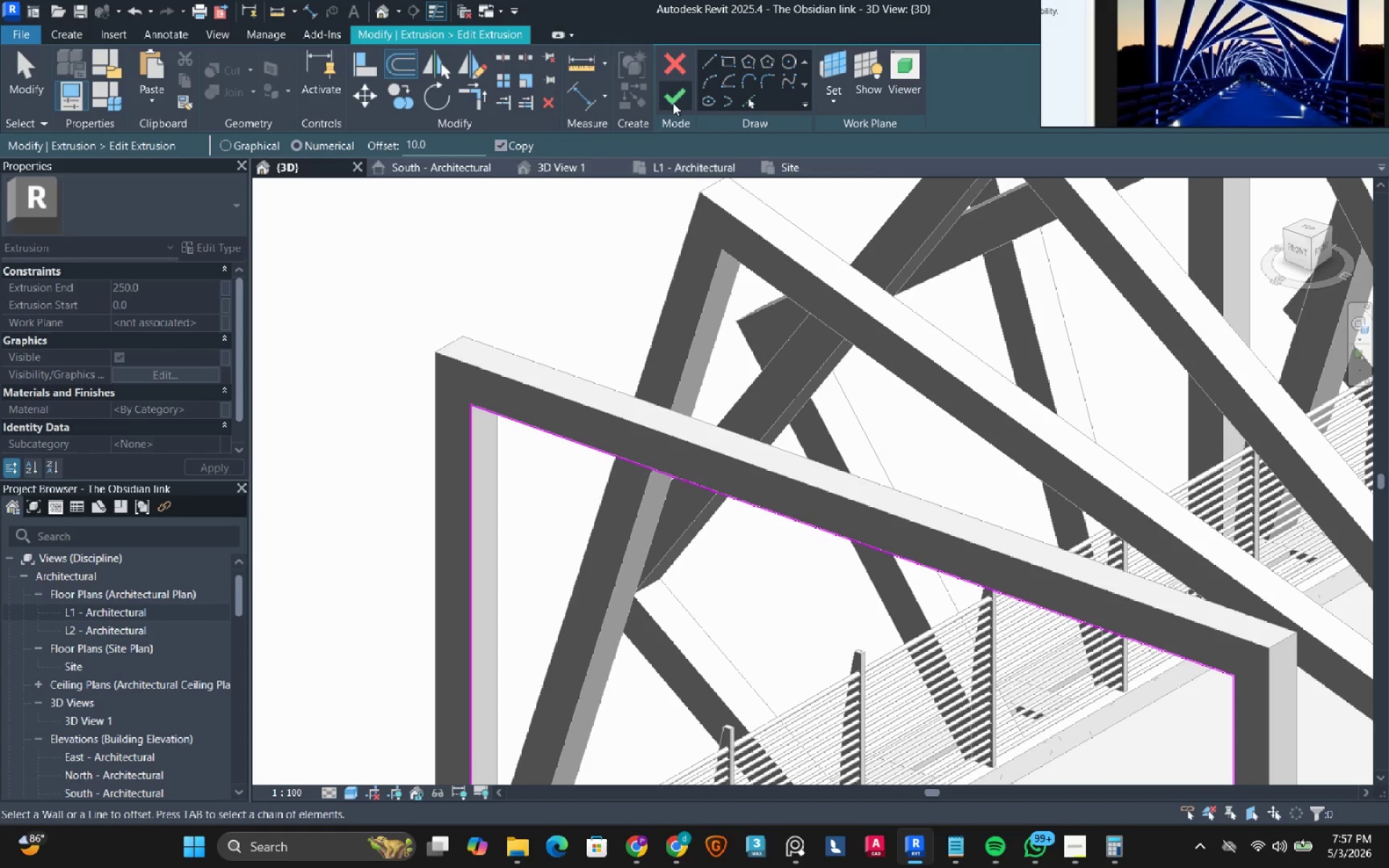 
left_click([673, 103])
 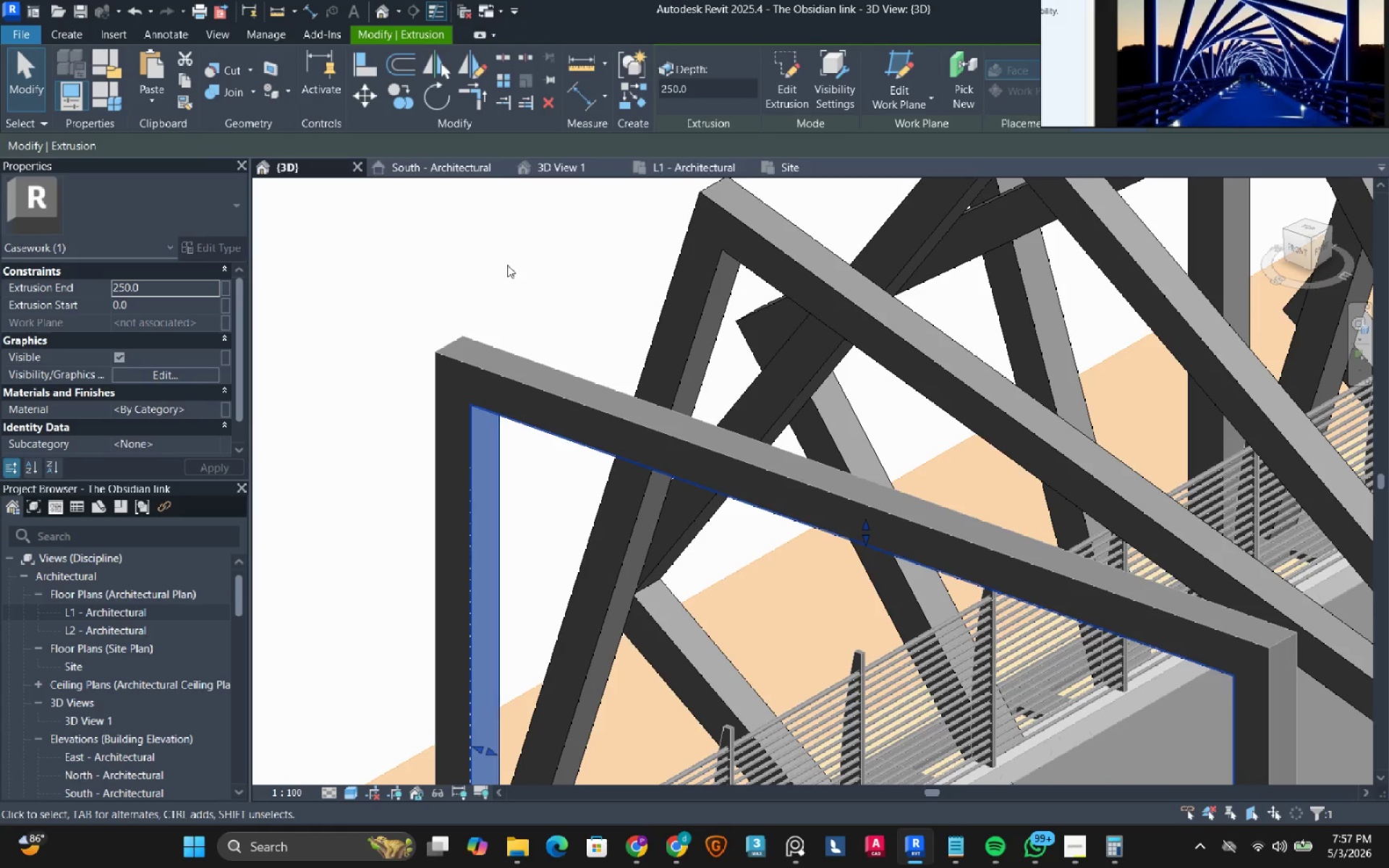 
scroll: coordinate [507, 265], scroll_direction: down, amount: 4.0
 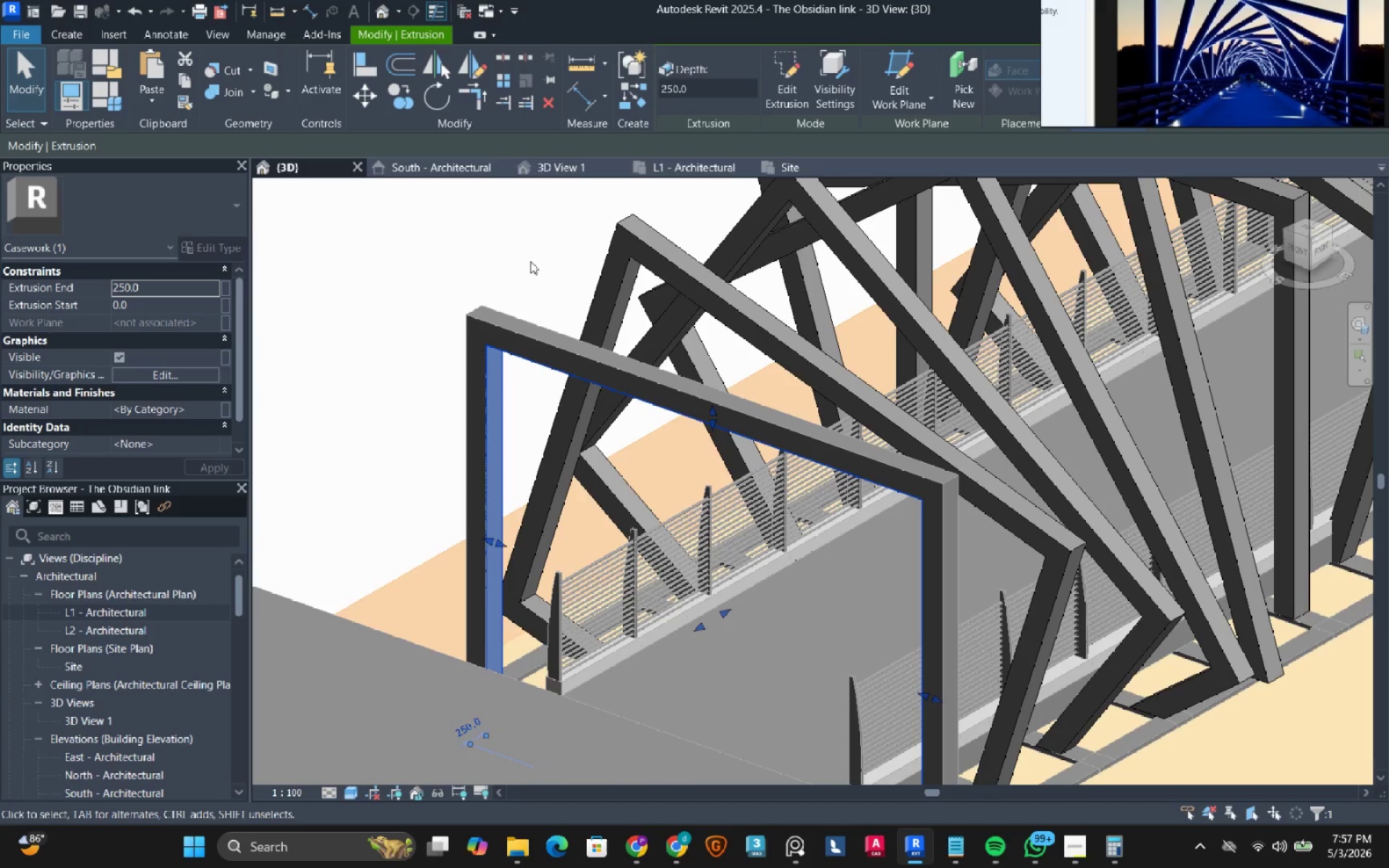 
left_click([530, 261])
 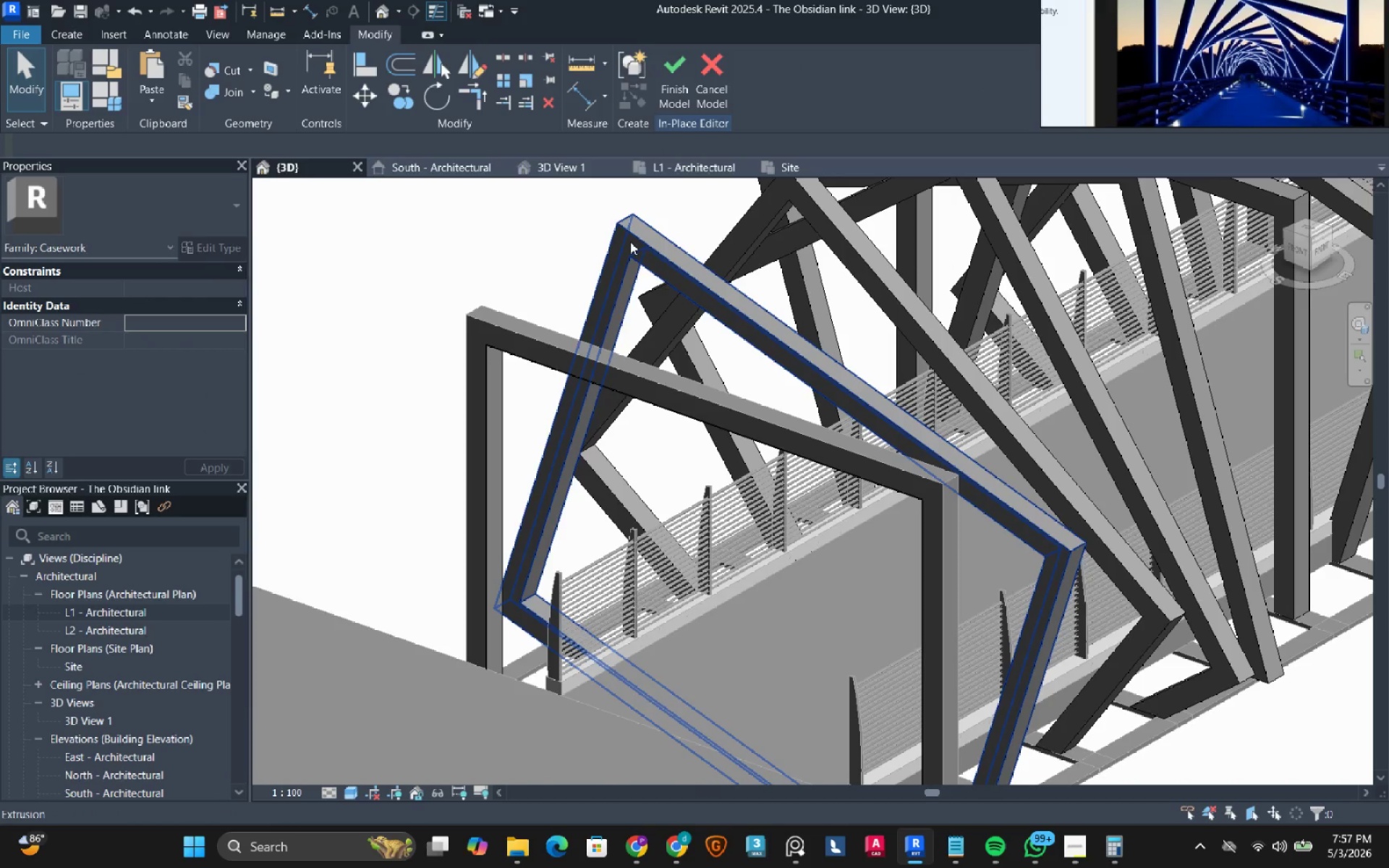 
left_click([630, 242])
 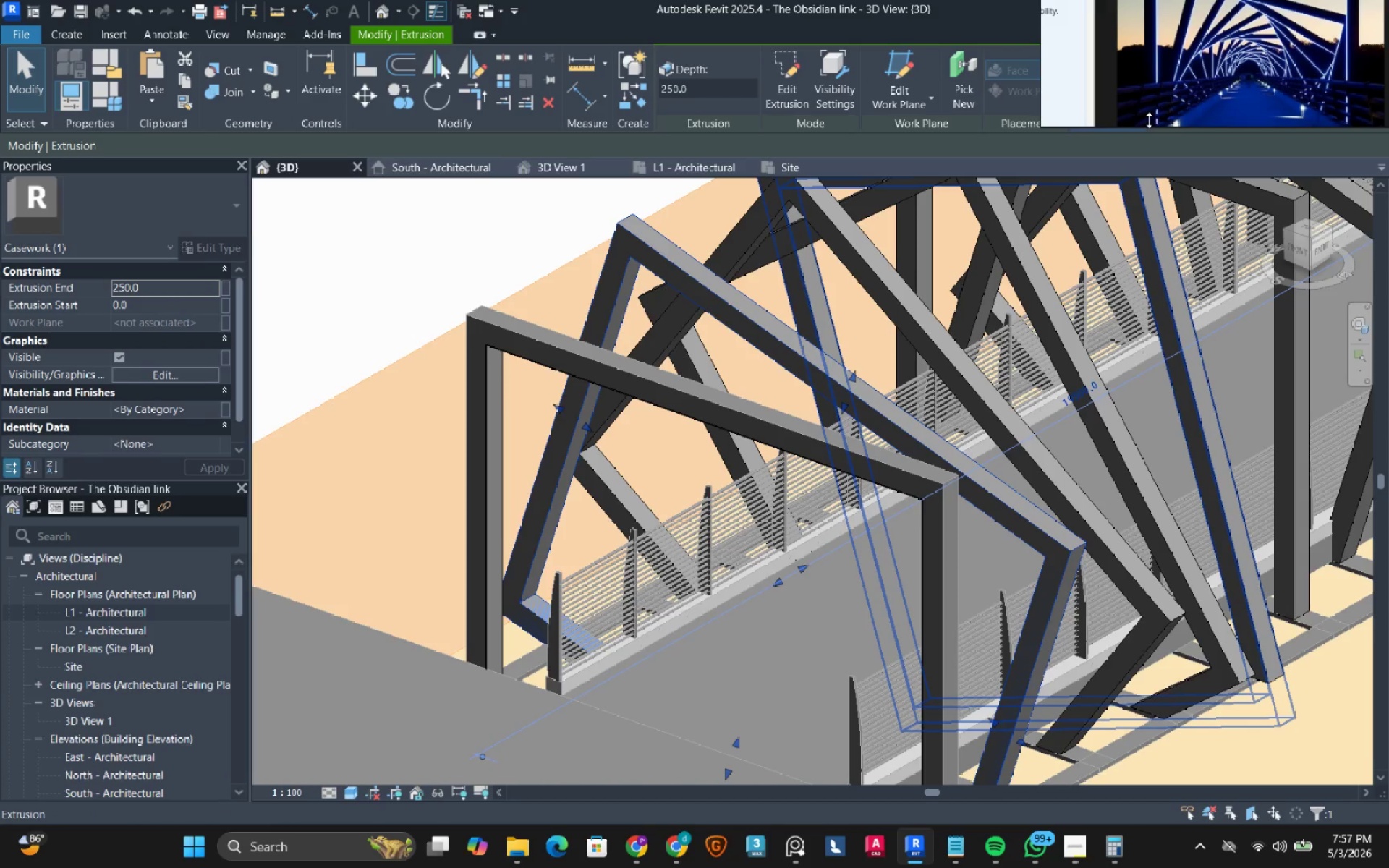 
wait(7.05)
 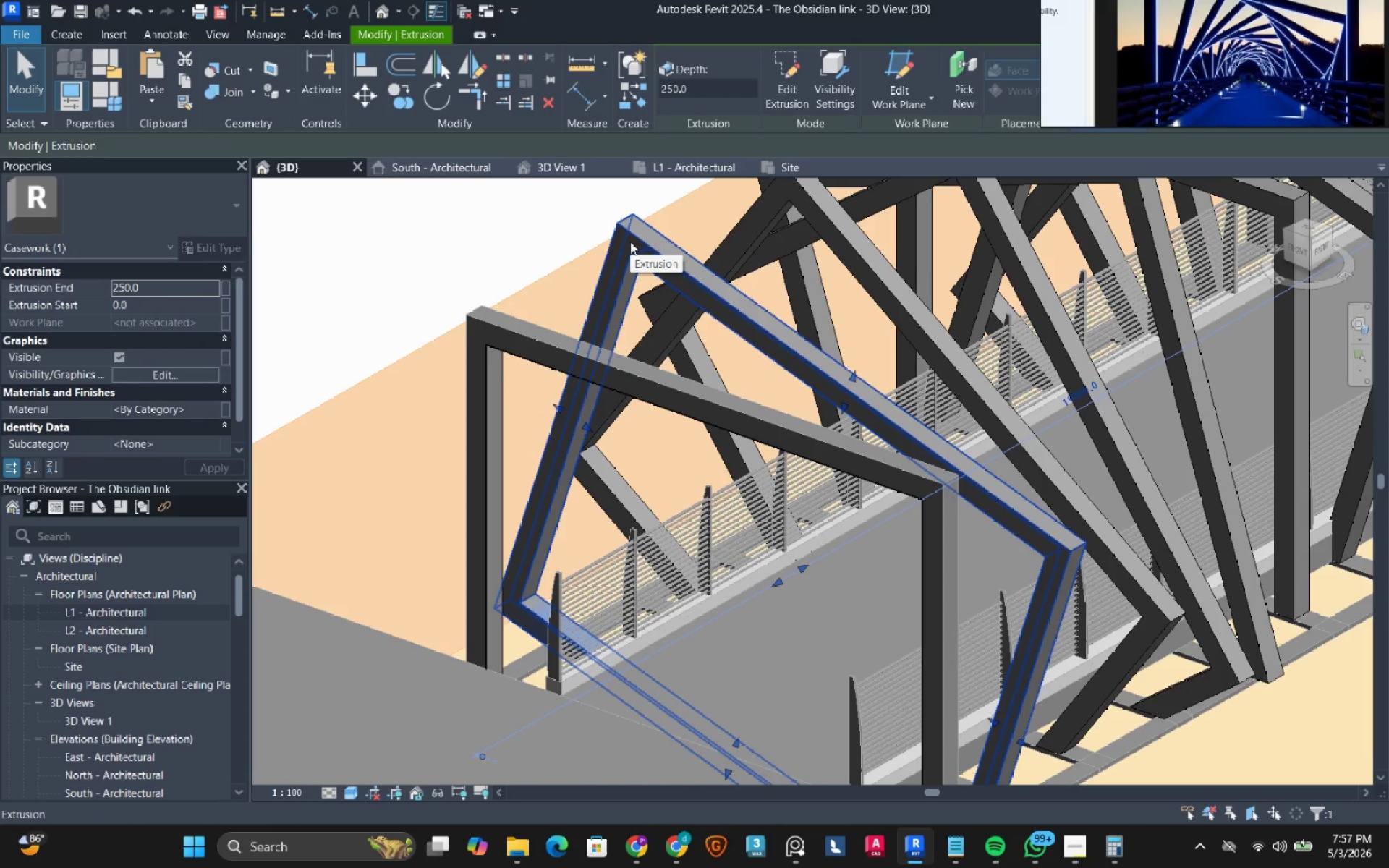 
left_click([1082, 77])
 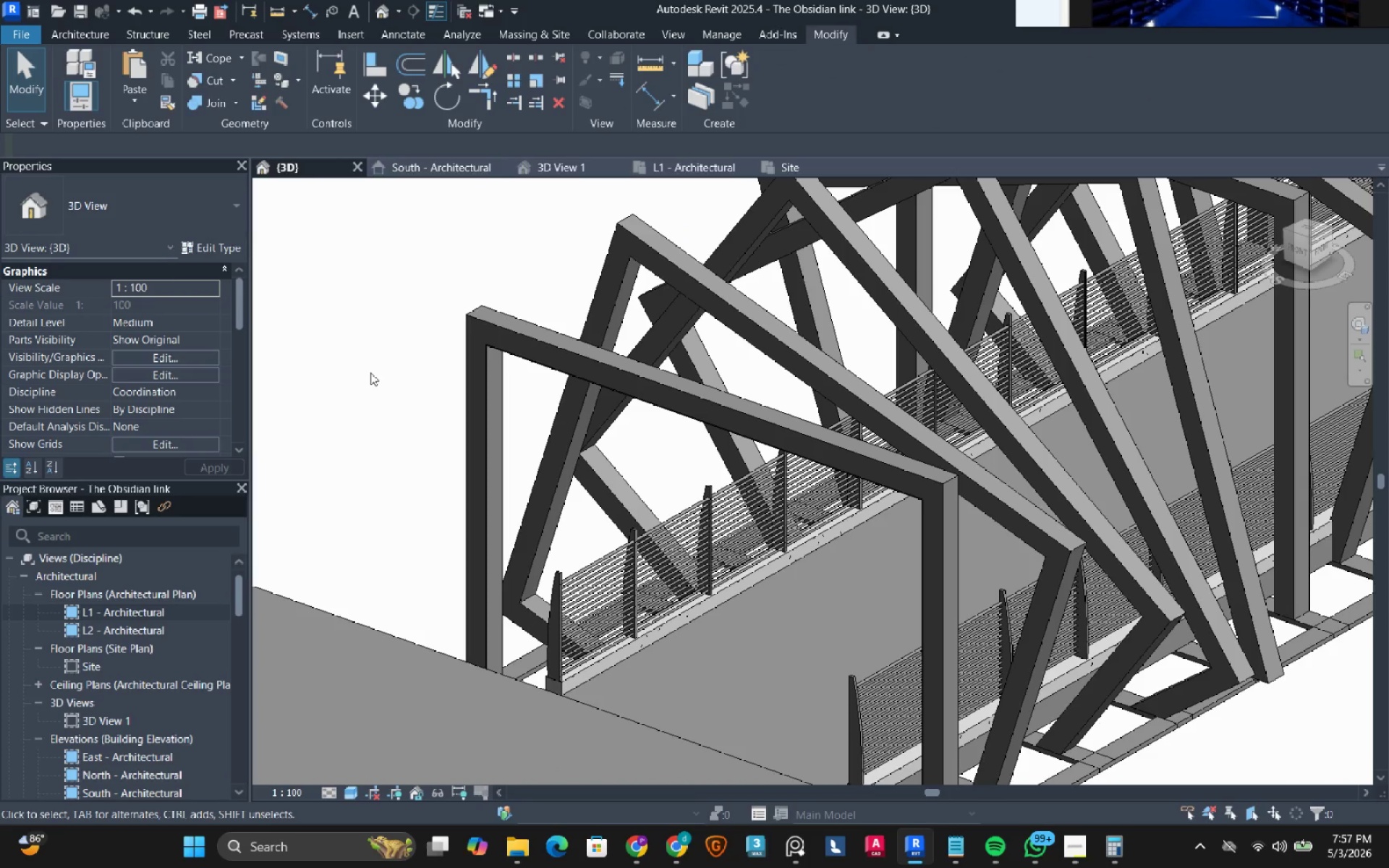 
scroll: coordinate [493, 376], scroll_direction: up, amount: 3.0
 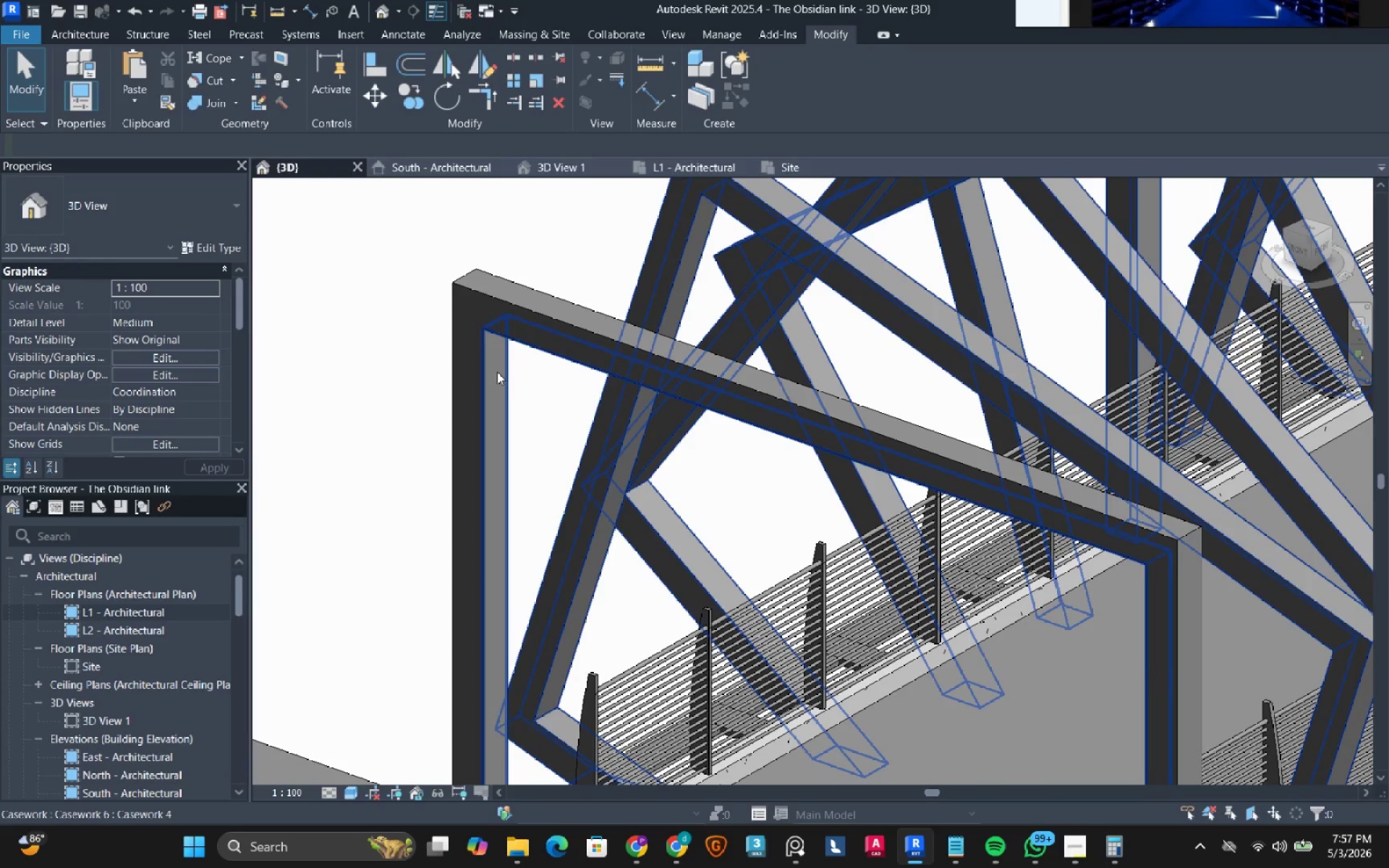 
left_click([497, 372])
 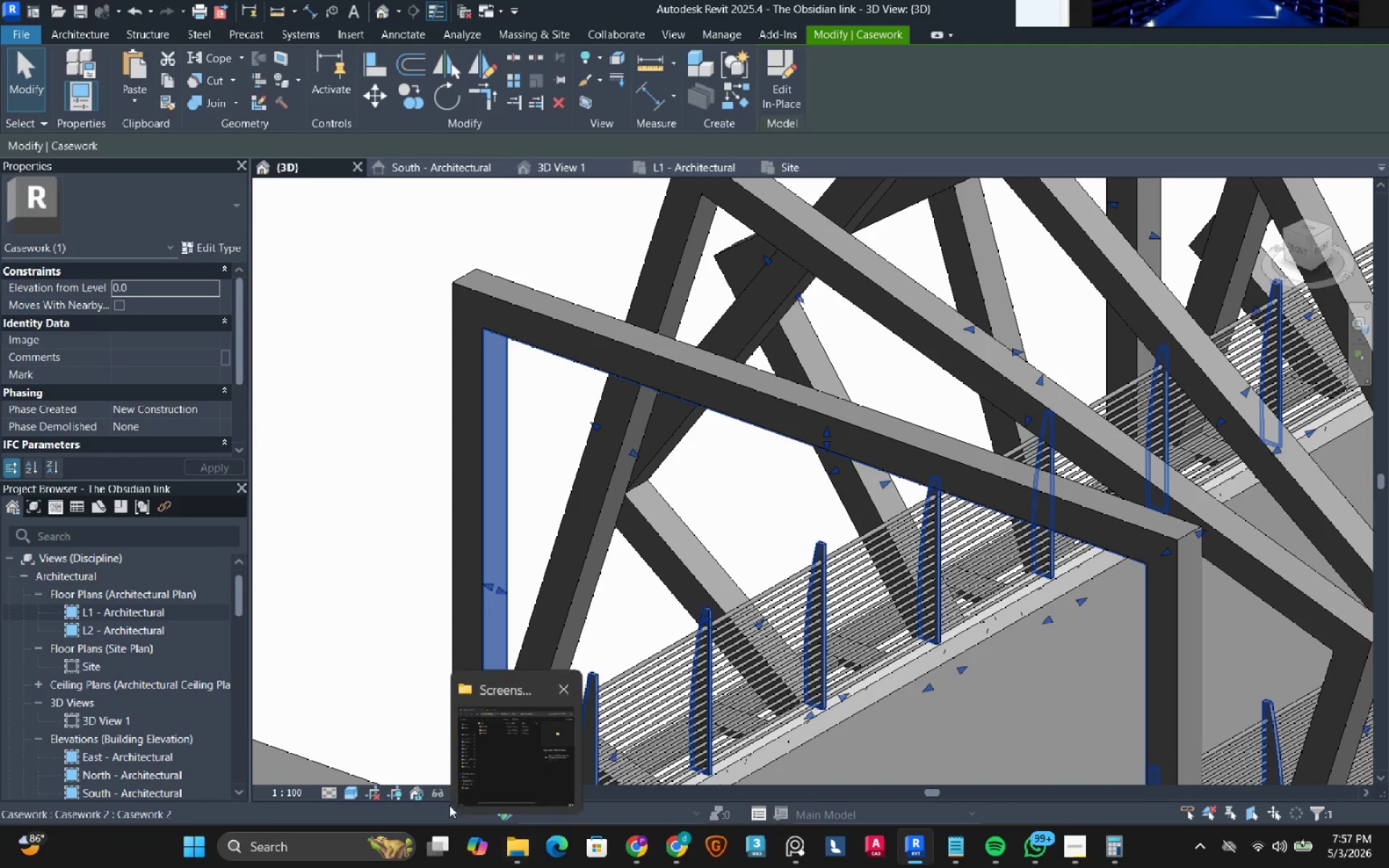 
left_click([431, 796])
 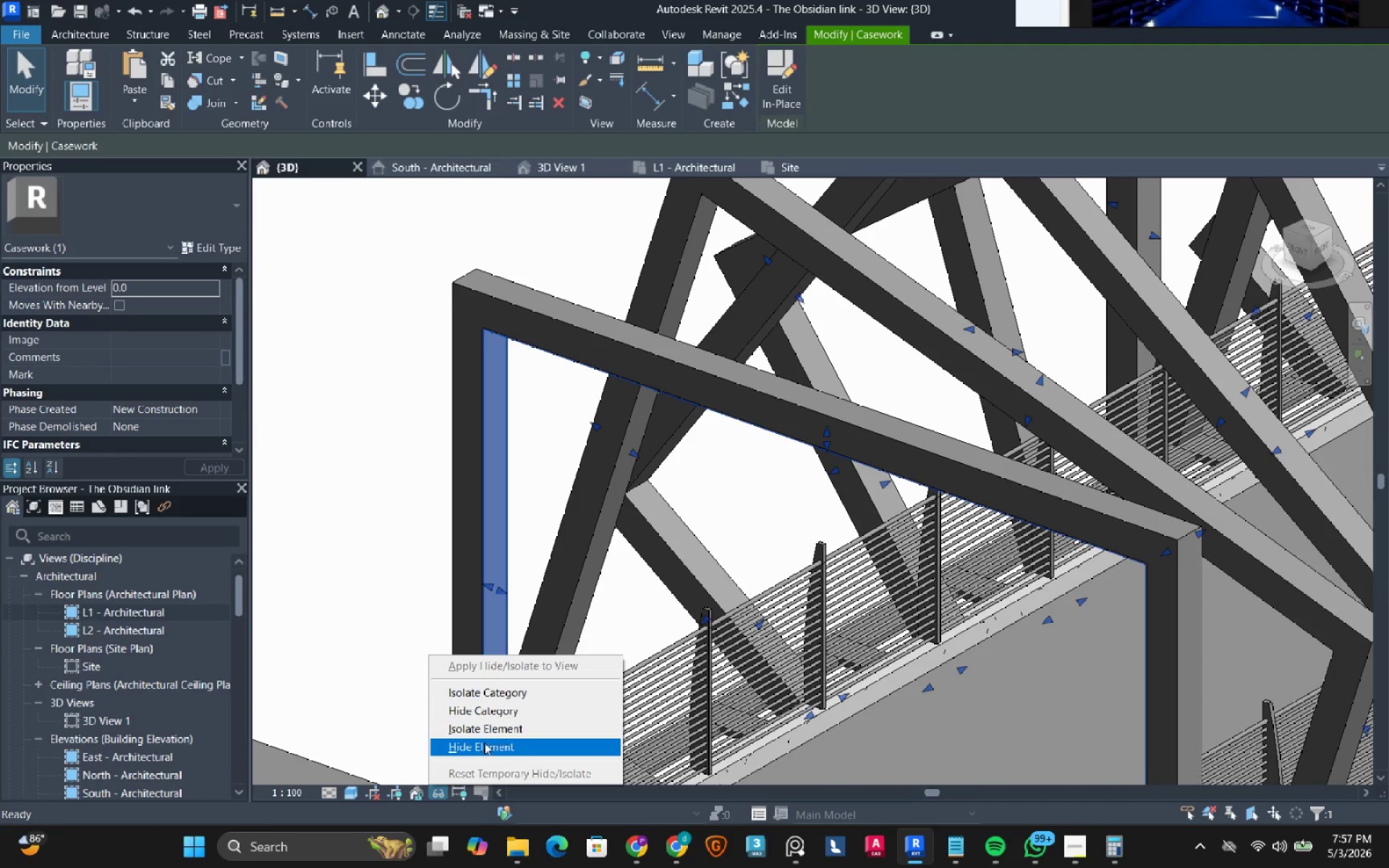 
left_click([490, 731])
 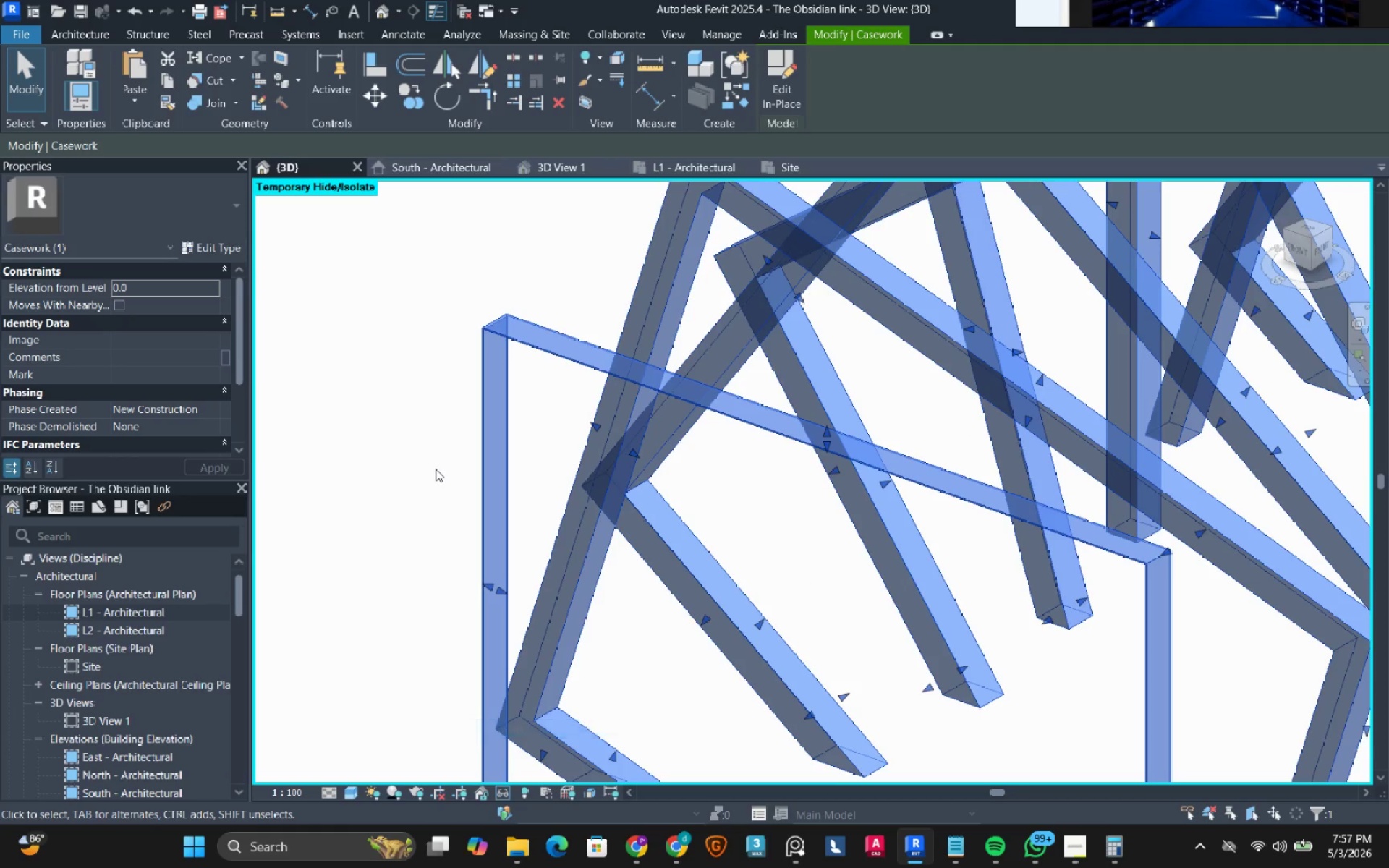 
scroll: coordinate [436, 469], scroll_direction: down, amount: 4.0
 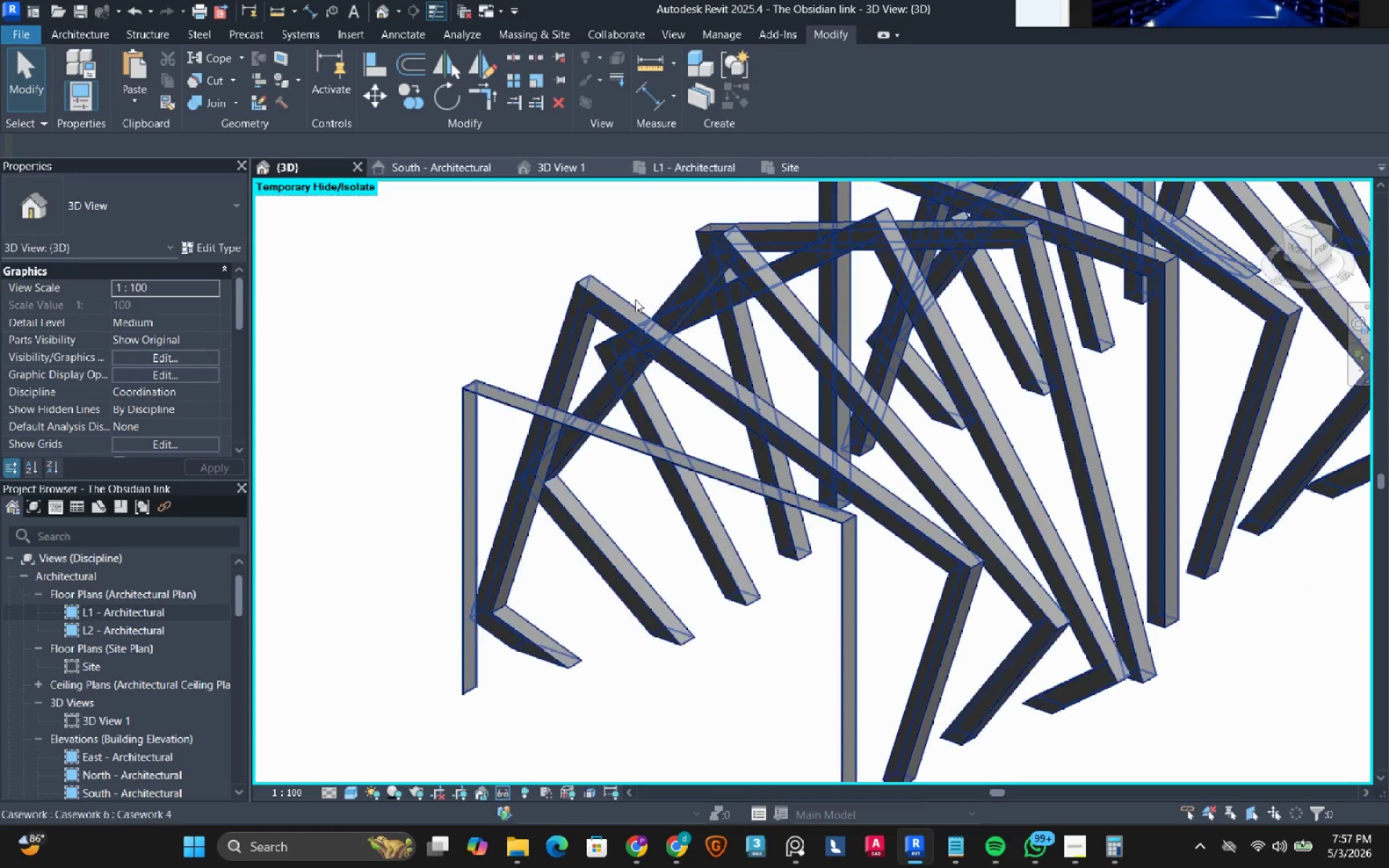 
left_click([635, 299])
 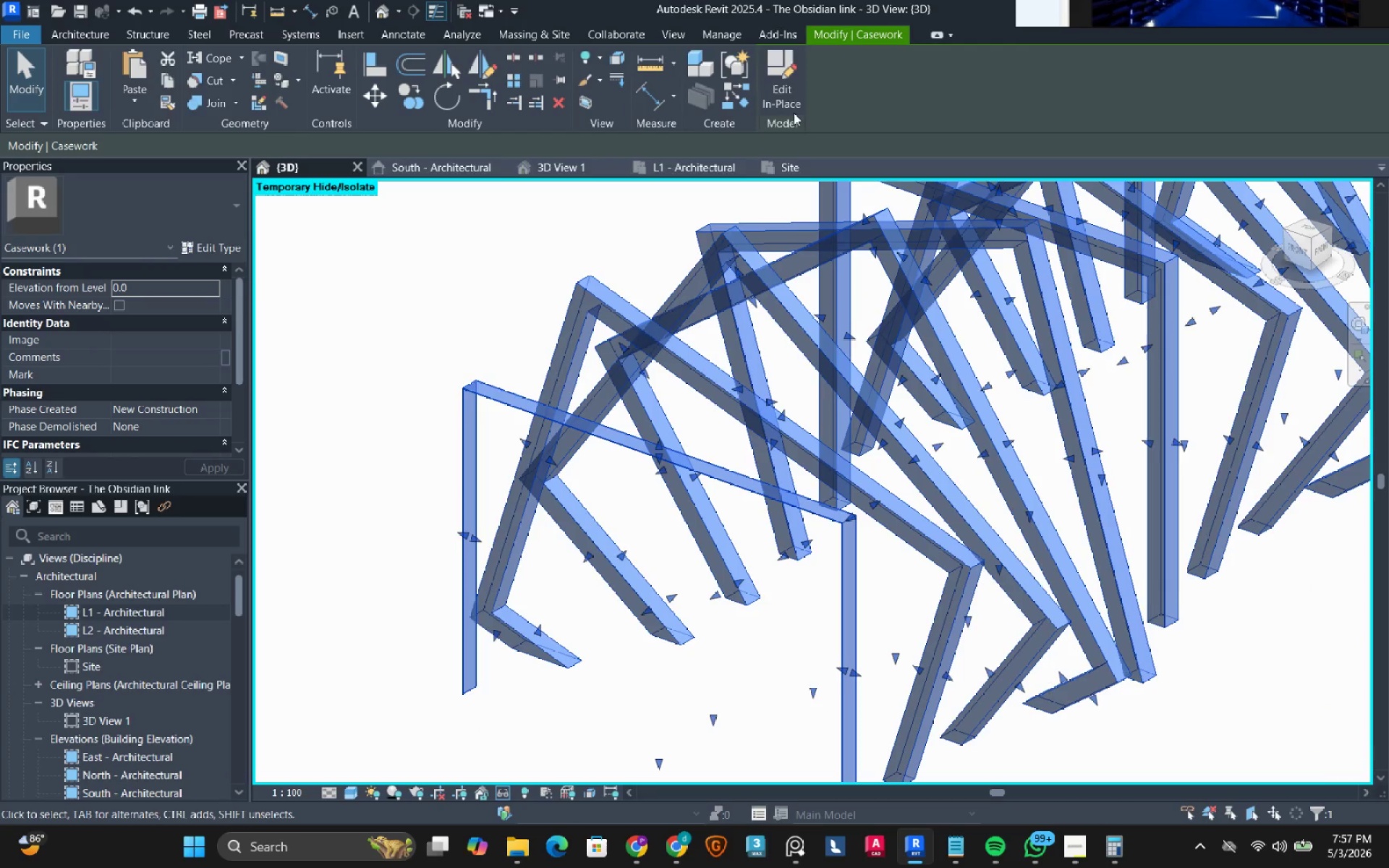 
left_click([796, 110])
 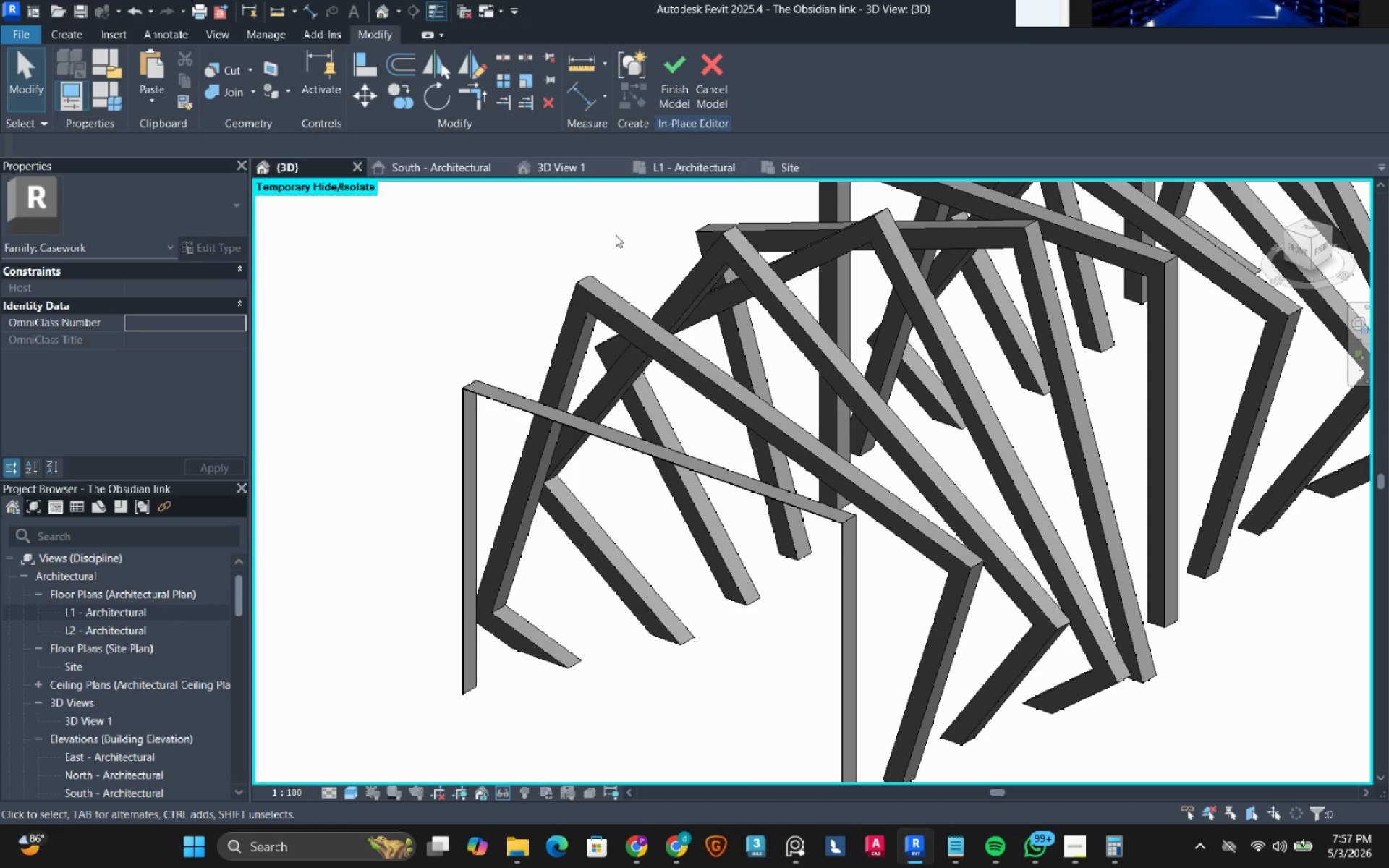 
left_click([591, 299])
 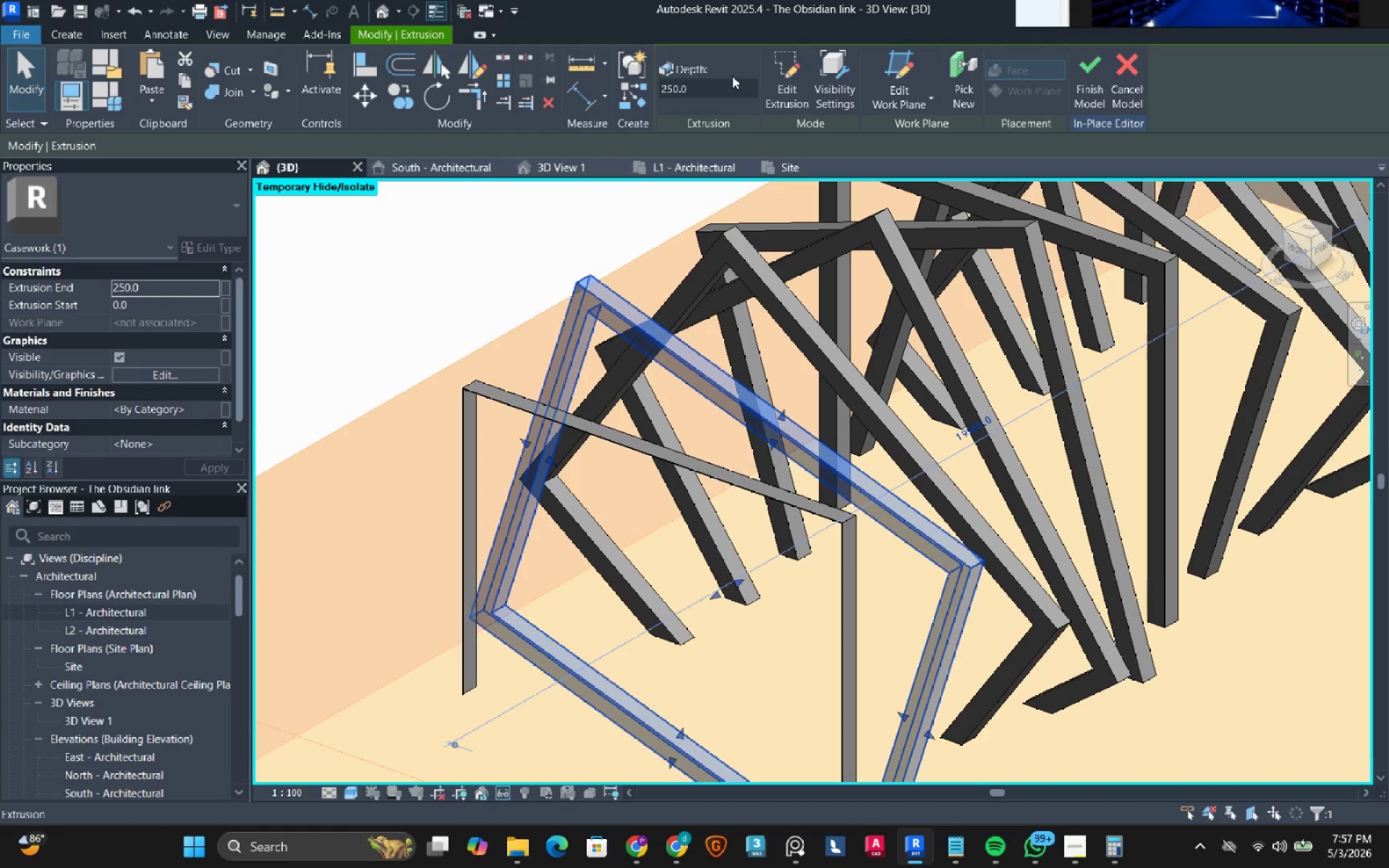 
left_click([787, 75])
 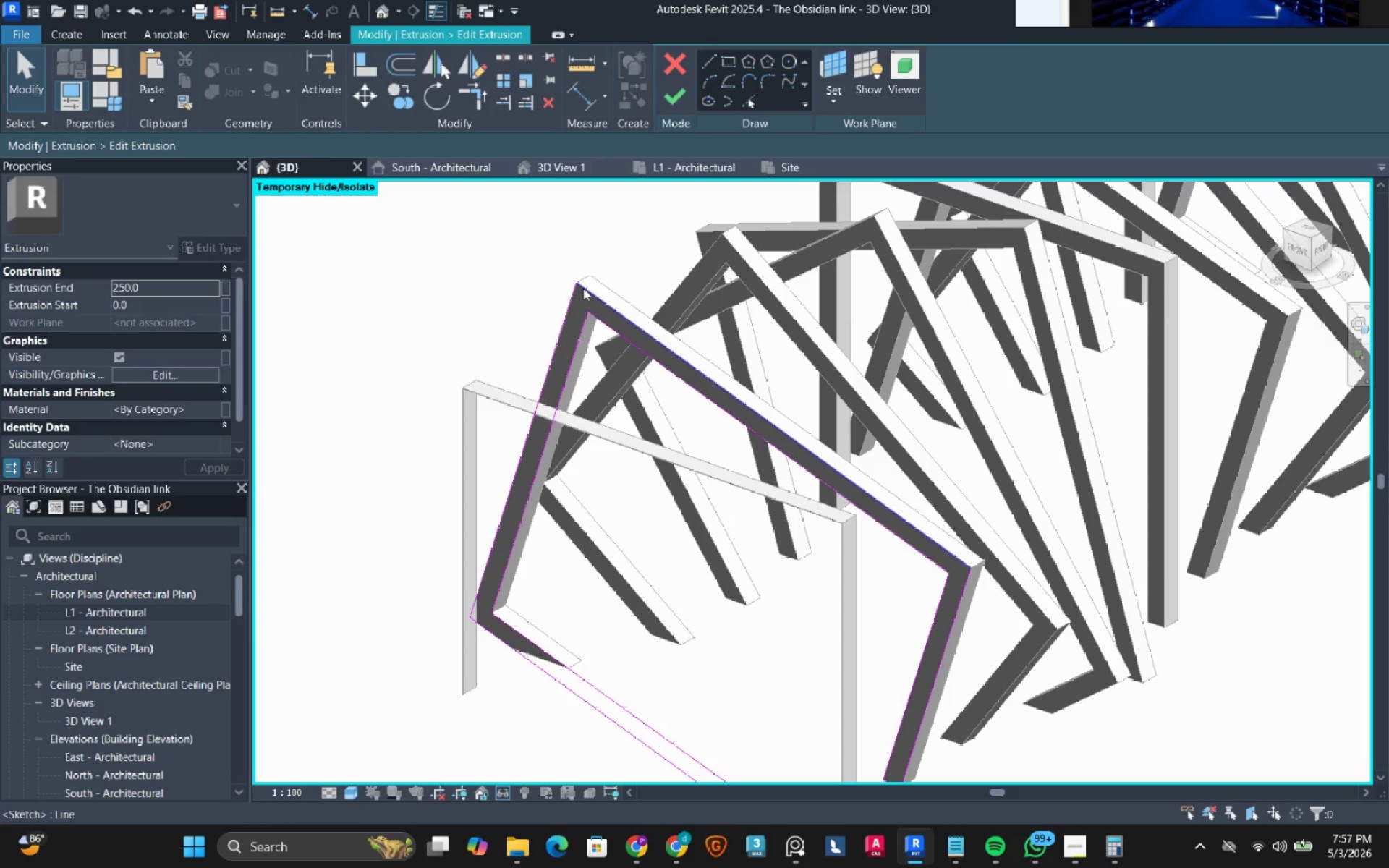 
key(Tab)
 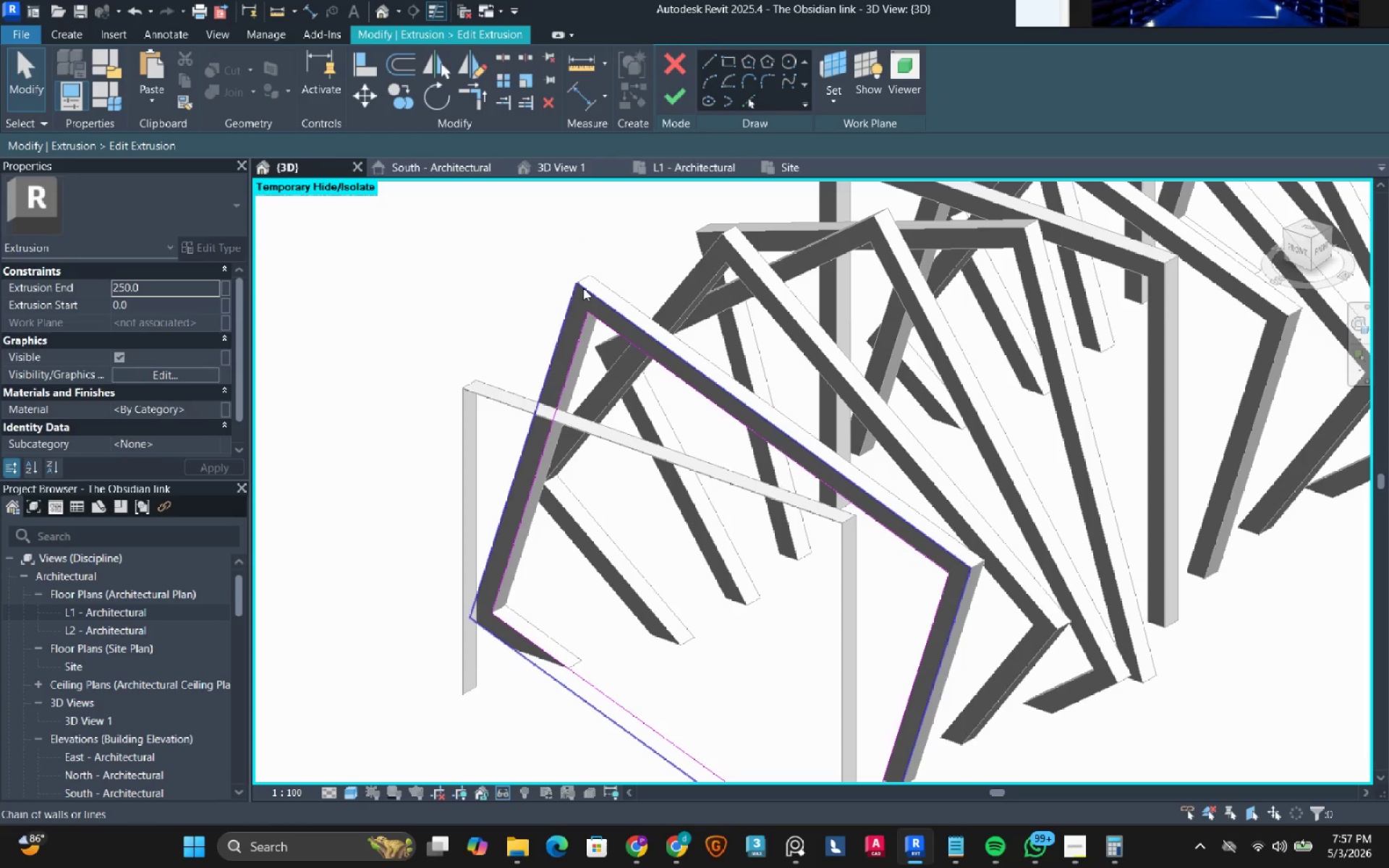 
left_click([583, 288])
 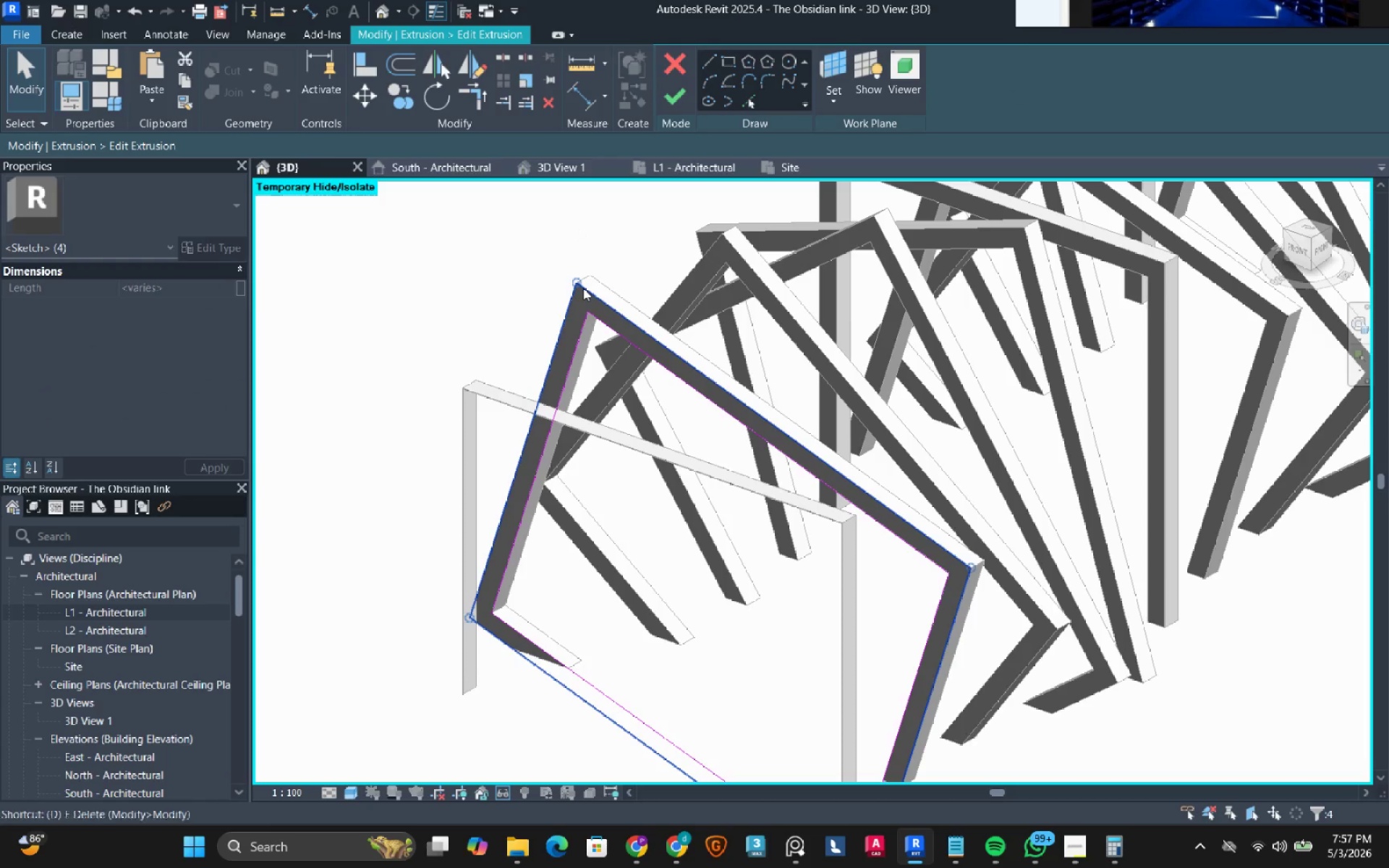 
type(de)
 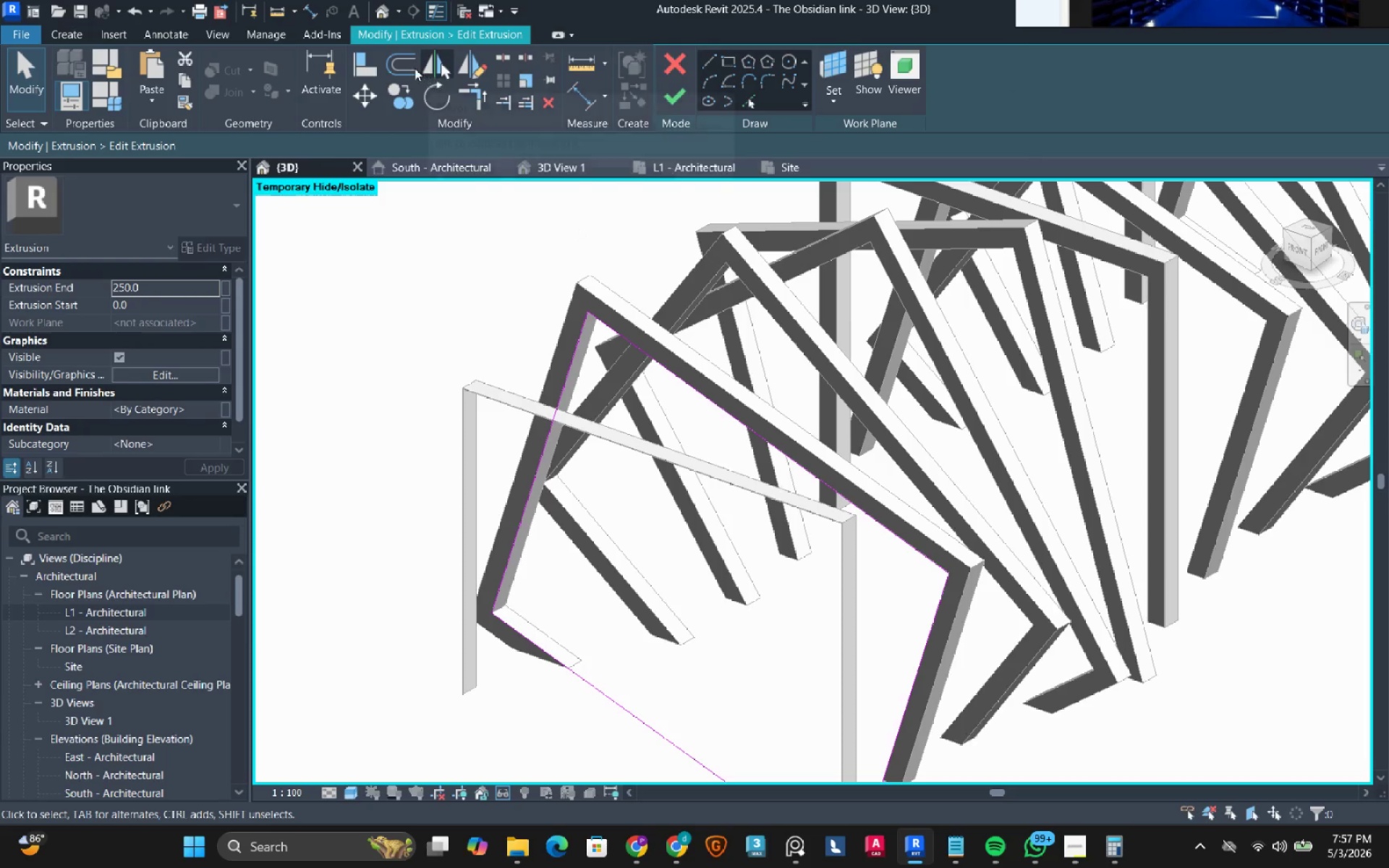 
left_click([412, 67])
 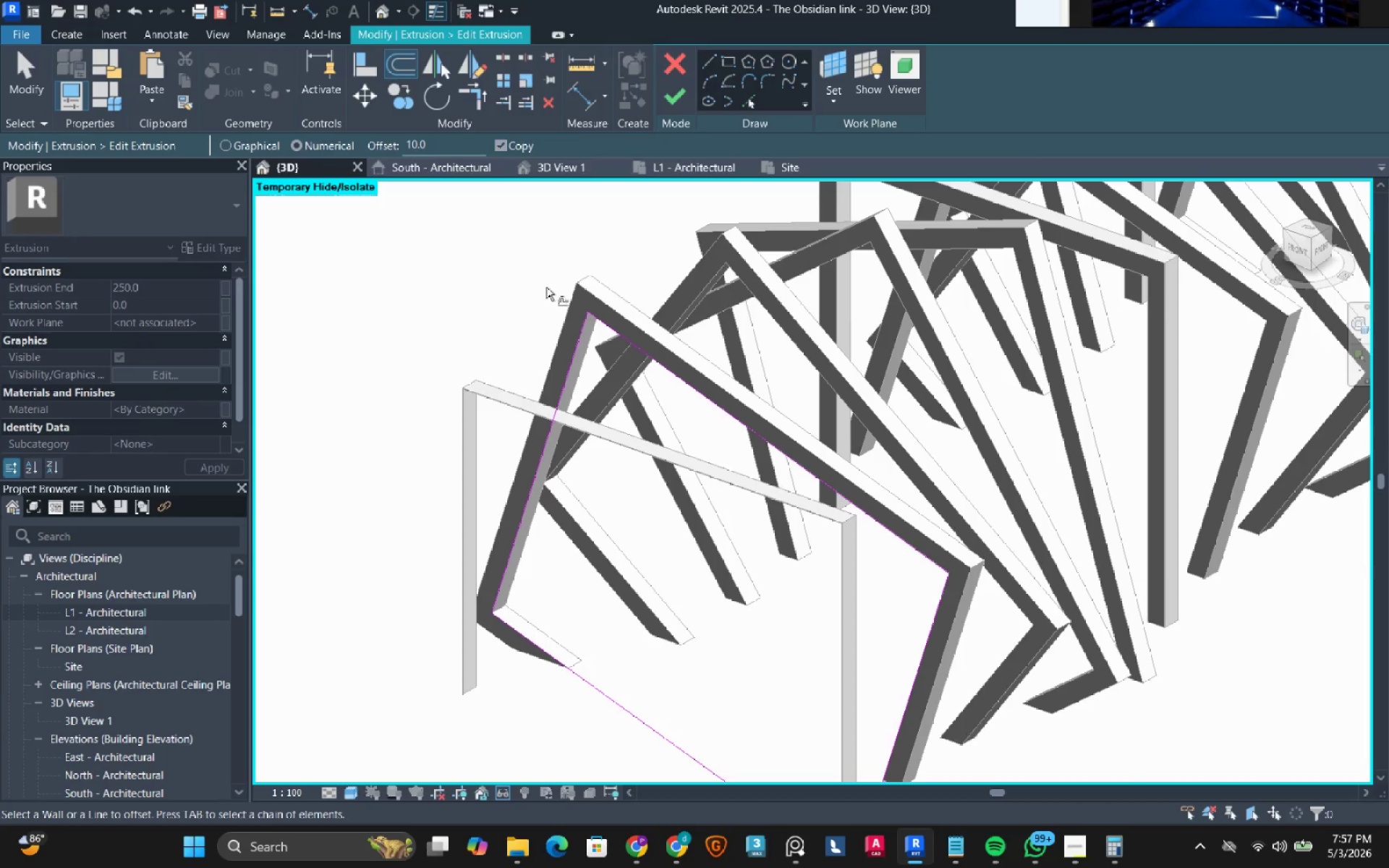 
scroll: coordinate [595, 327], scroll_direction: up, amount: 13.0
 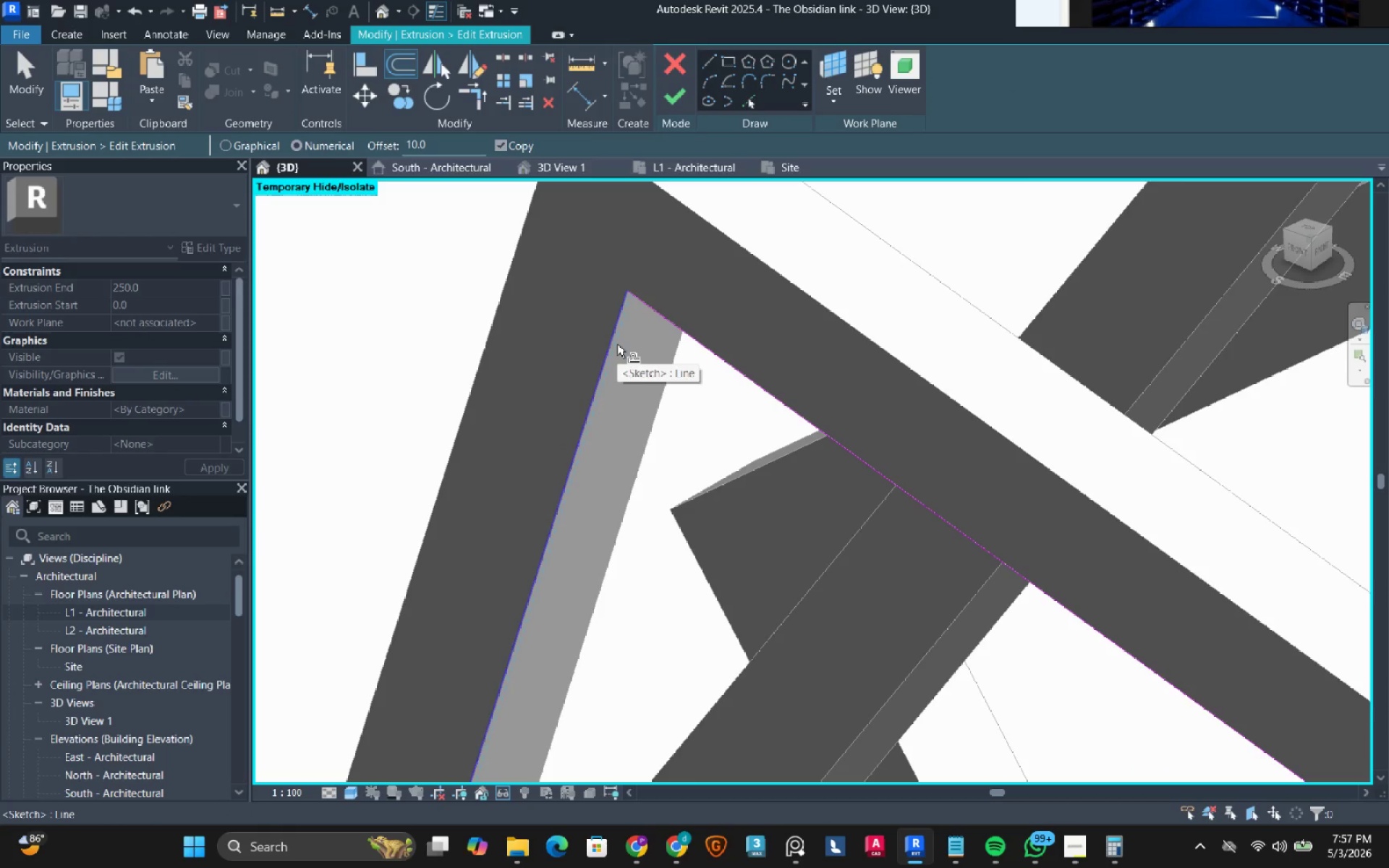 
key(Tab)
 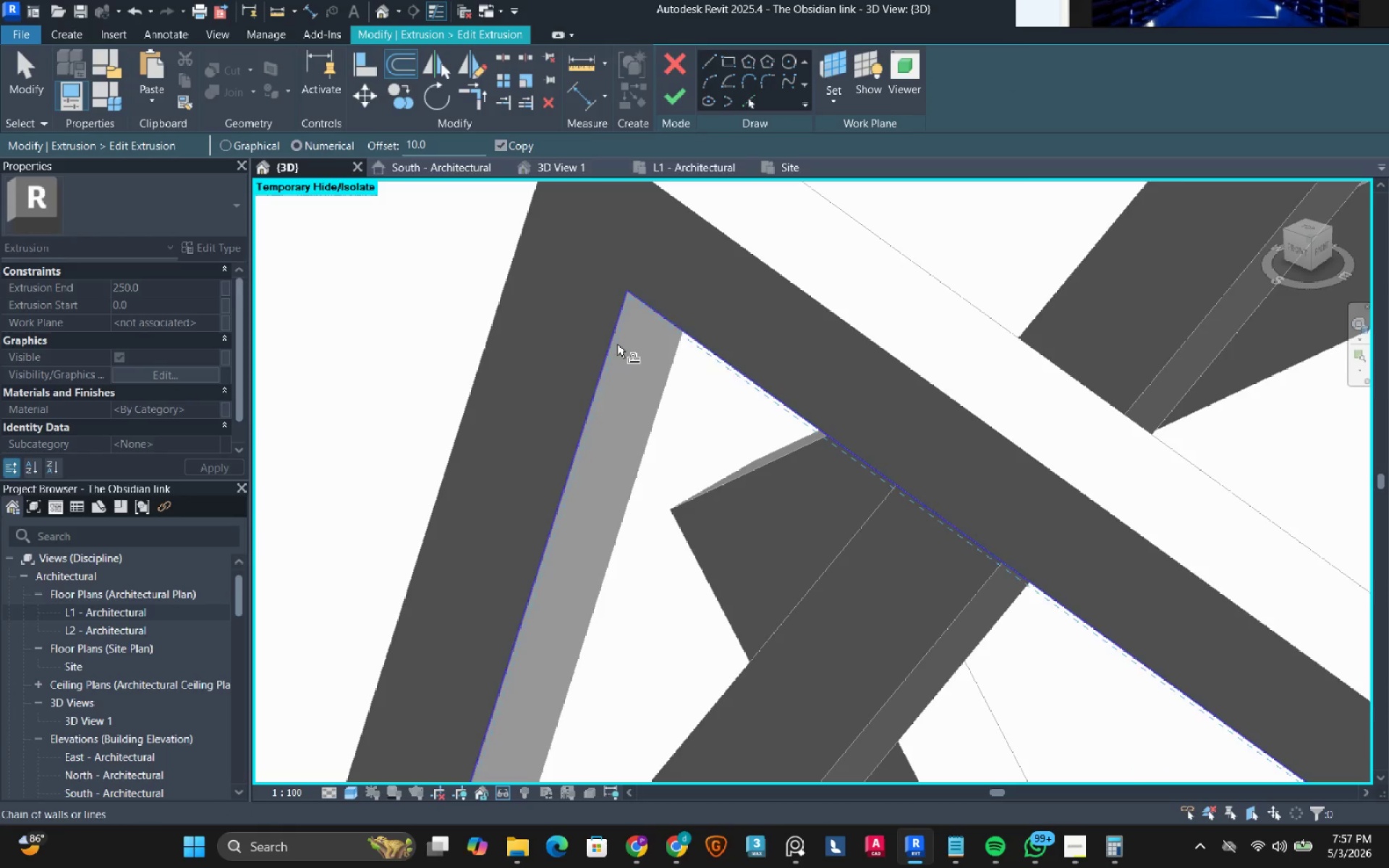 
left_click([617, 344])
 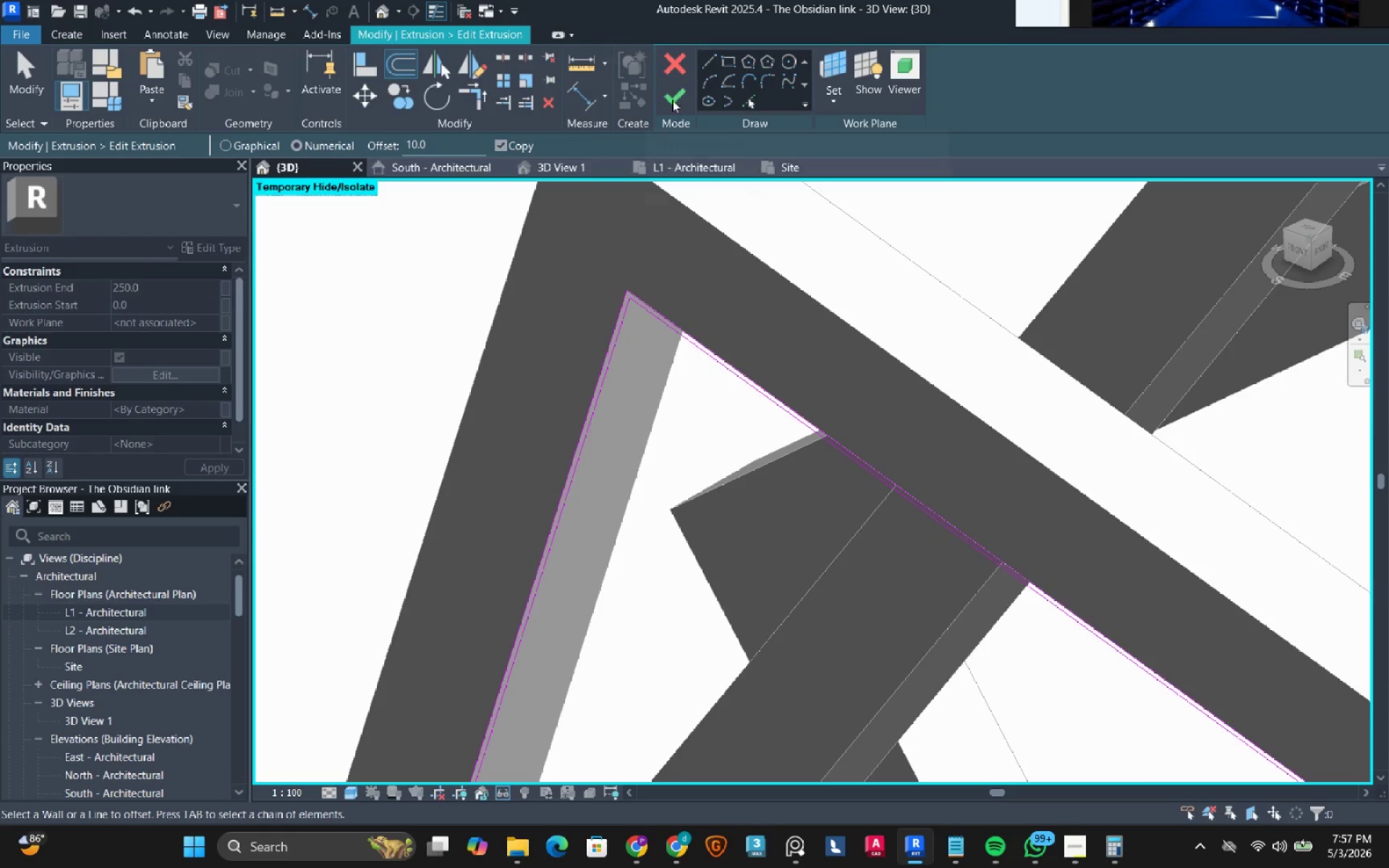 
left_click([679, 97])
 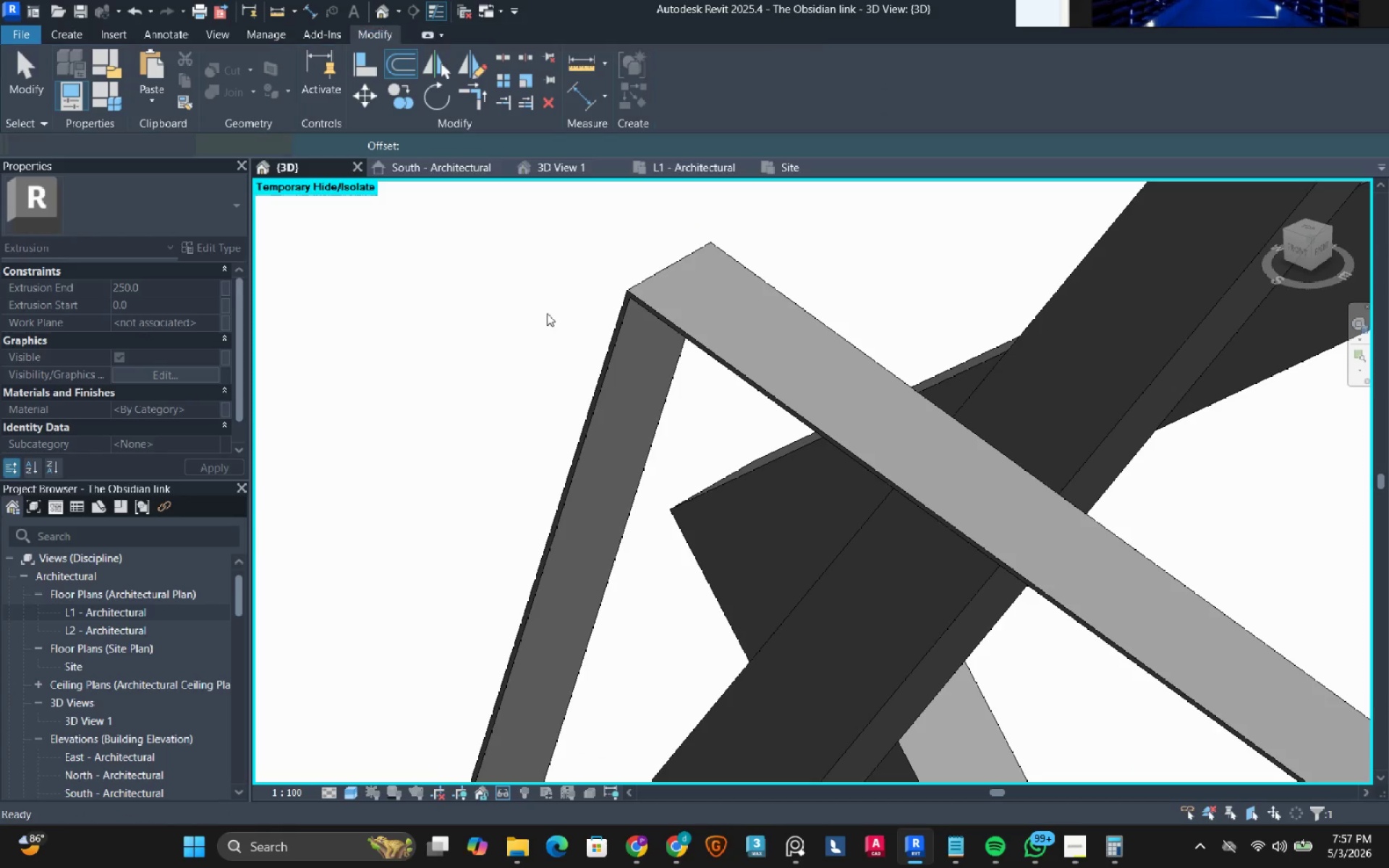 
scroll: coordinate [532, 374], scroll_direction: down, amount: 8.0
 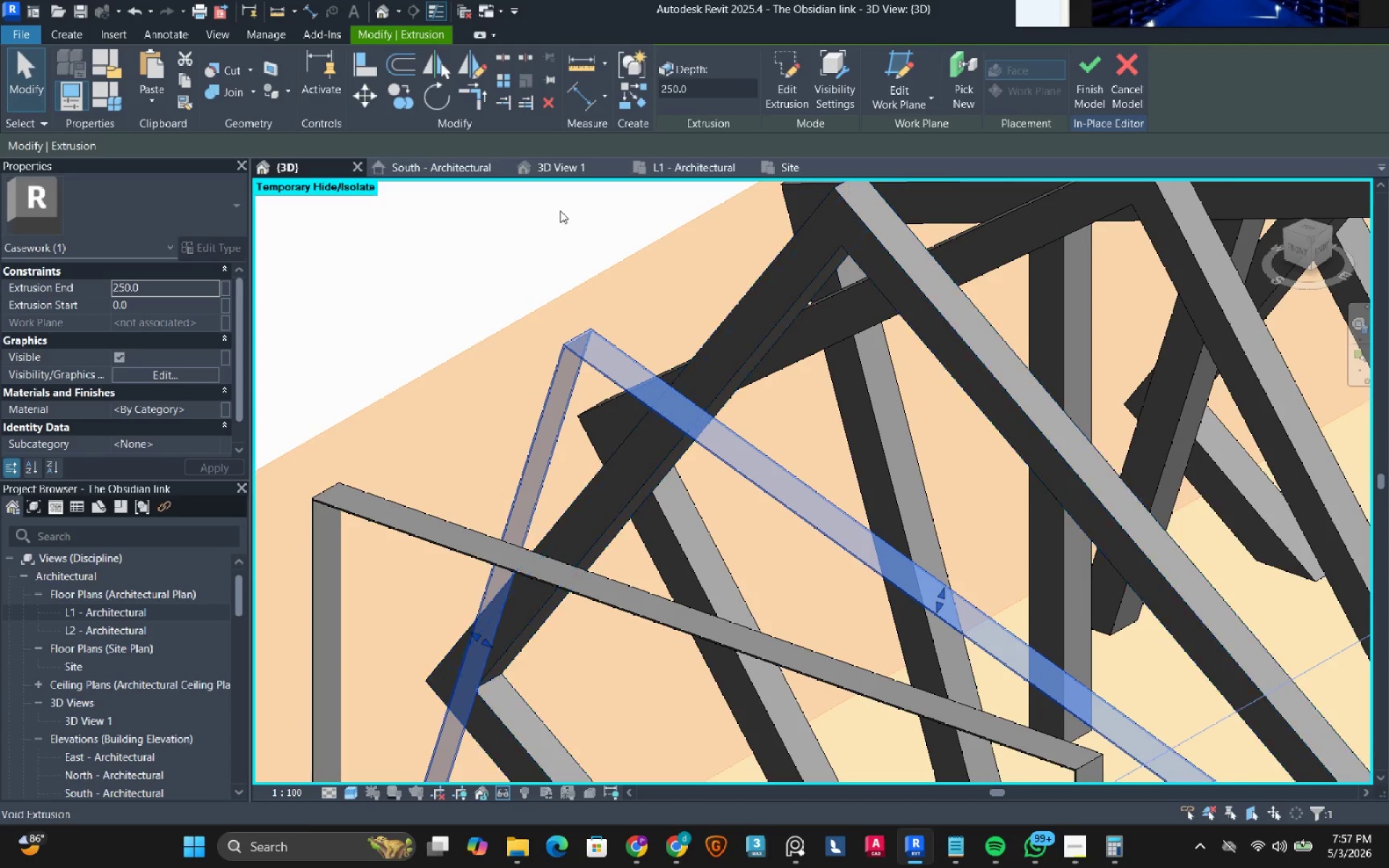 
left_click([498, 200])
 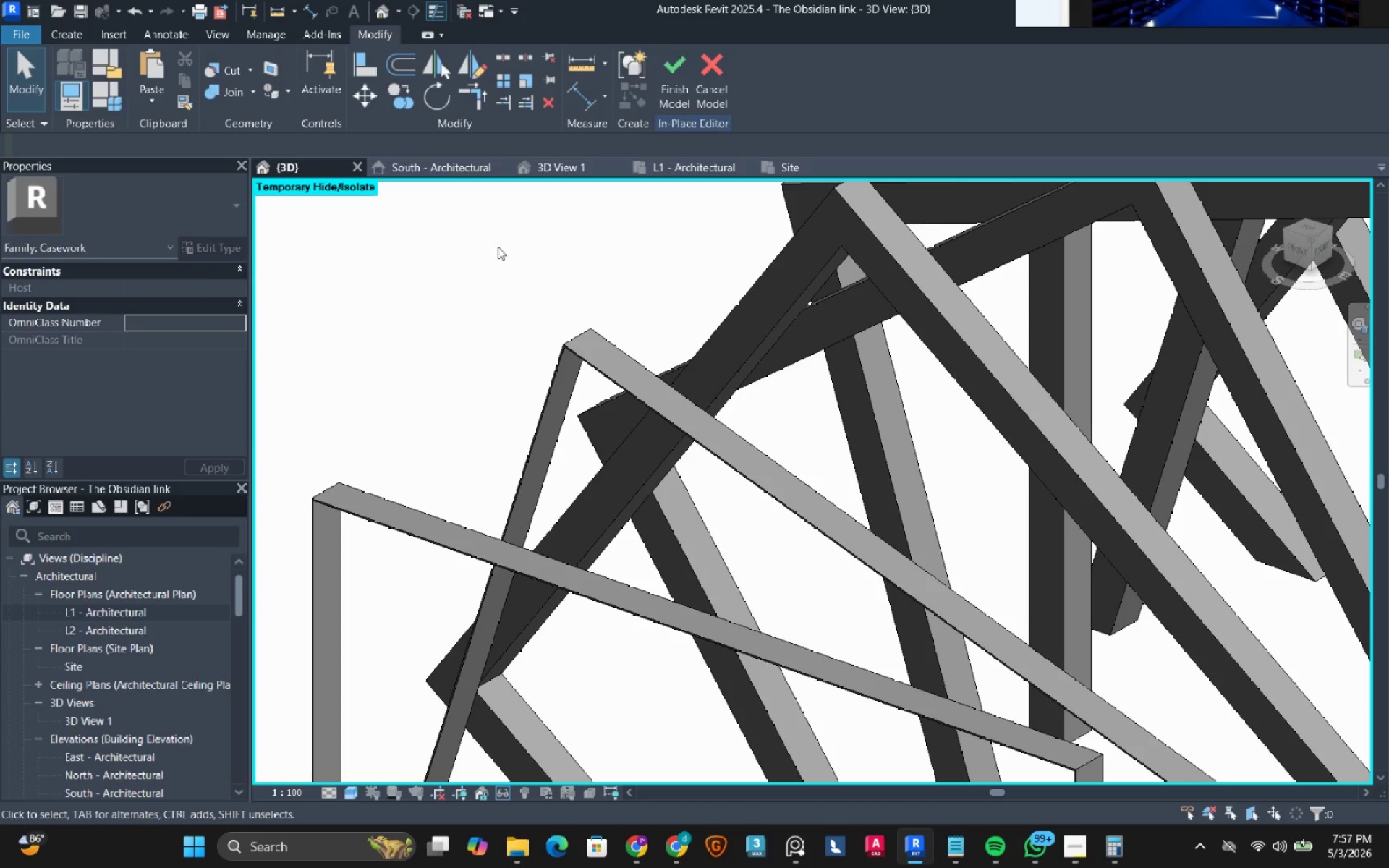 
scroll: coordinate [490, 328], scroll_direction: down, amount: 4.0
 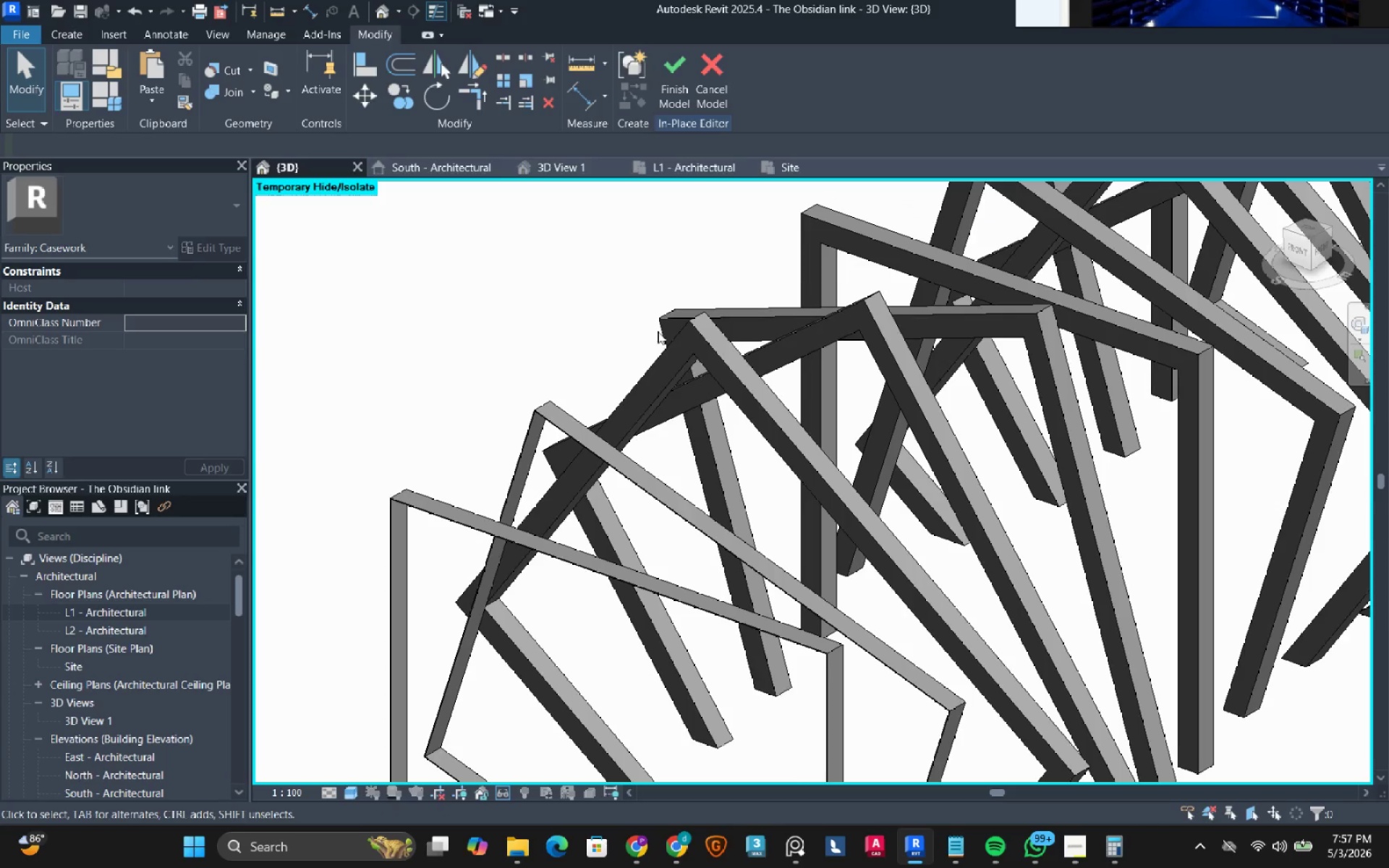 
left_click([715, 346])
 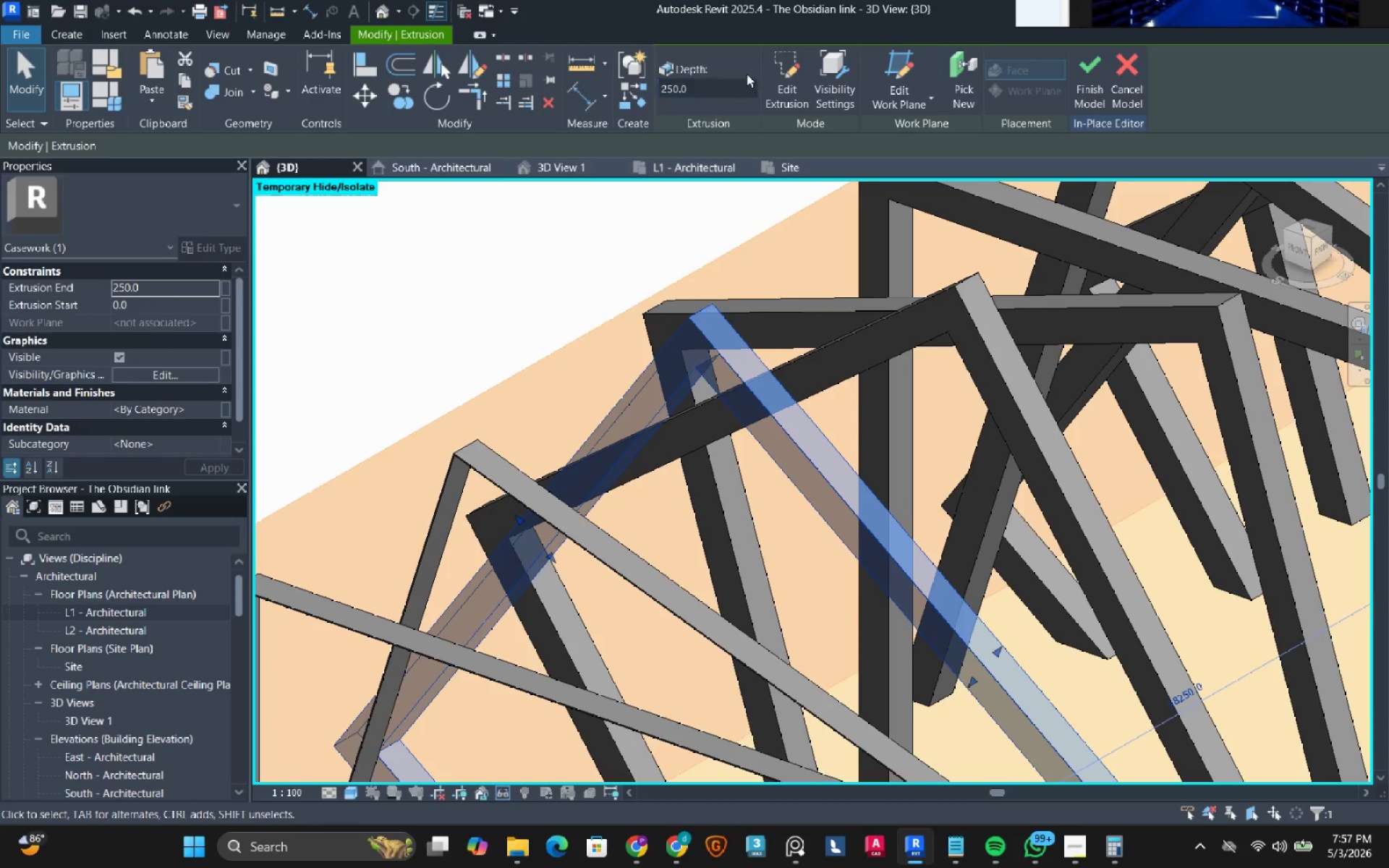 
scroll: coordinate [690, 327], scroll_direction: up, amount: 3.0
 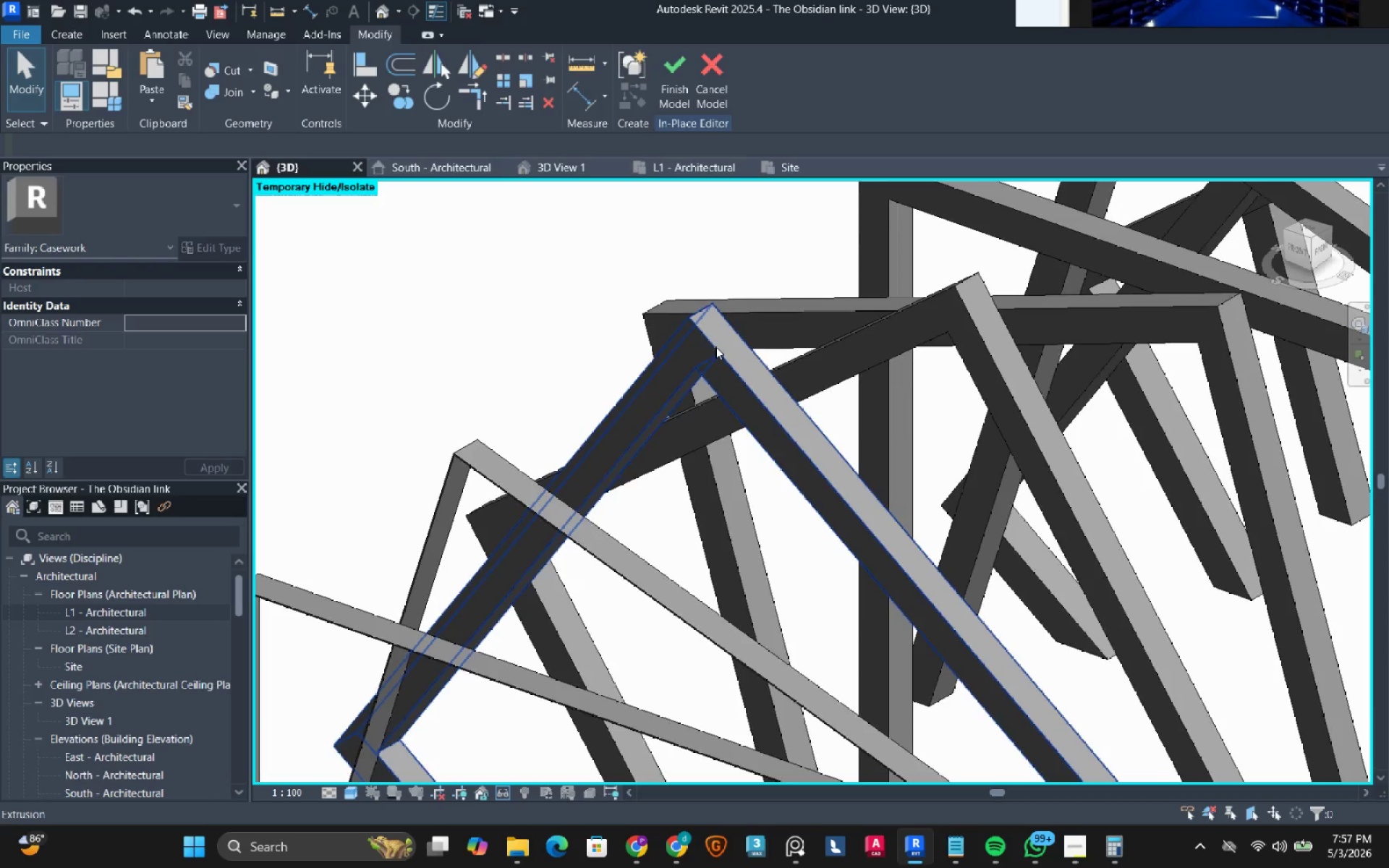 
left_click([779, 80])
 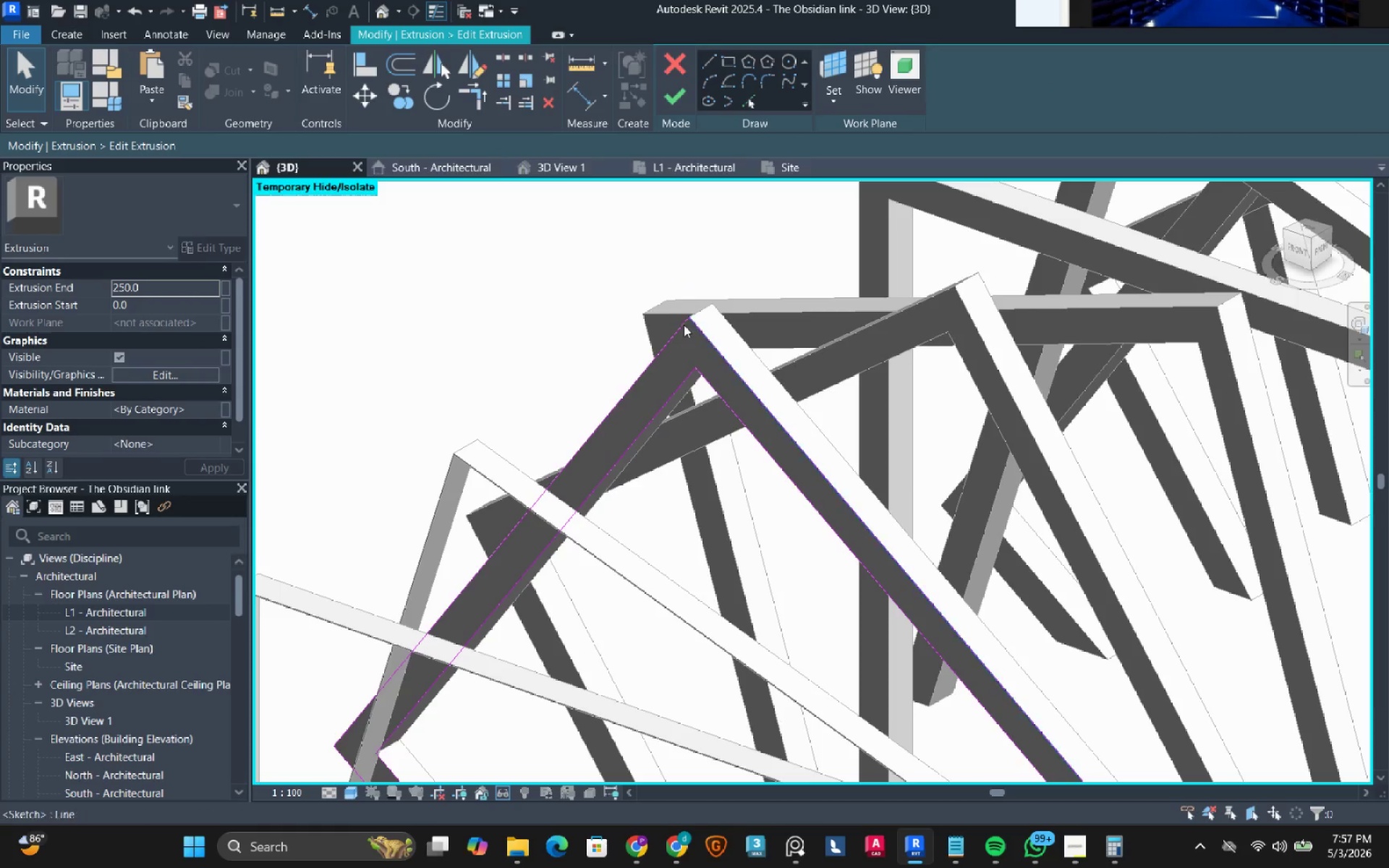 
key(Tab)
 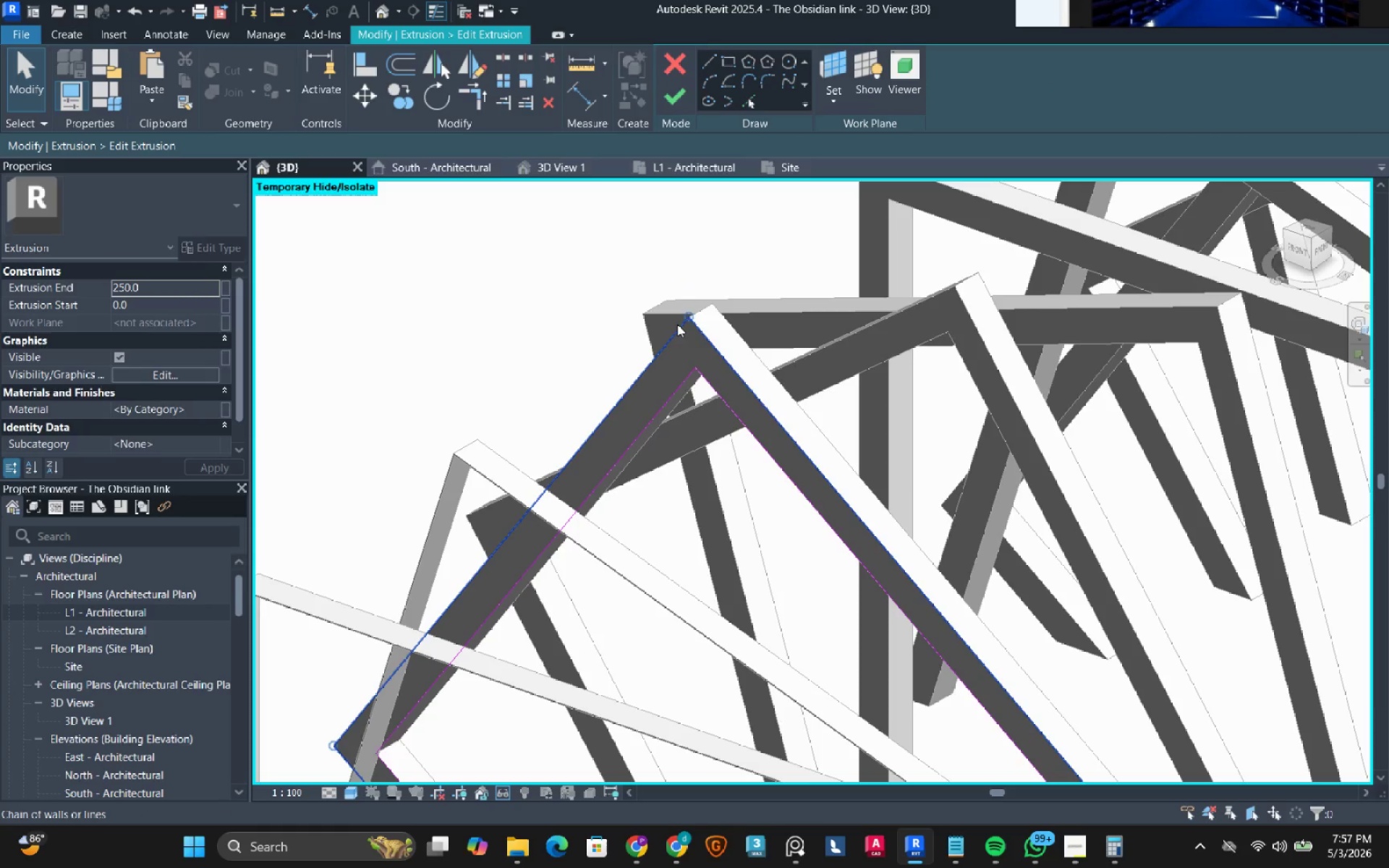 
left_click([677, 324])
 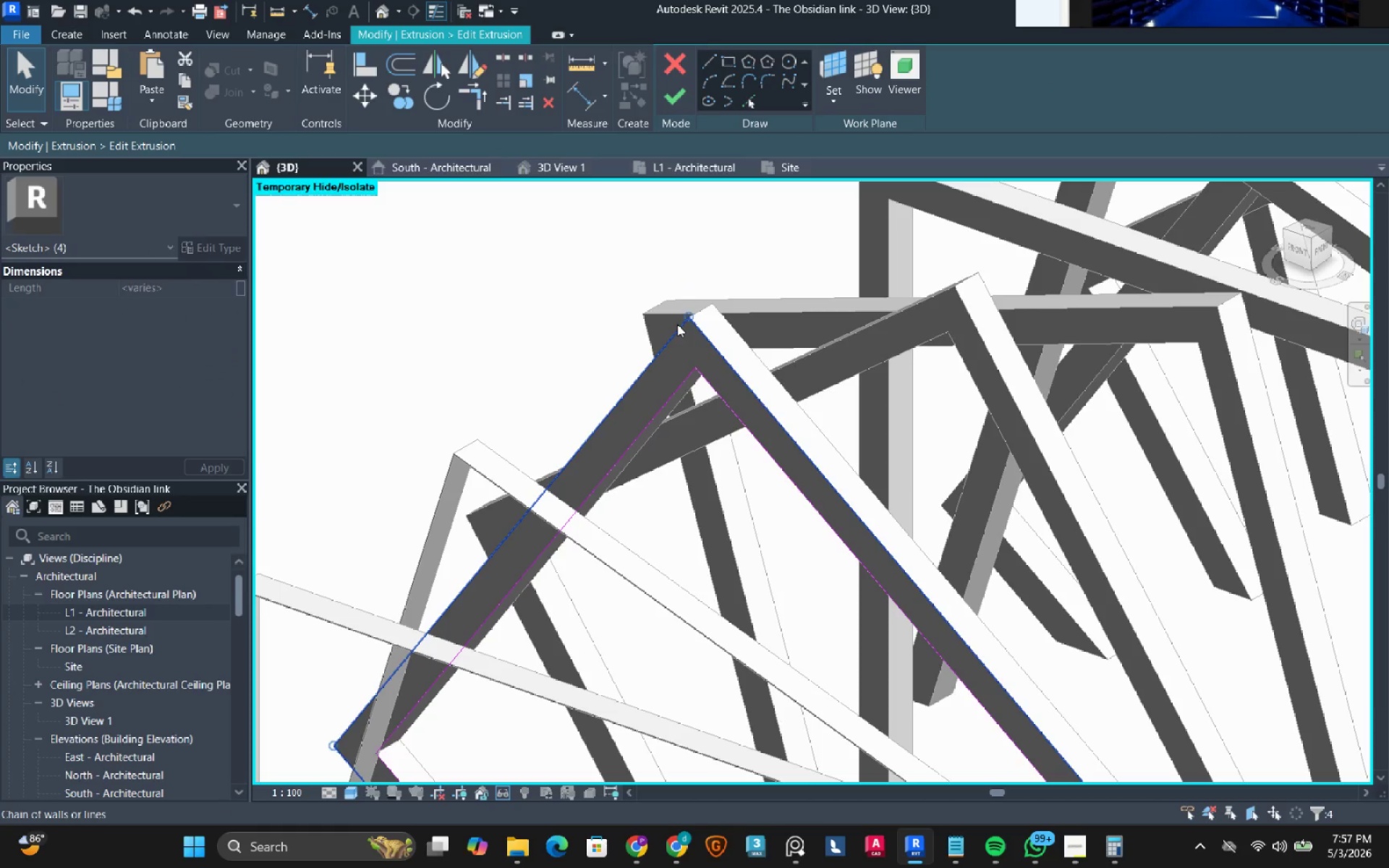 
type(de)
 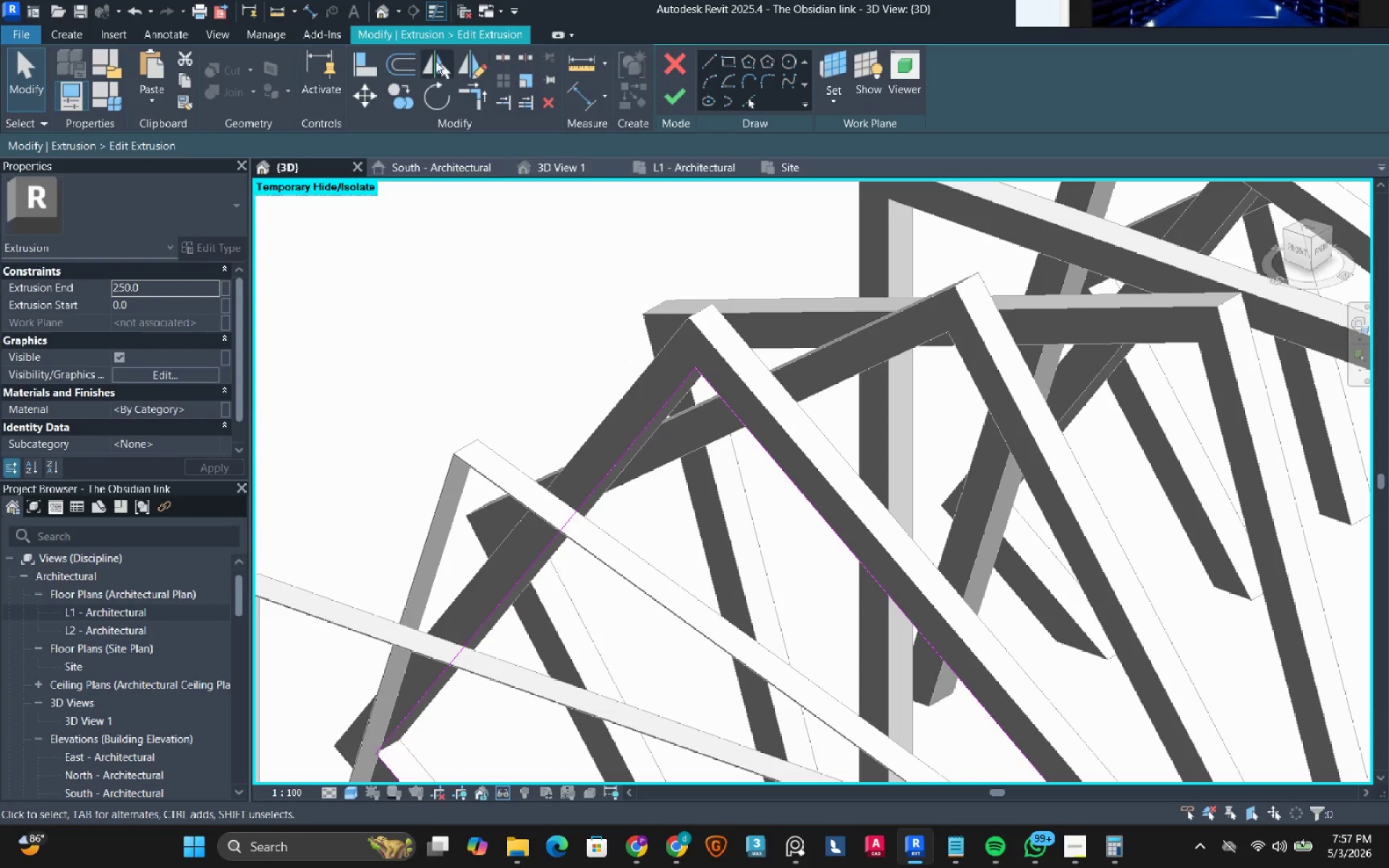 
left_click([396, 61])
 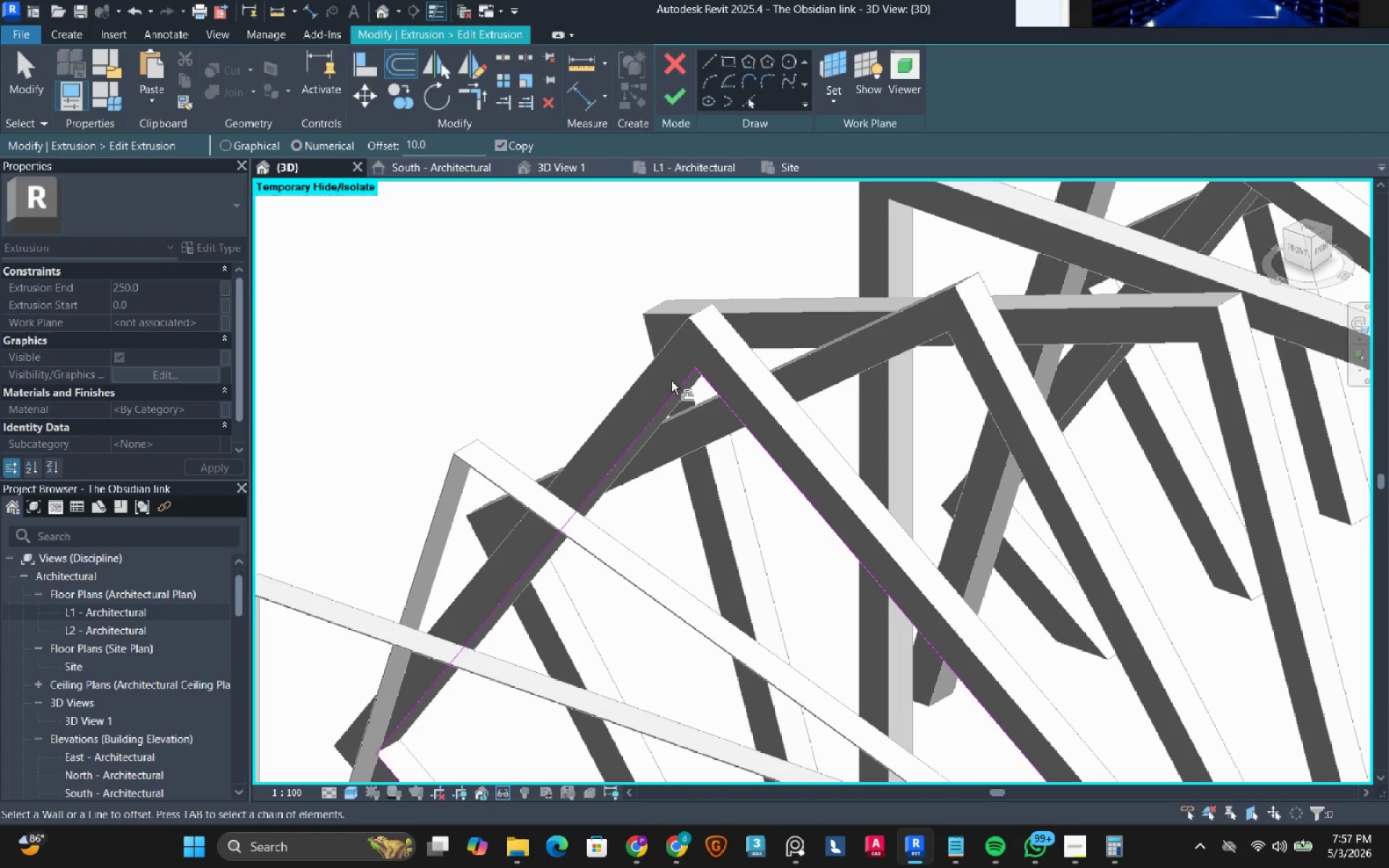 
scroll: coordinate [677, 391], scroll_direction: up, amount: 9.0
 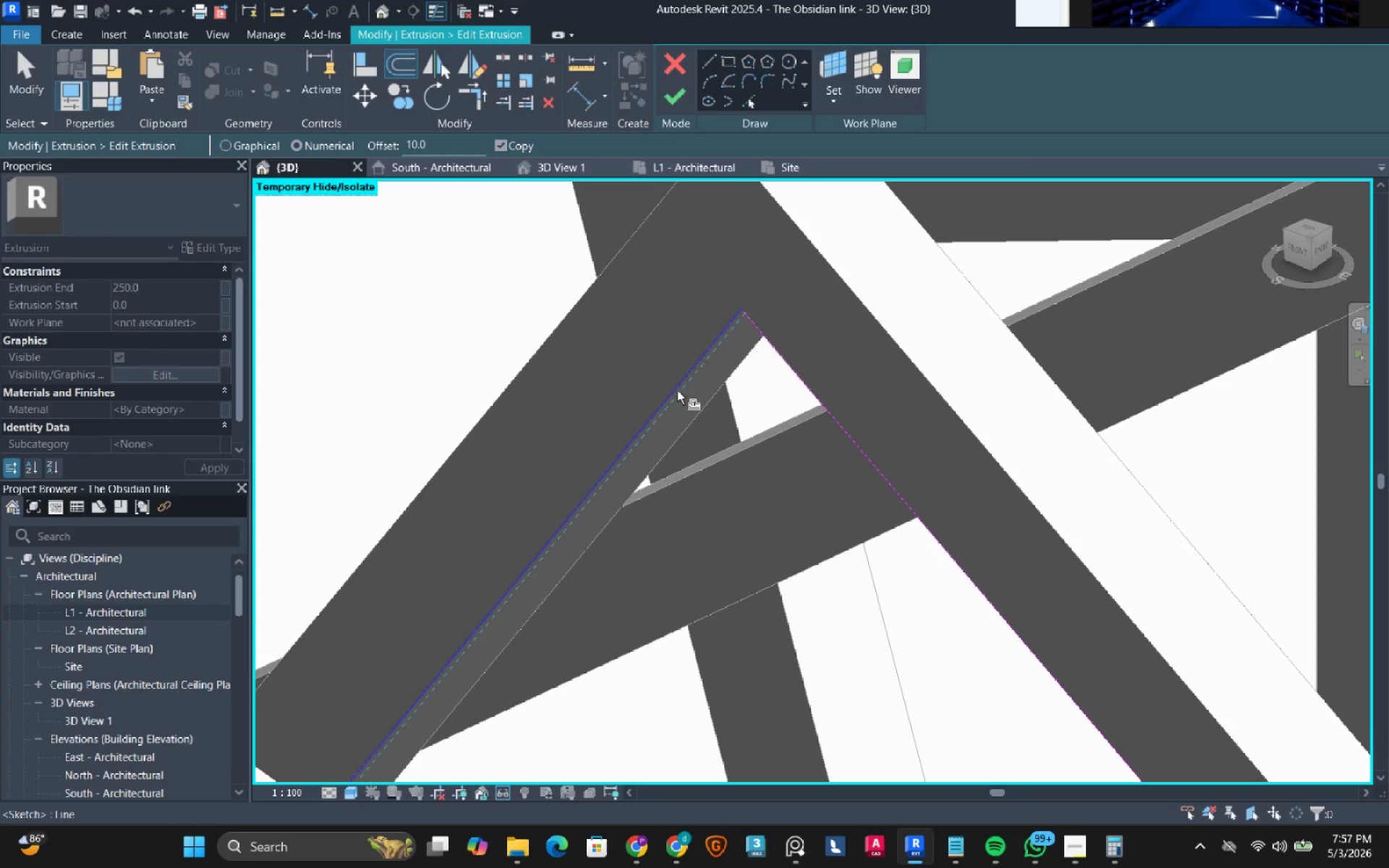 
key(Tab)
 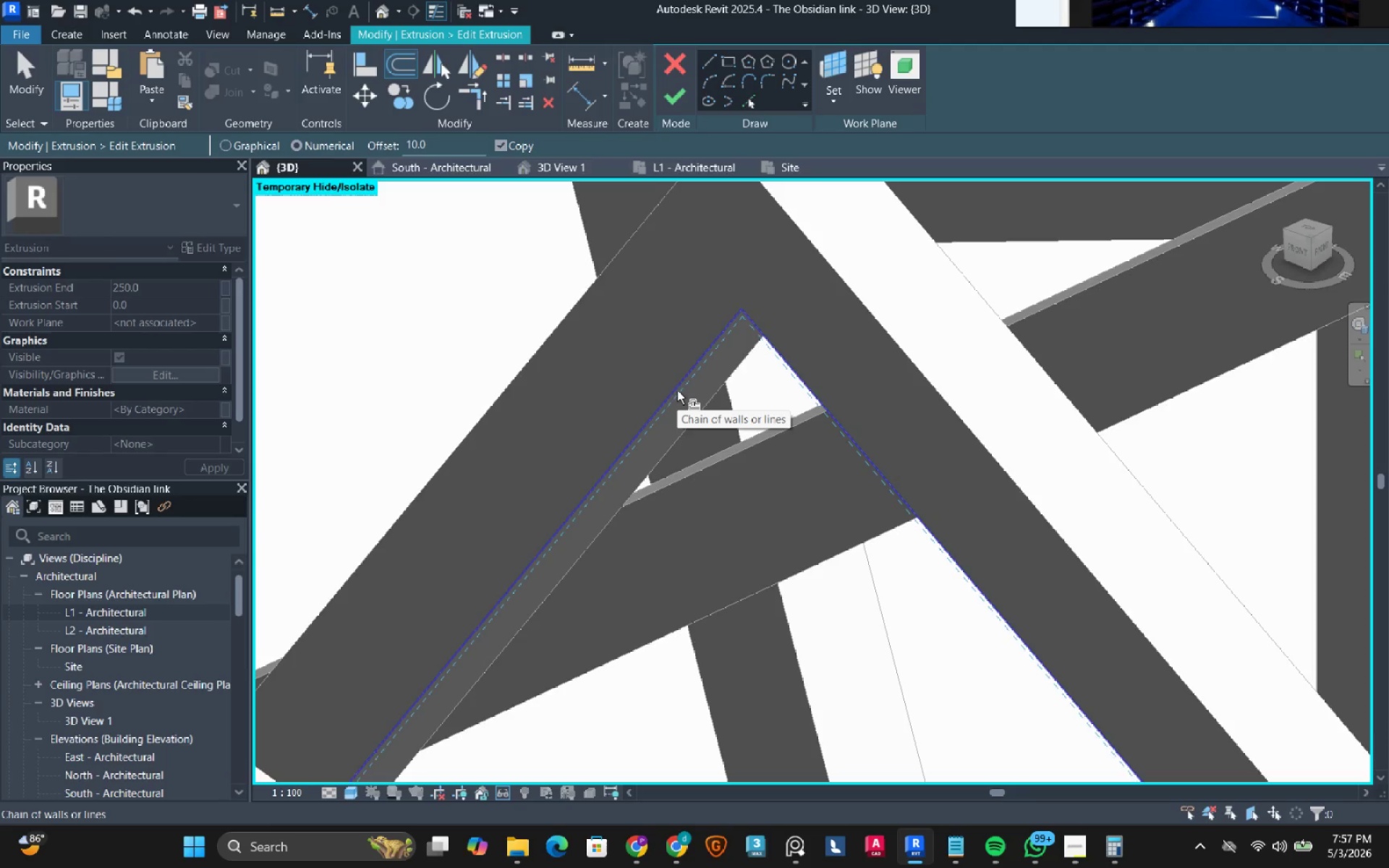 
left_click([677, 391])
 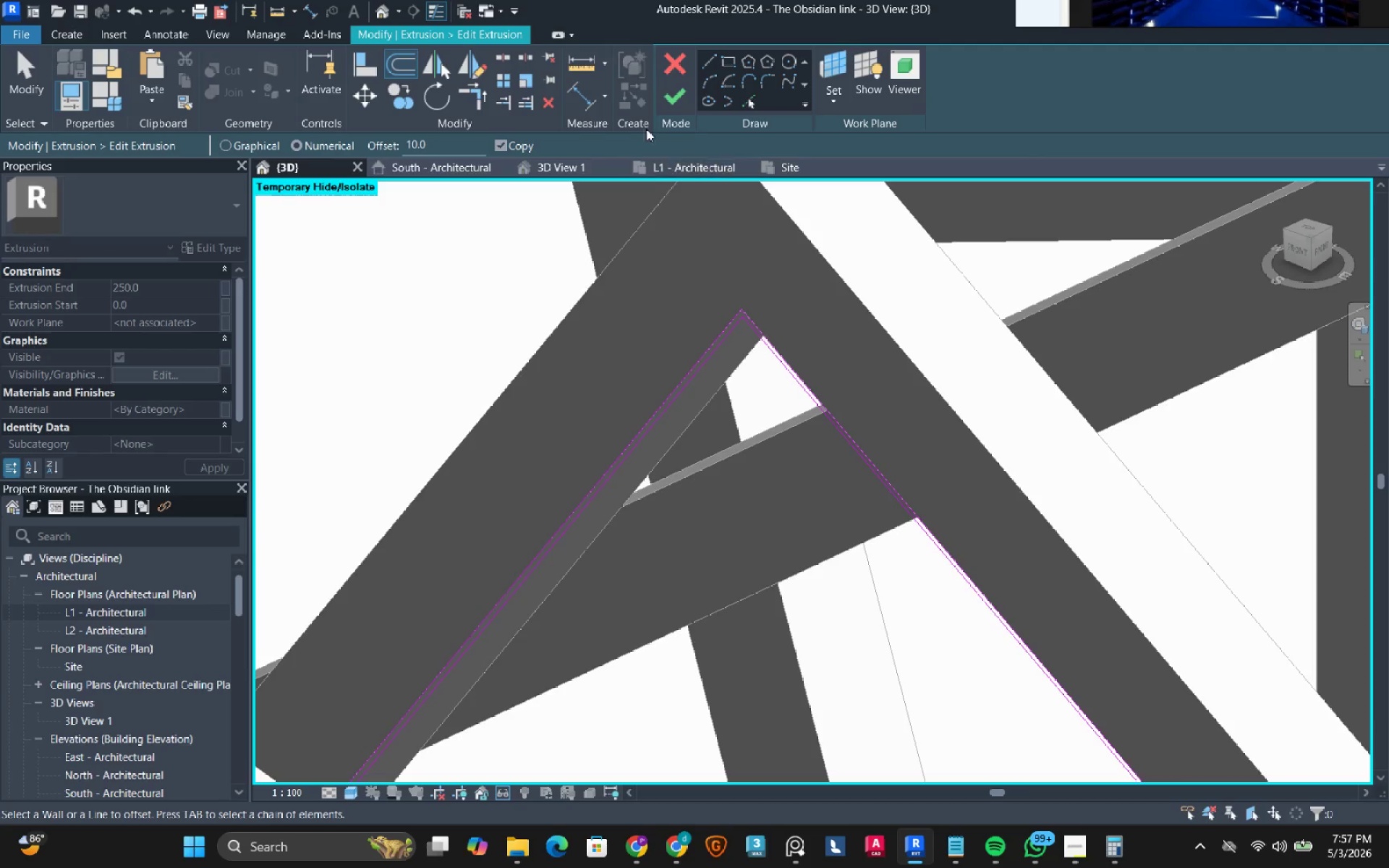 
left_click([677, 97])
 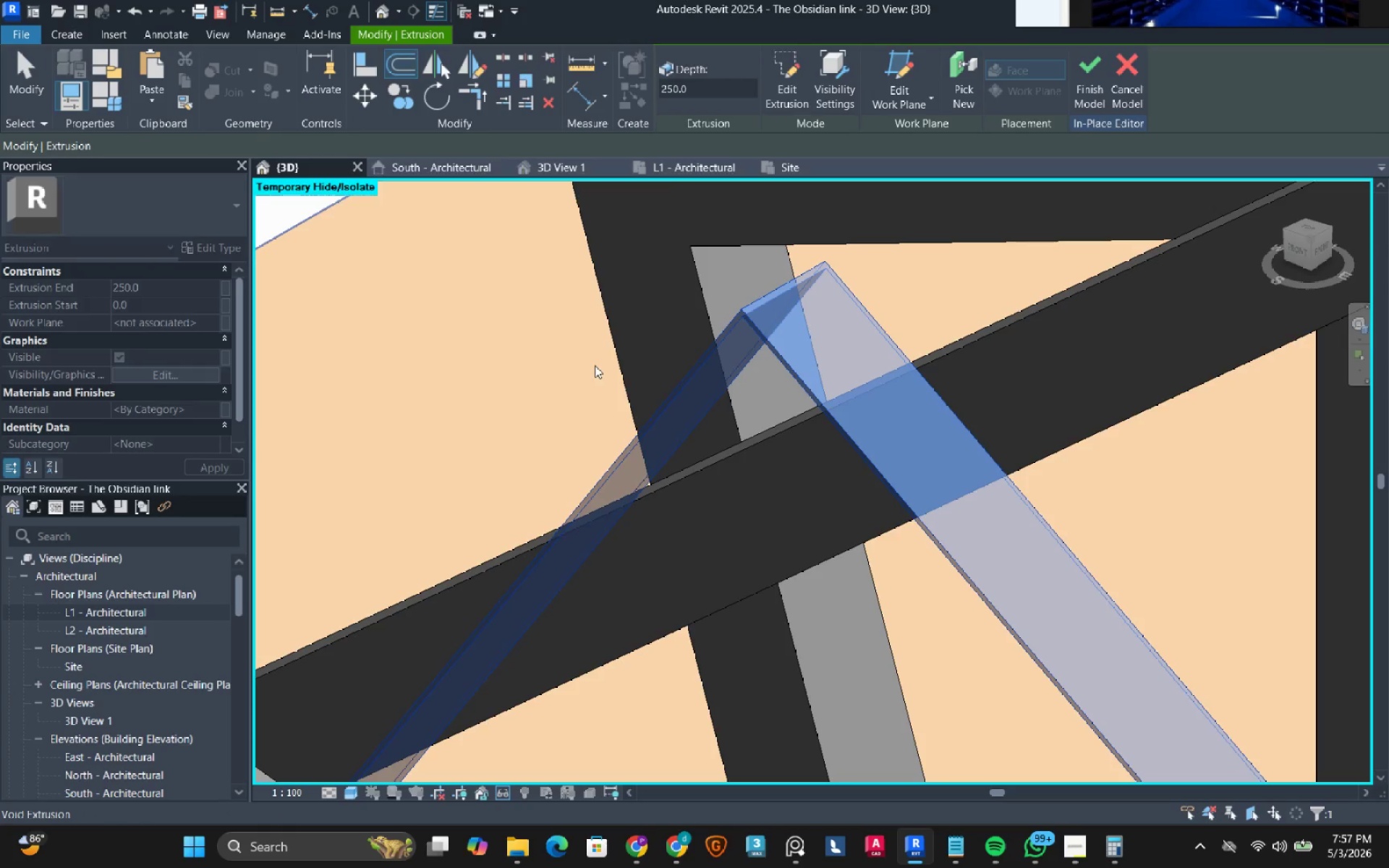 
scroll: coordinate [606, 380], scroll_direction: down, amount: 8.0
 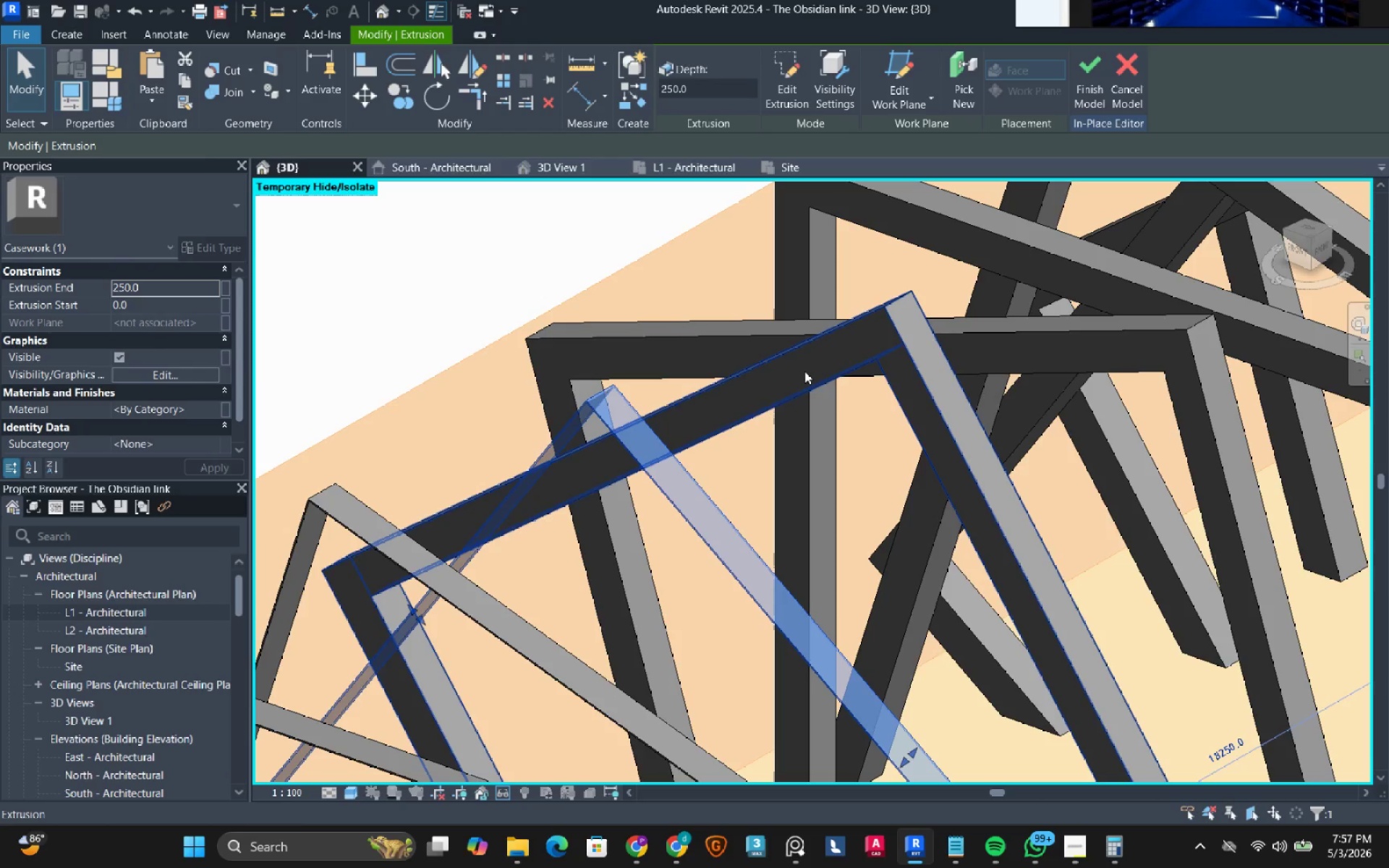 
left_click([804, 371])
 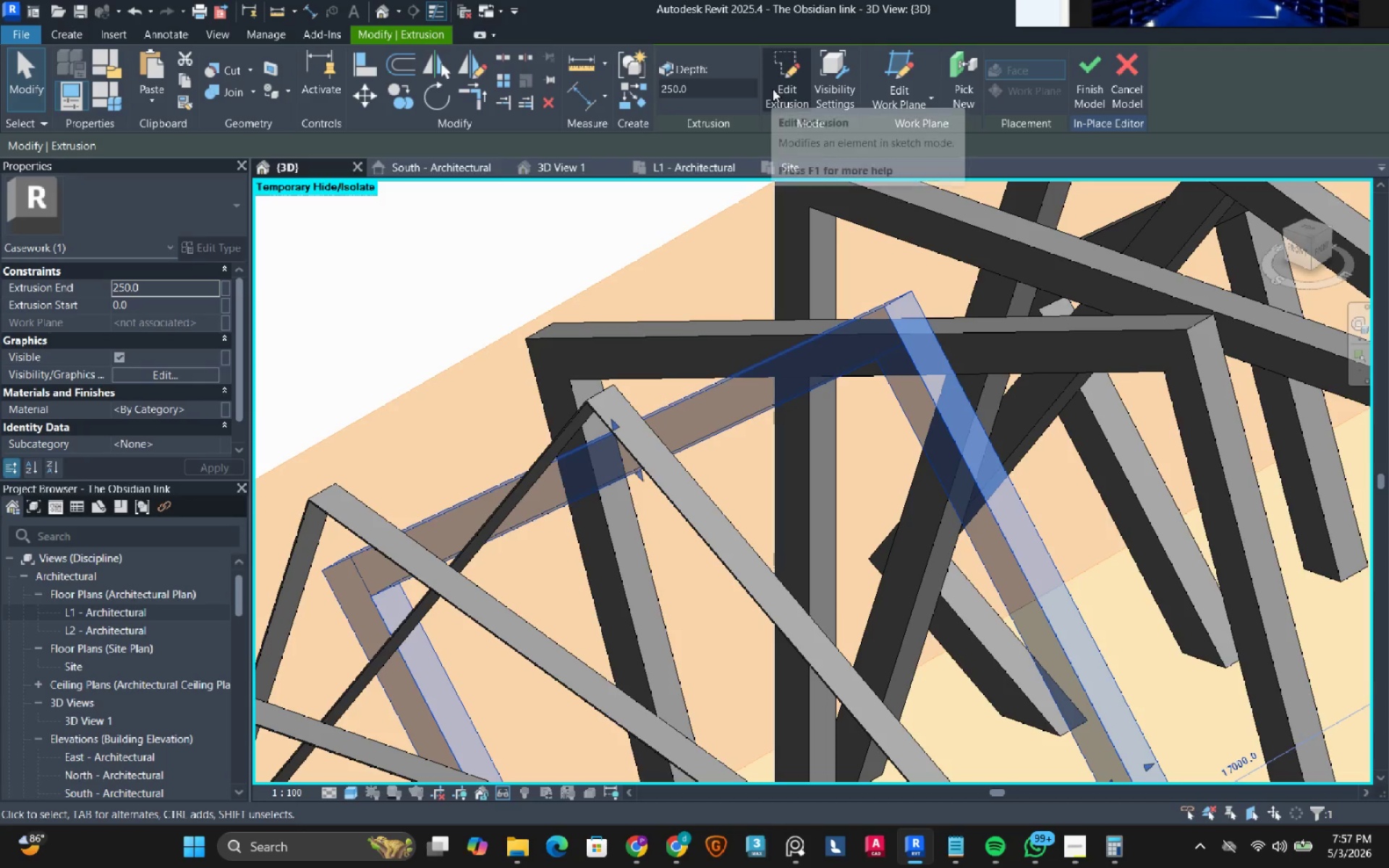 
left_click([794, 93])
 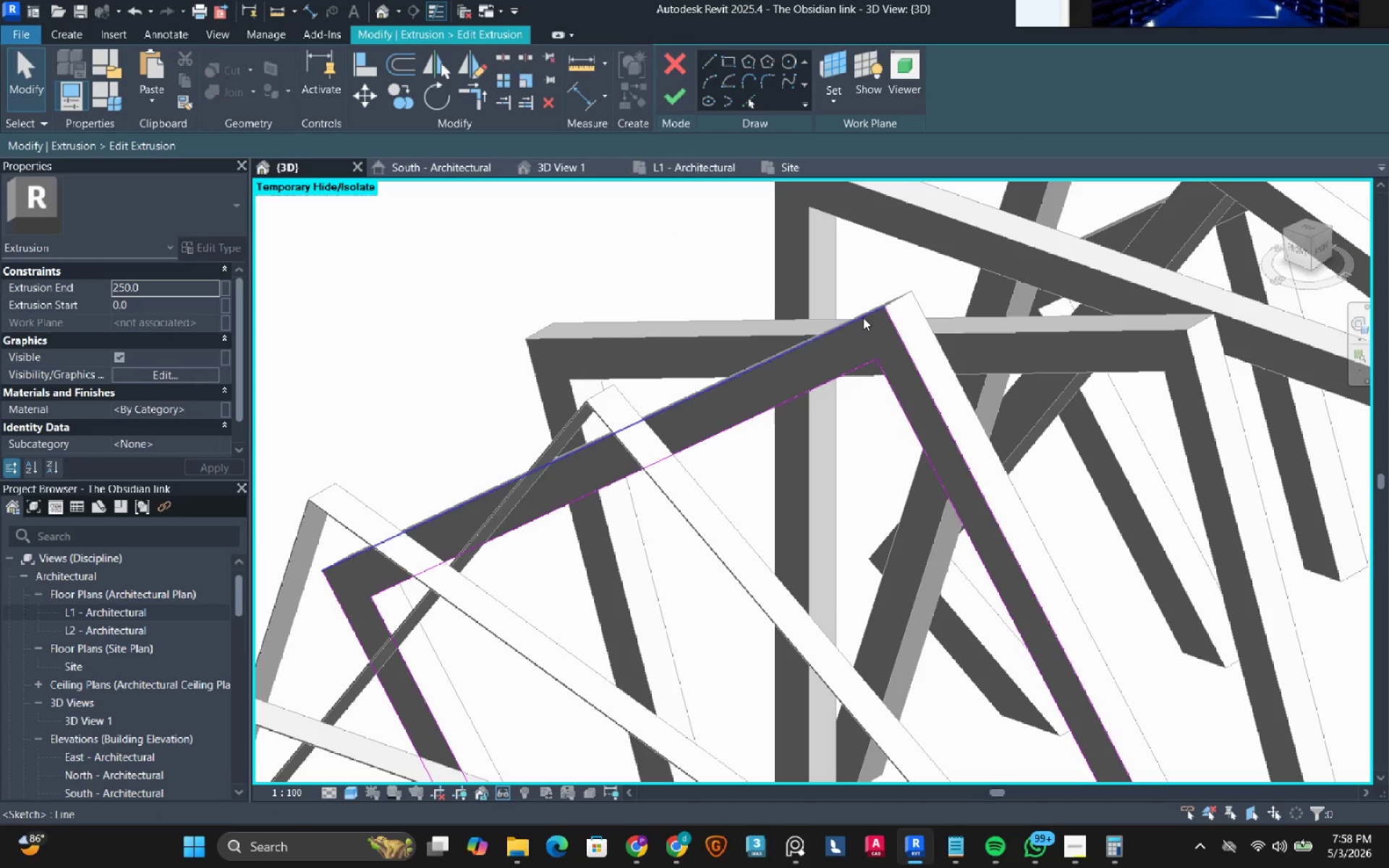 
key(Tab)
 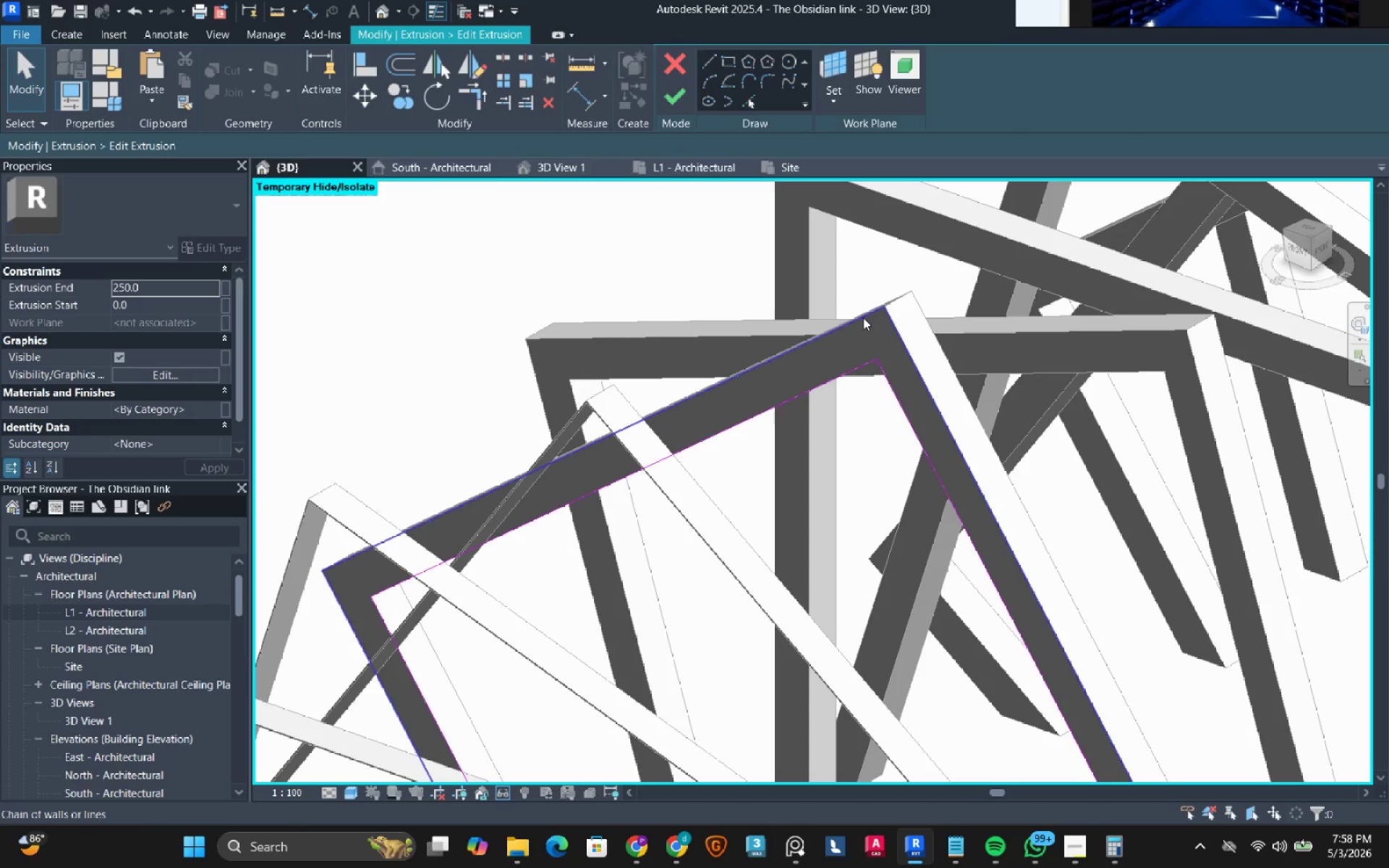 
left_click([863, 318])
 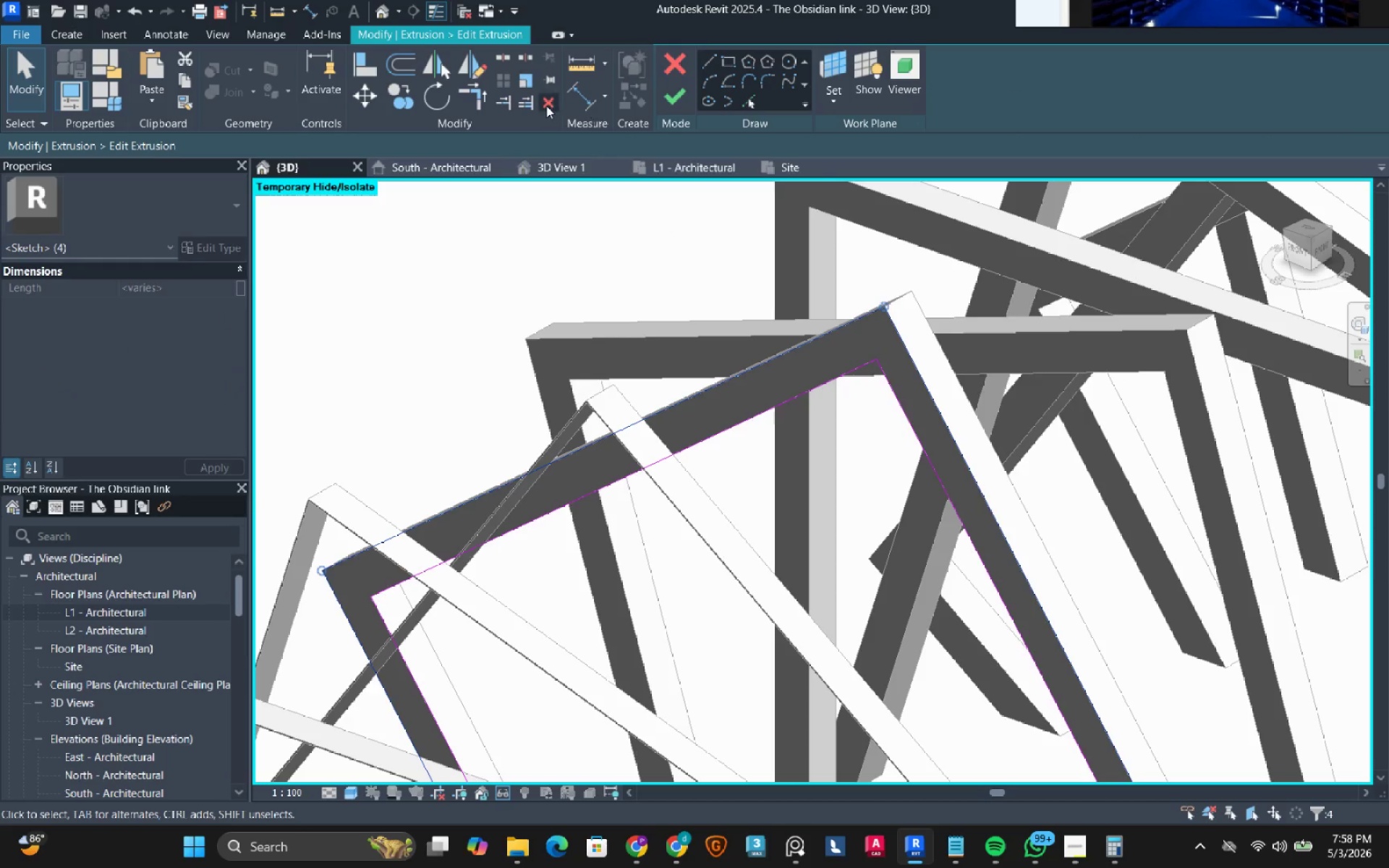 
left_click([546, 105])
 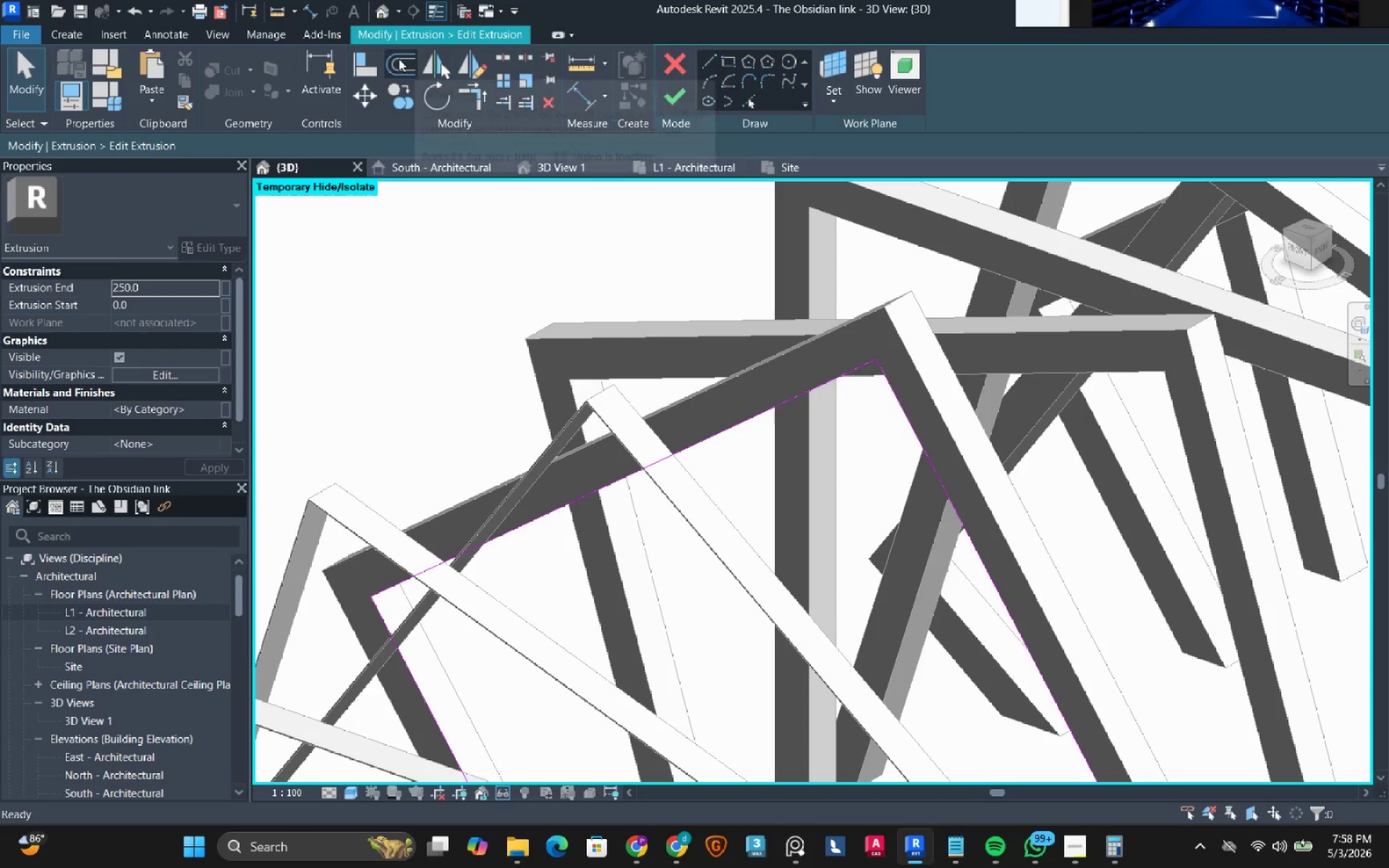 
left_click([392, 59])
 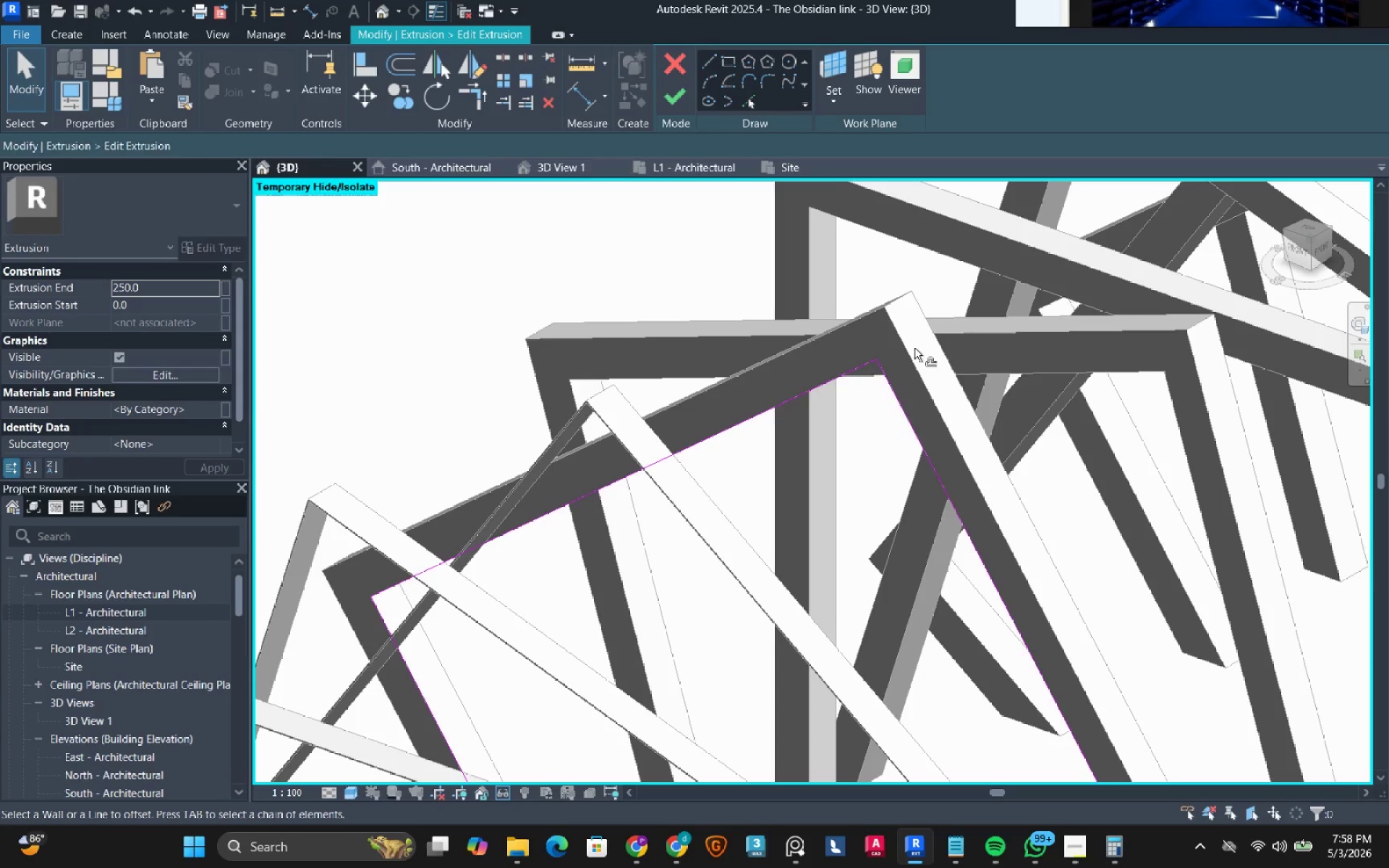 
scroll: coordinate [832, 401], scroll_direction: up, amount: 11.0
 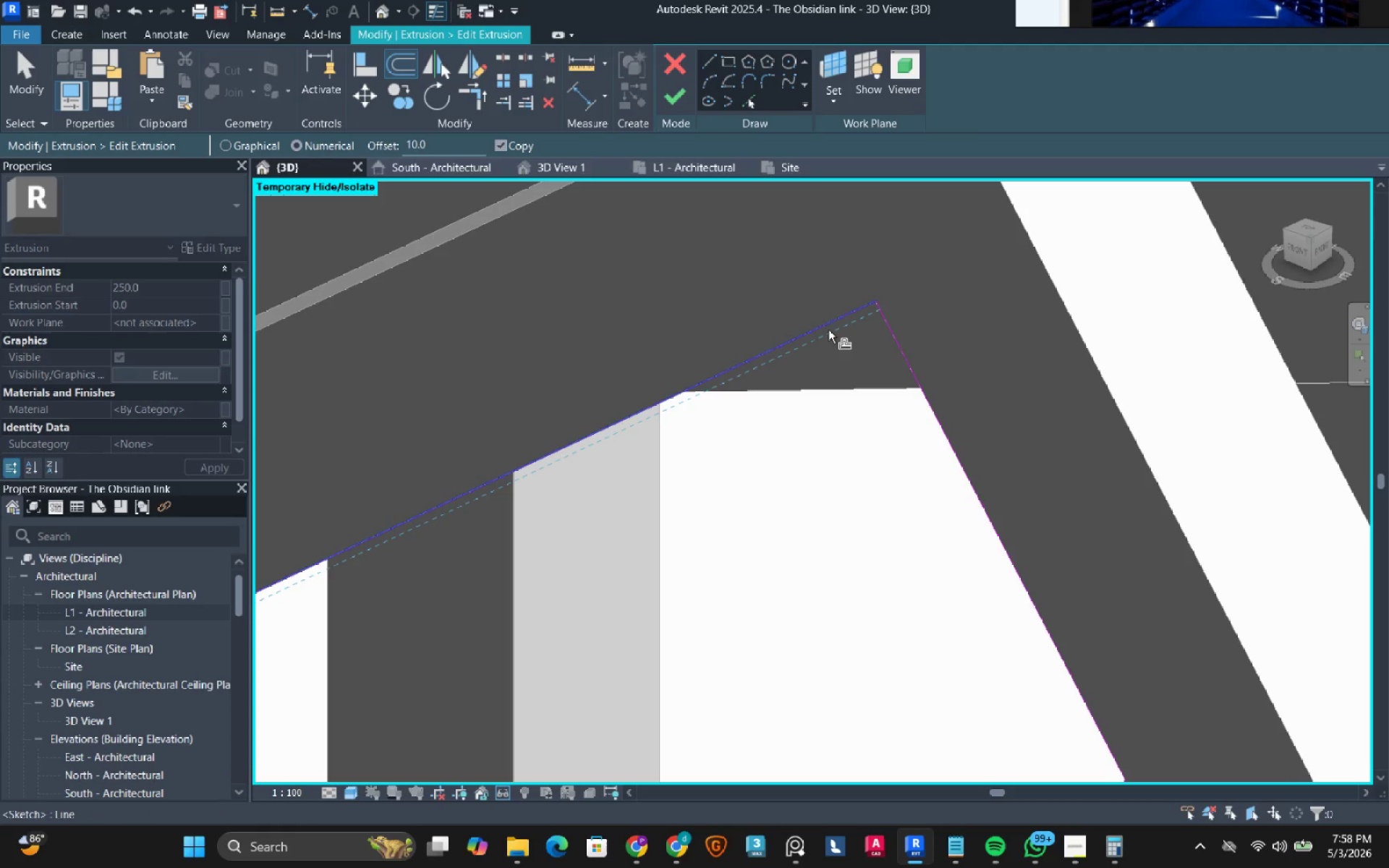 
key(Tab)
 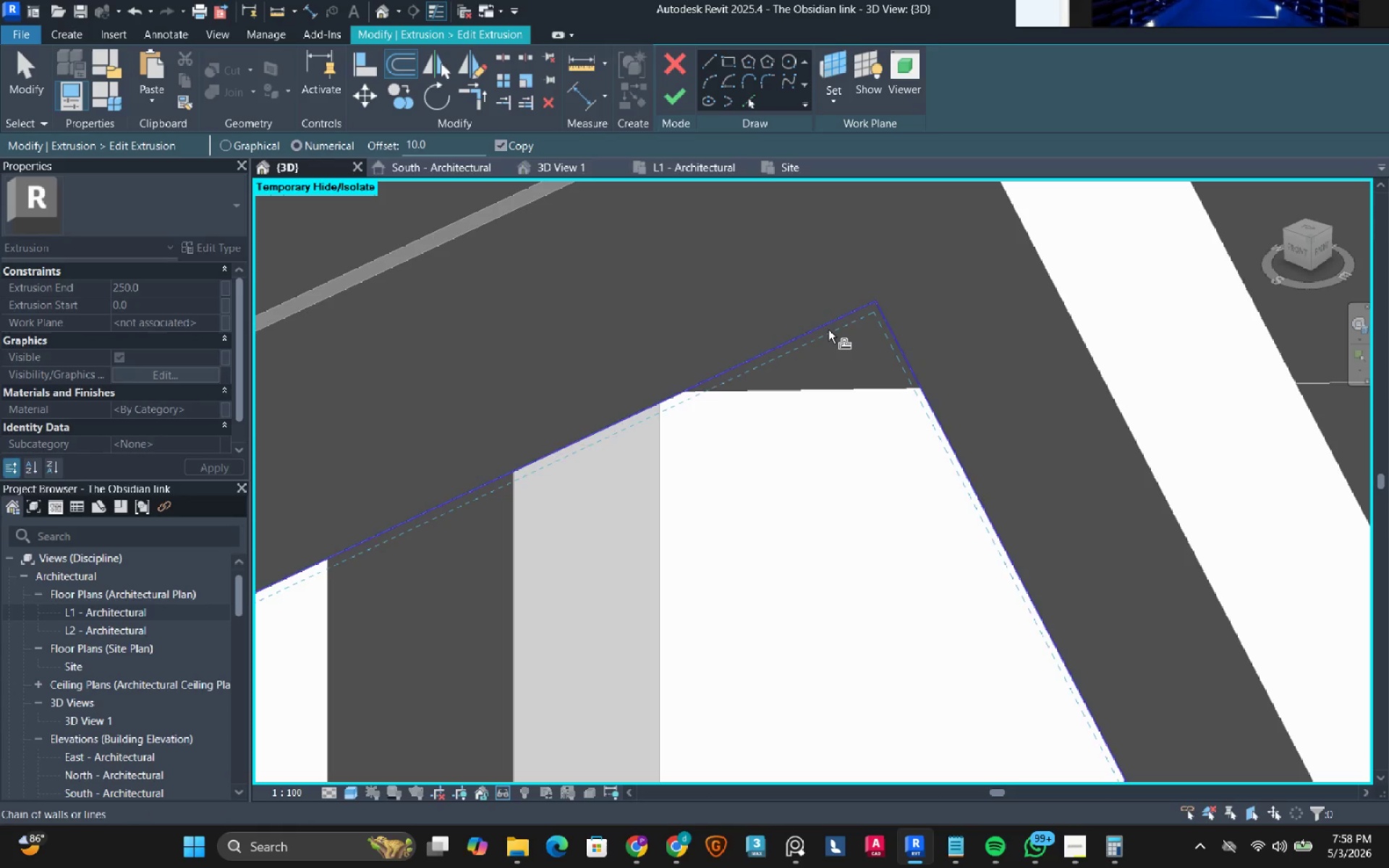 
left_click([828, 330])
 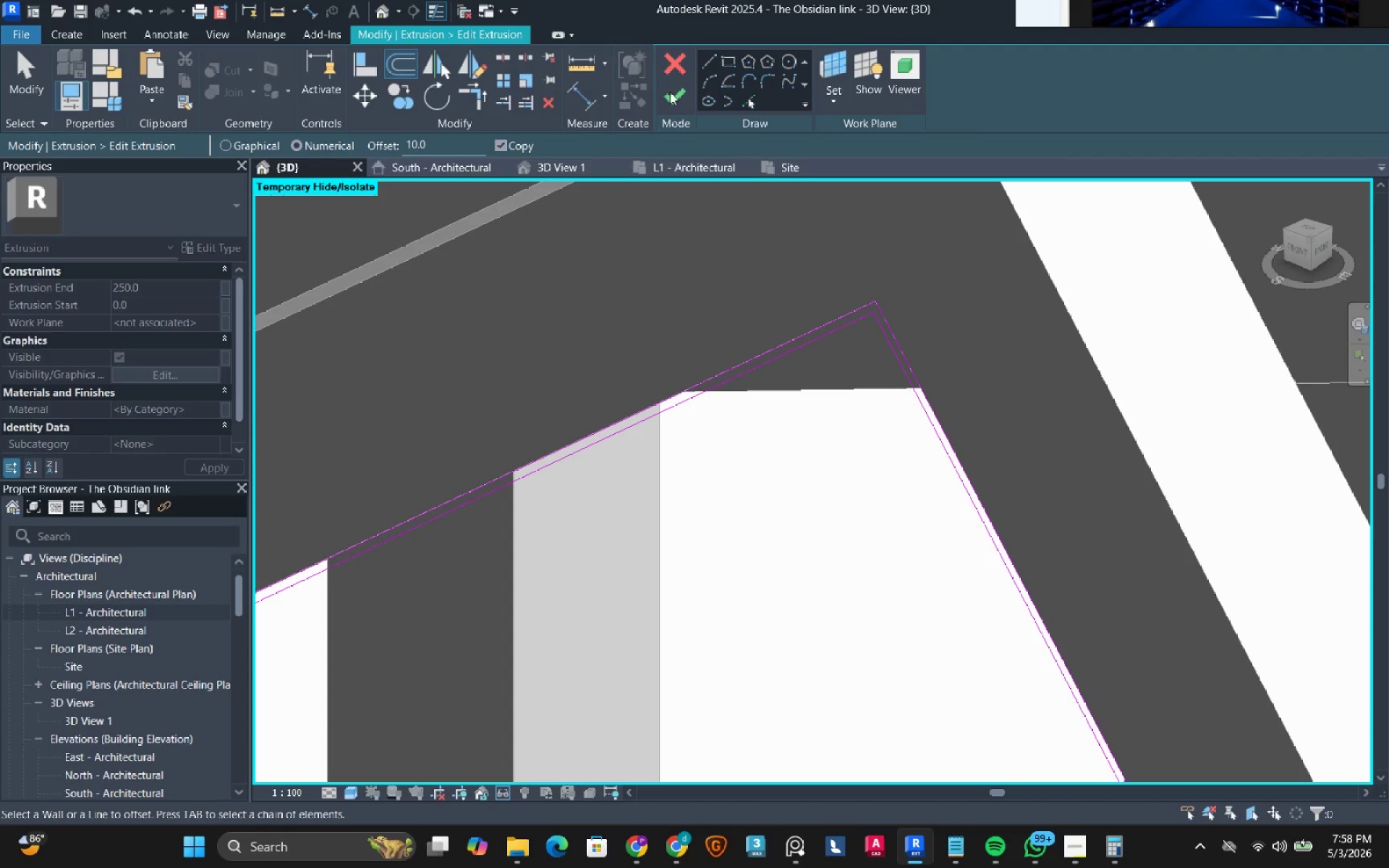 
left_click([669, 91])
 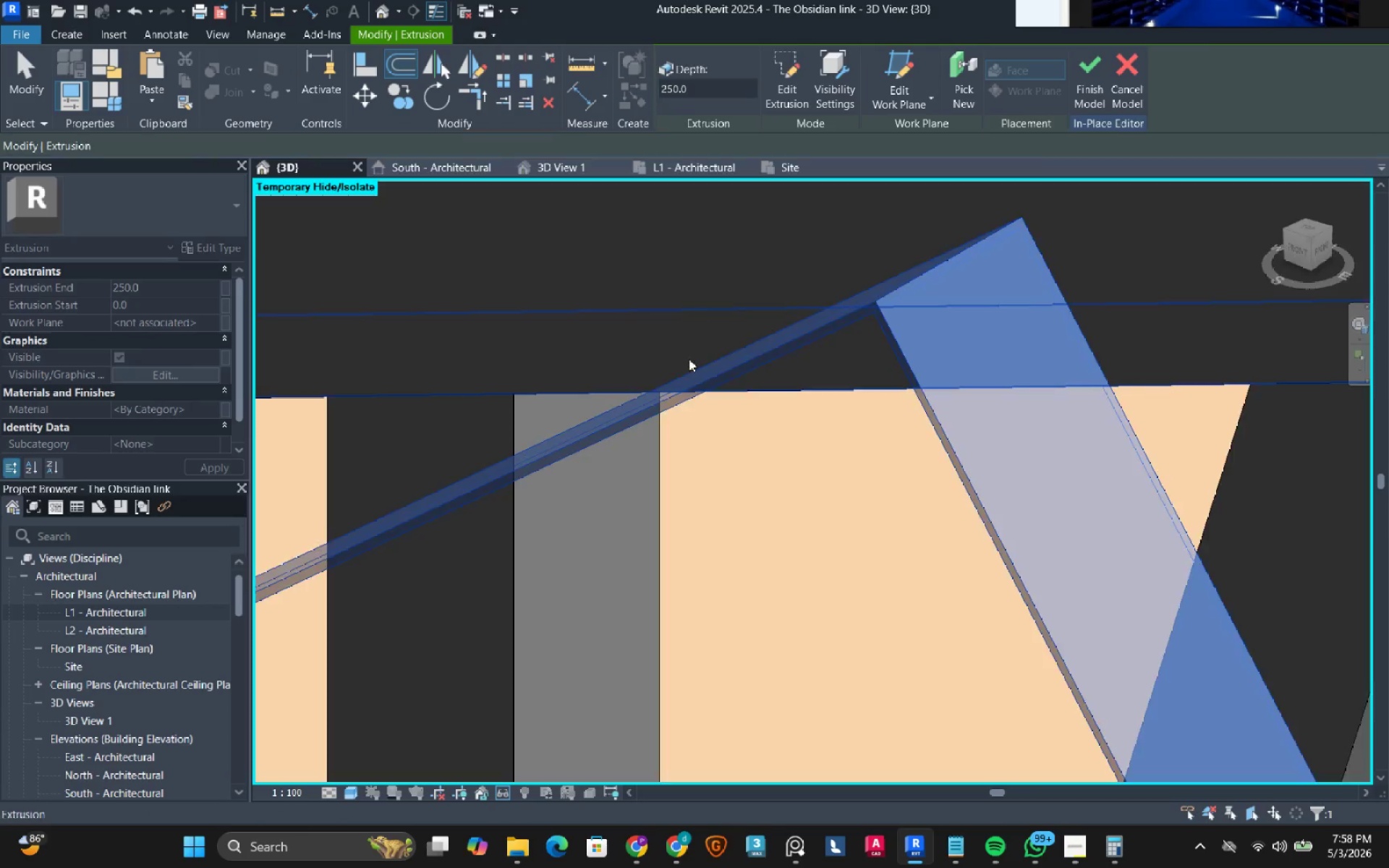 
scroll: coordinate [820, 347], scroll_direction: down, amount: 15.0
 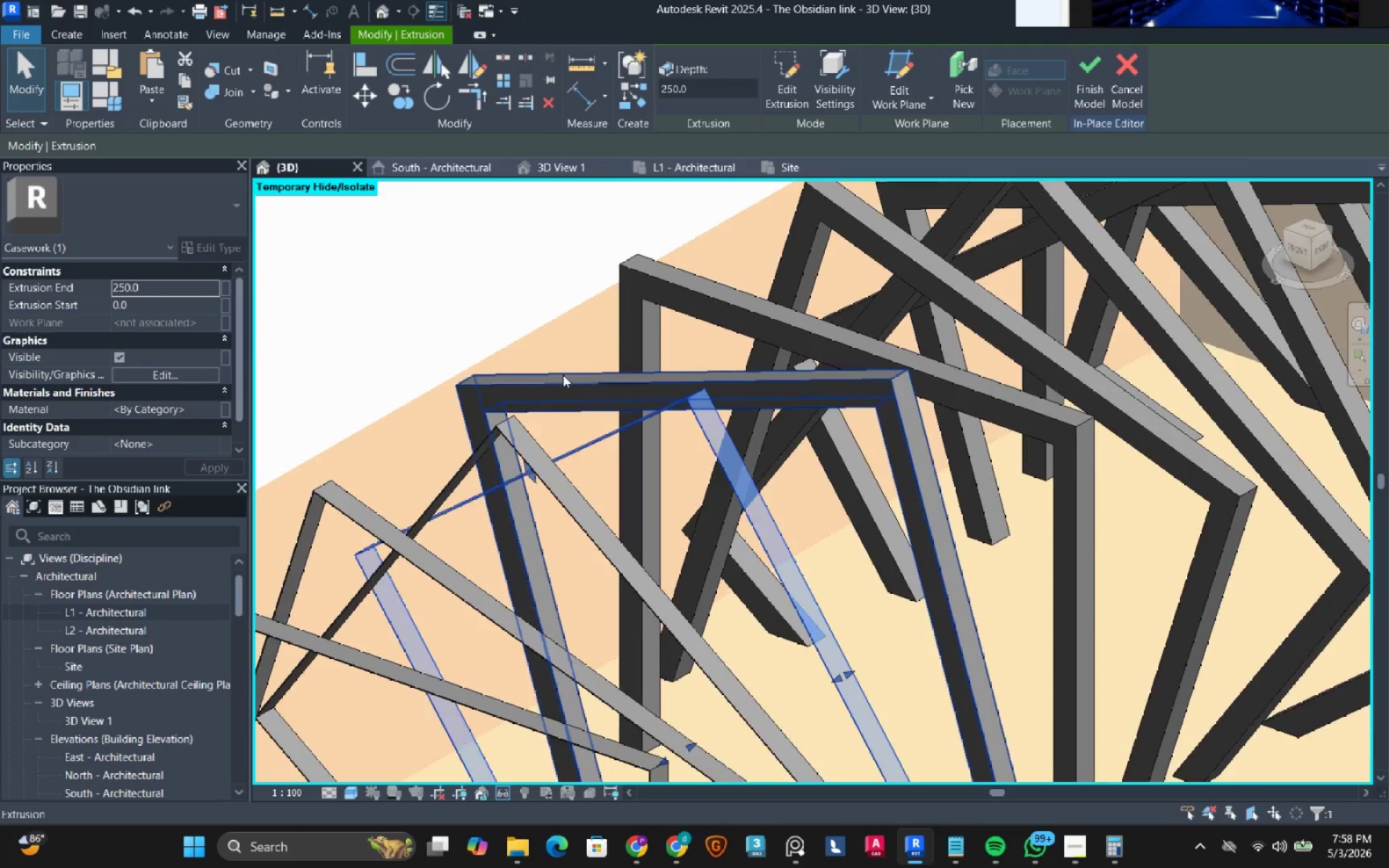 
scroll: coordinate [563, 375], scroll_direction: up, amount: 4.0
 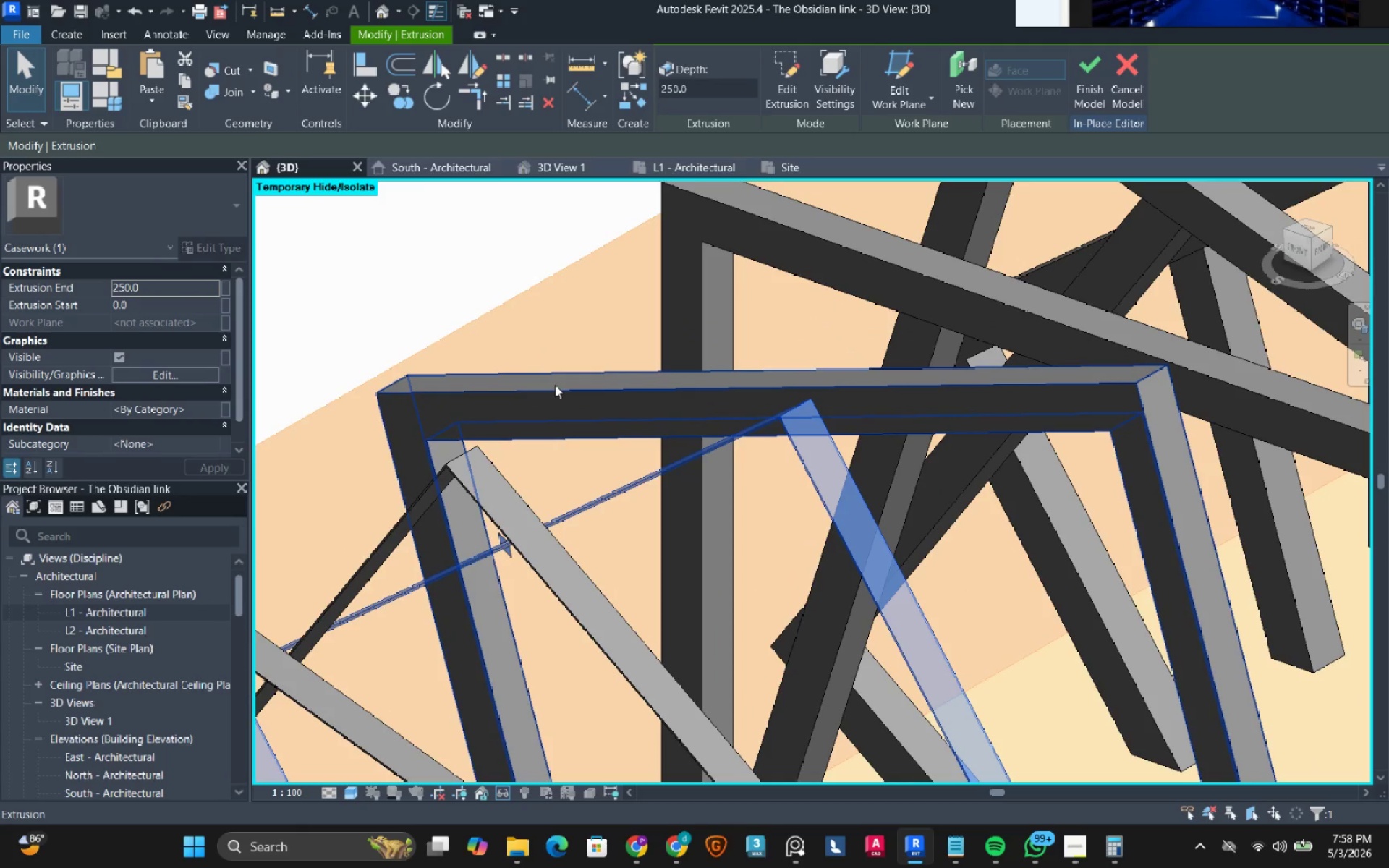 
left_click([555, 385])
 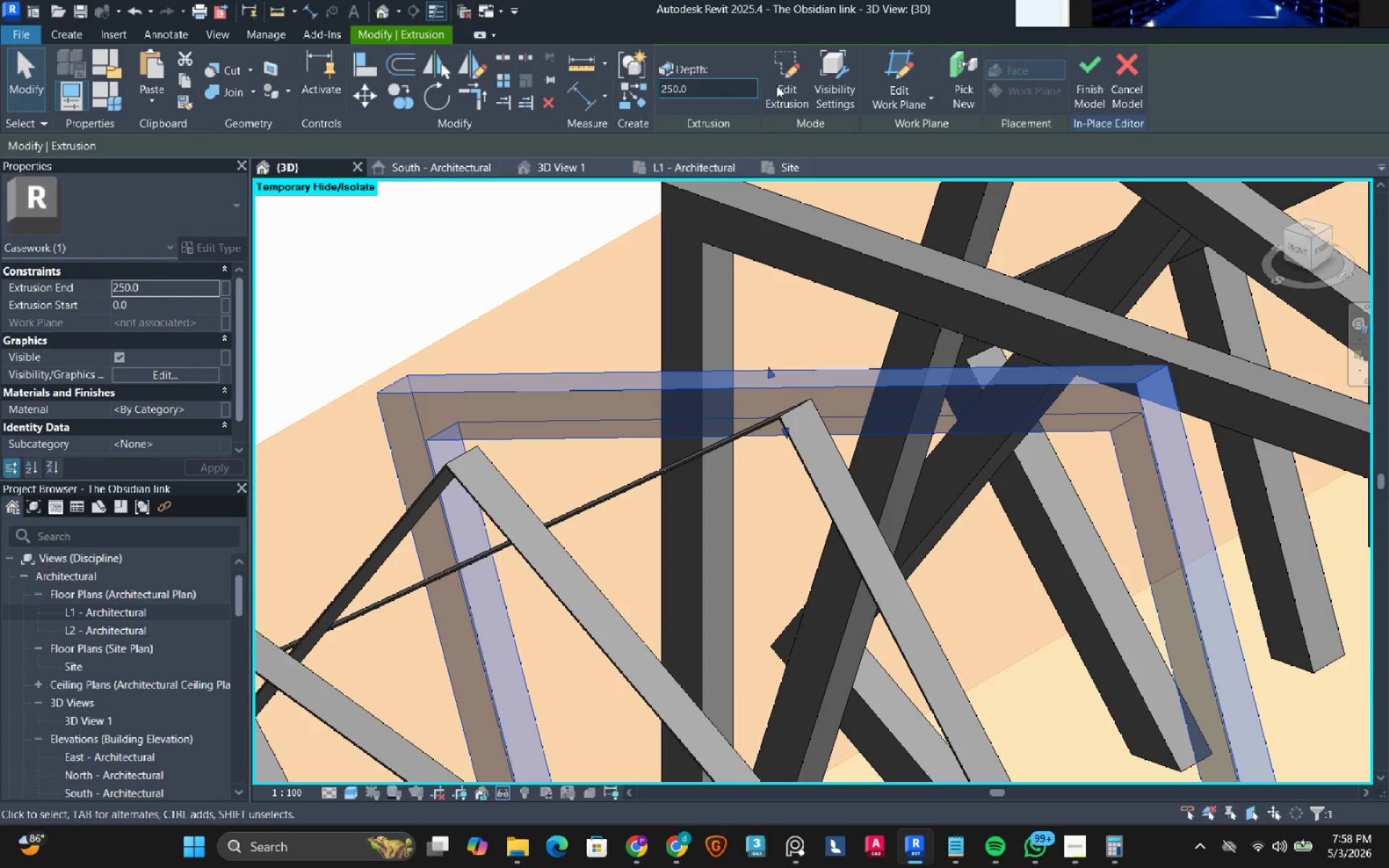 
left_click([793, 81])
 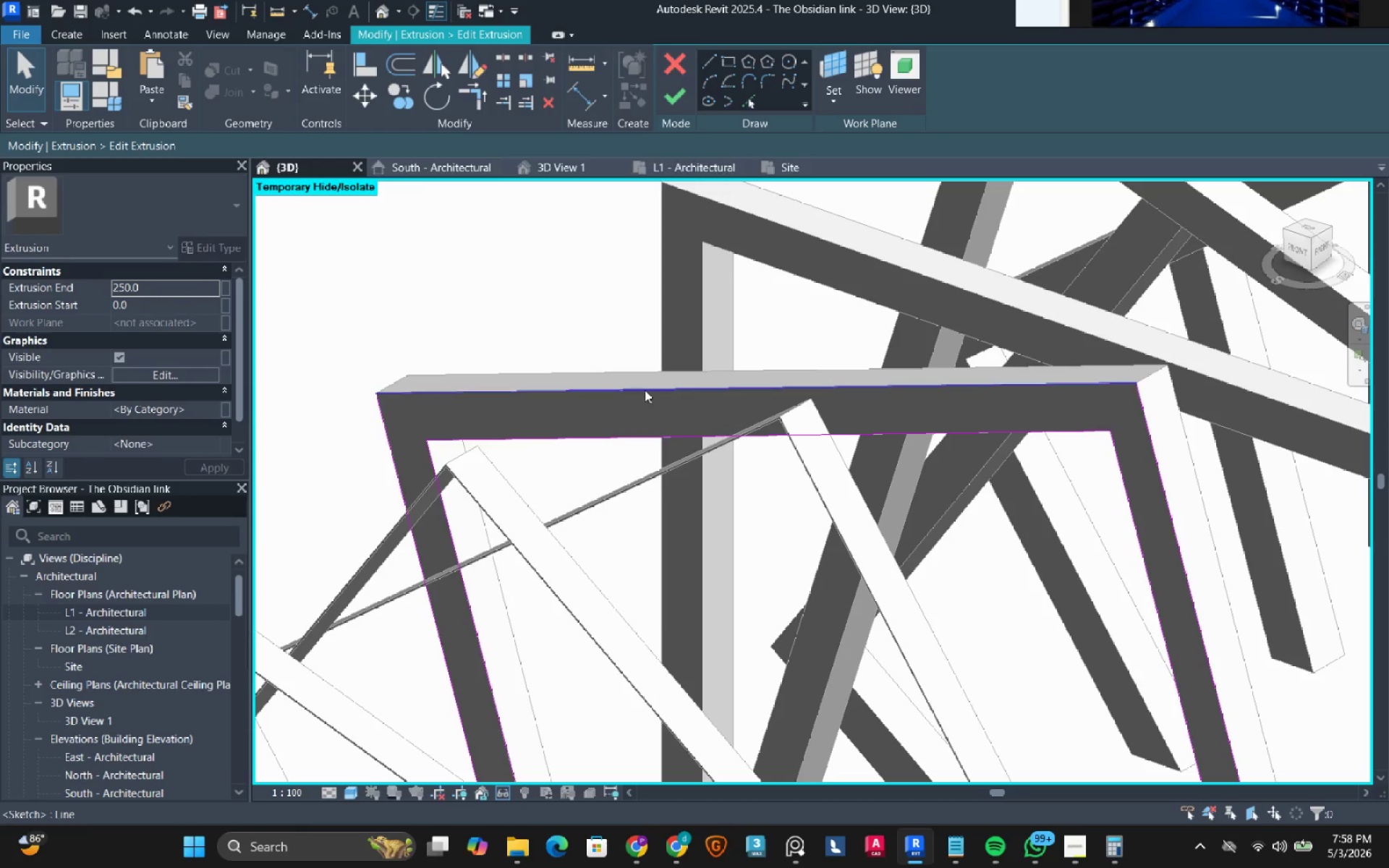 
key(Tab)
 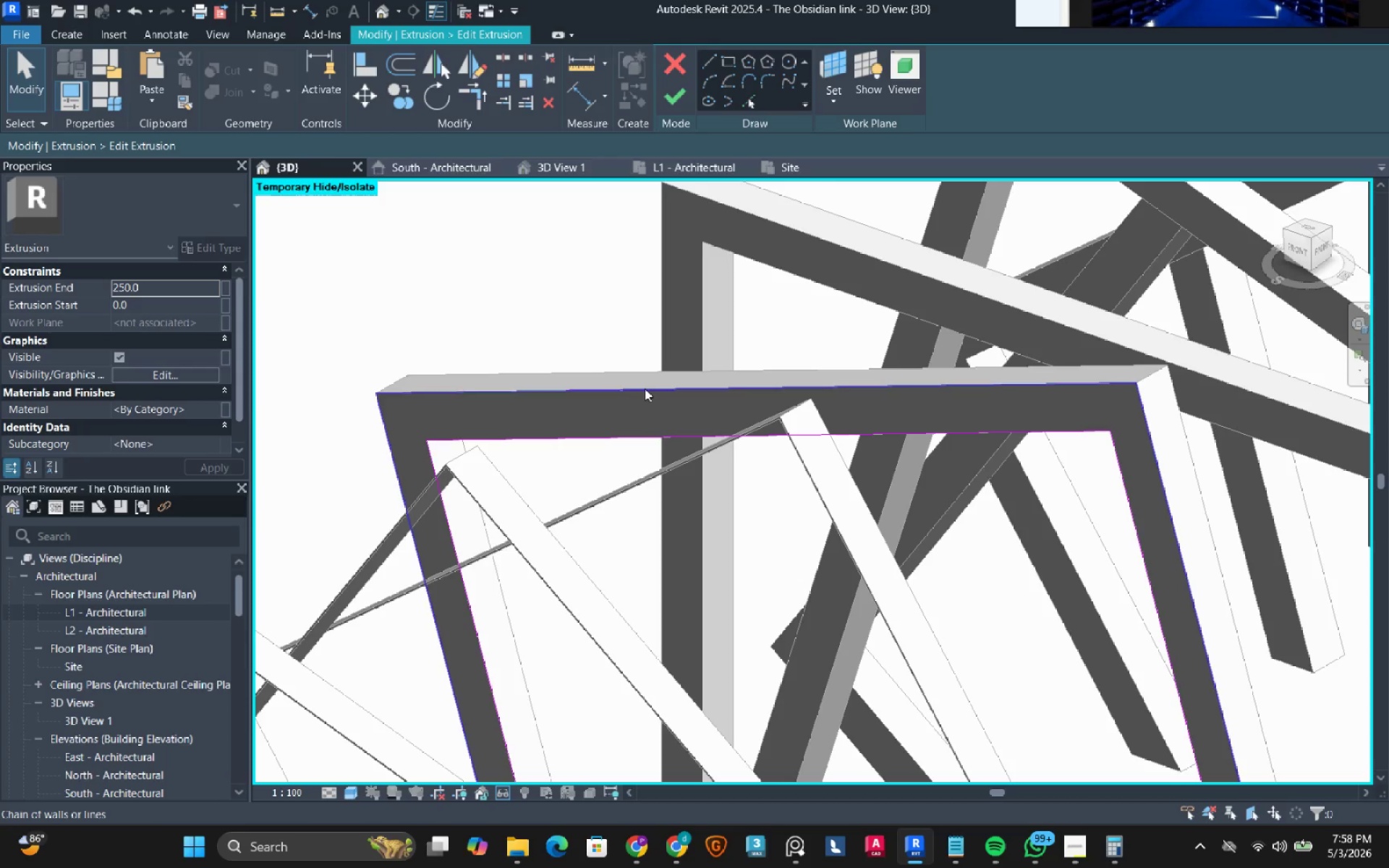 
left_click([645, 388])
 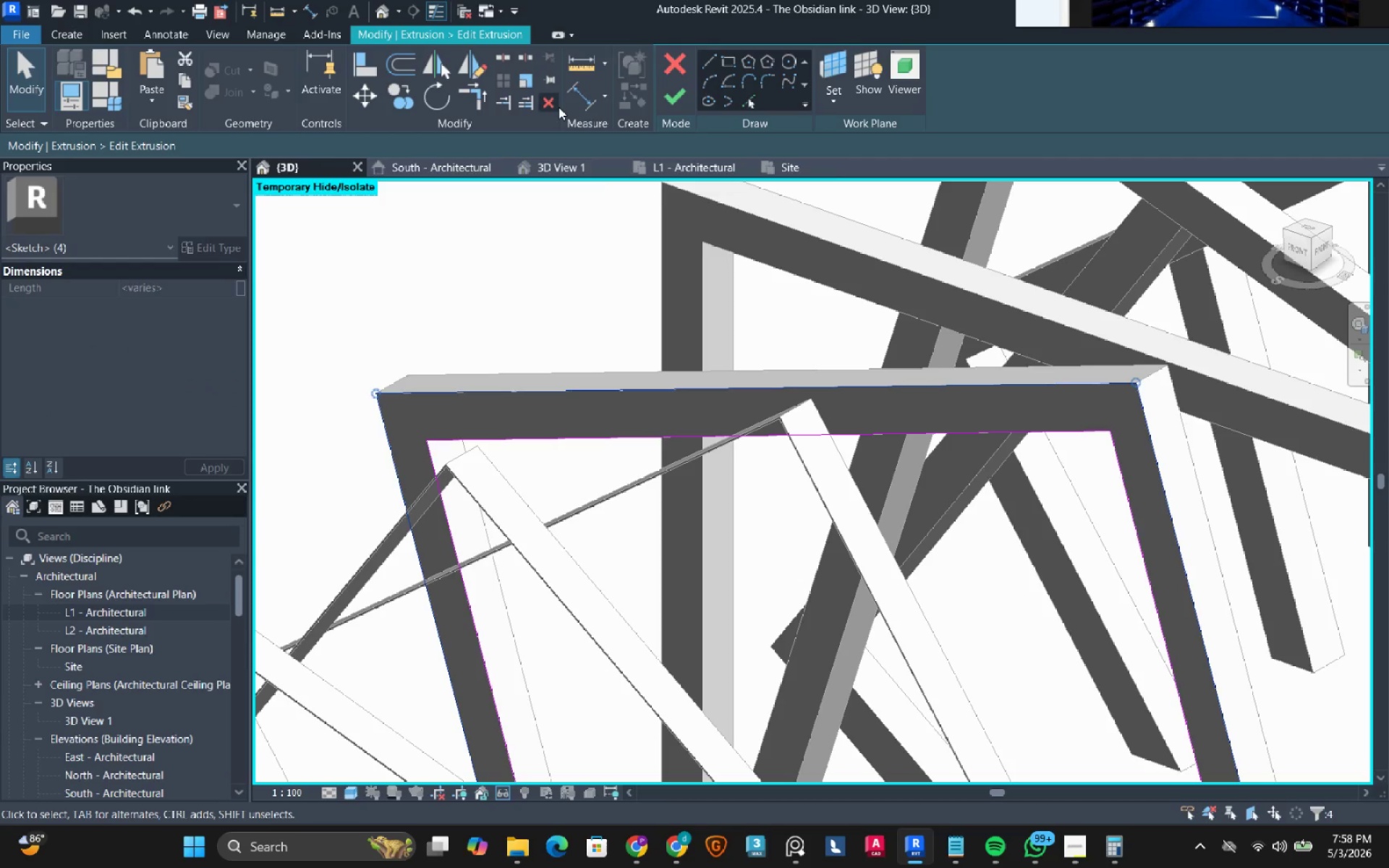 
left_click([551, 101])
 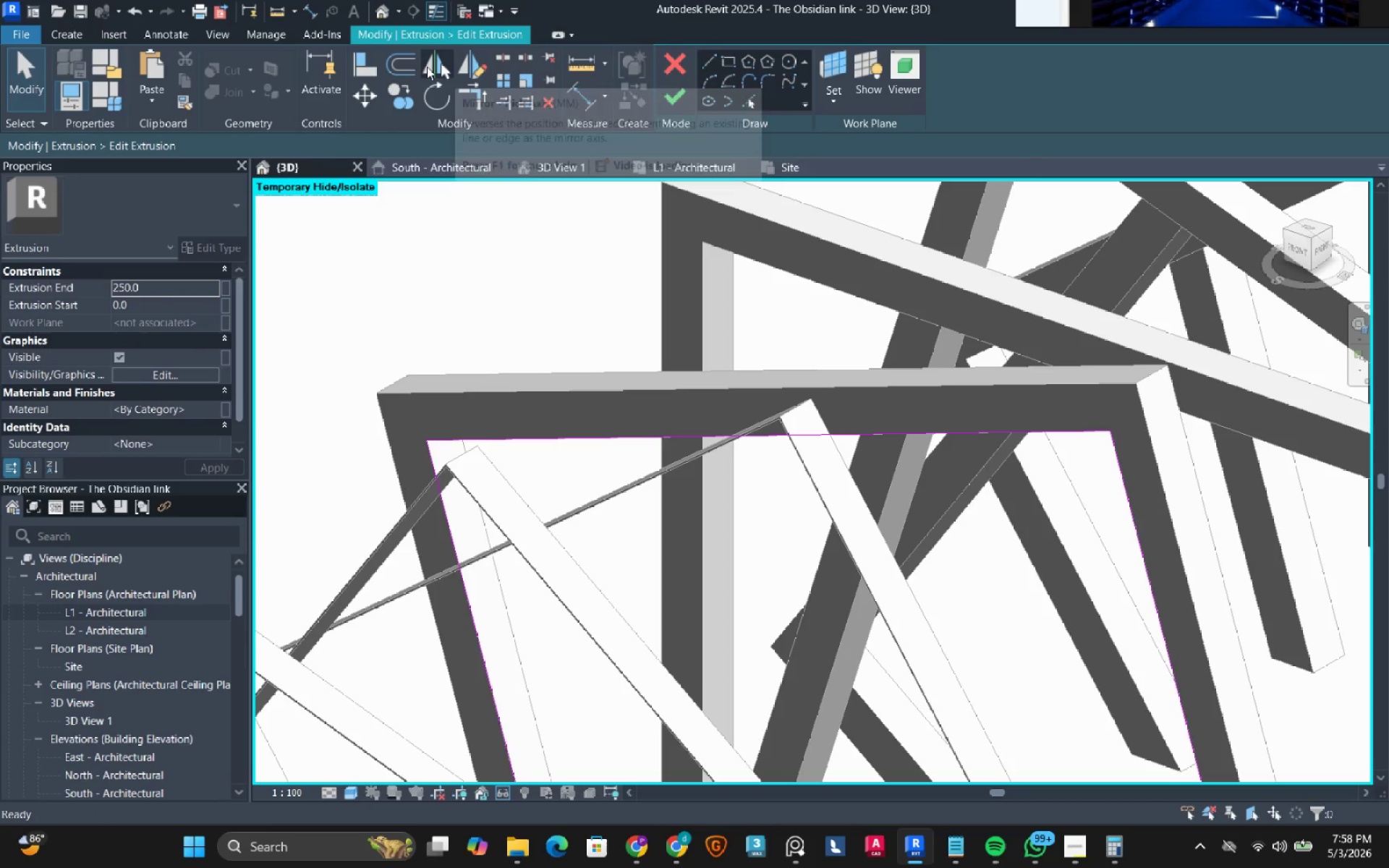 
left_click([402, 67])
 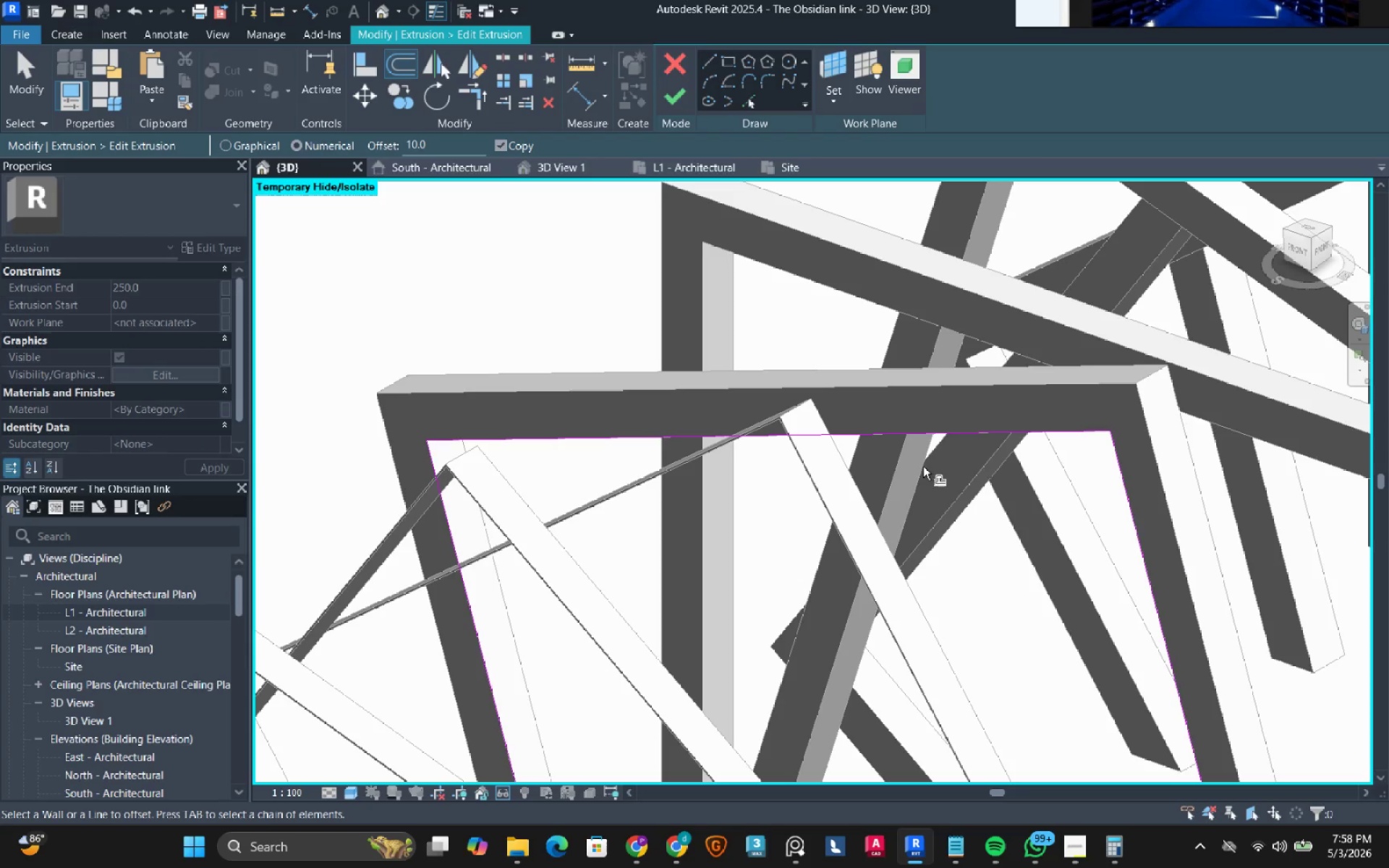 
scroll: coordinate [919, 443], scroll_direction: up, amount: 8.0
 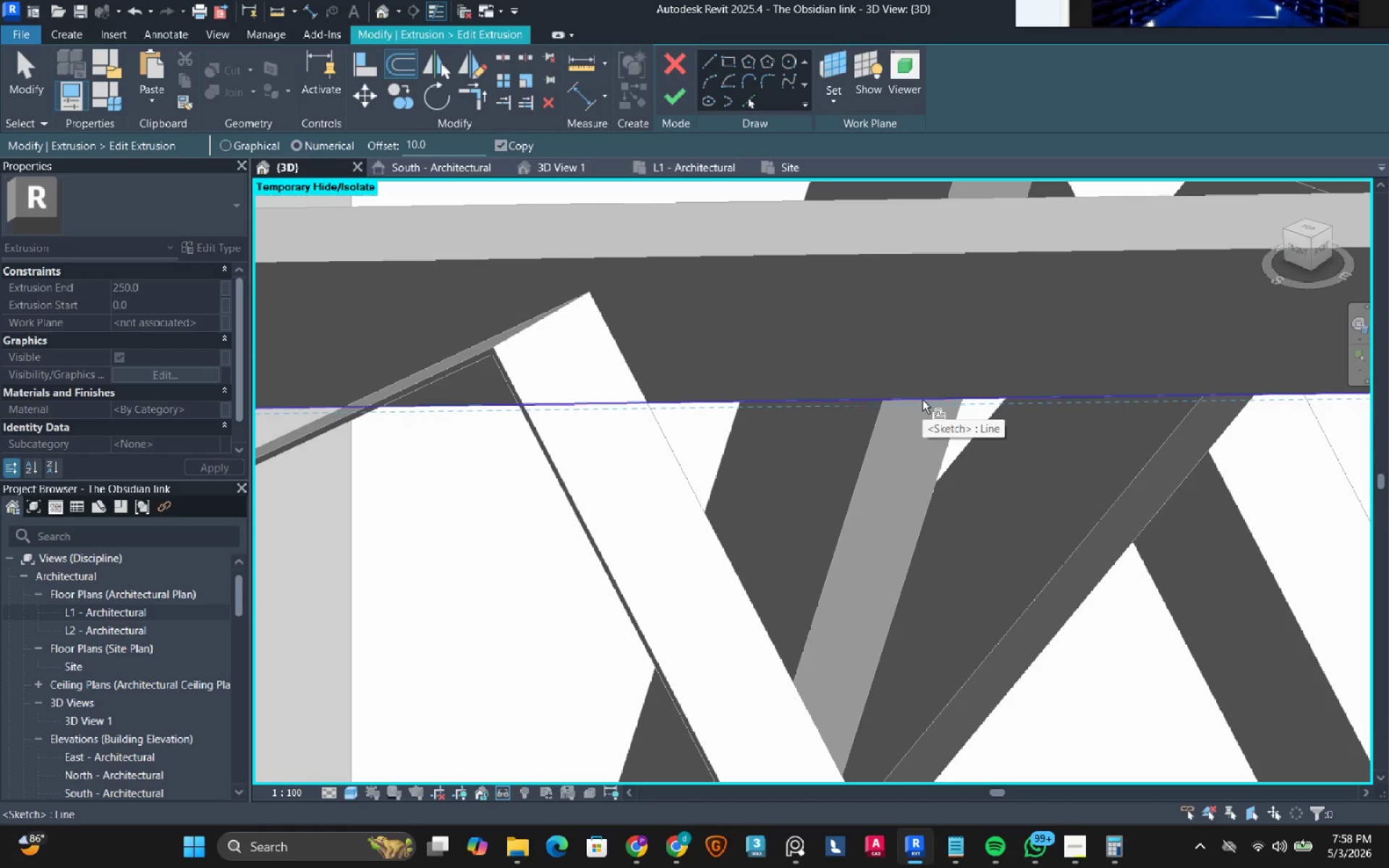 
key(Tab)
 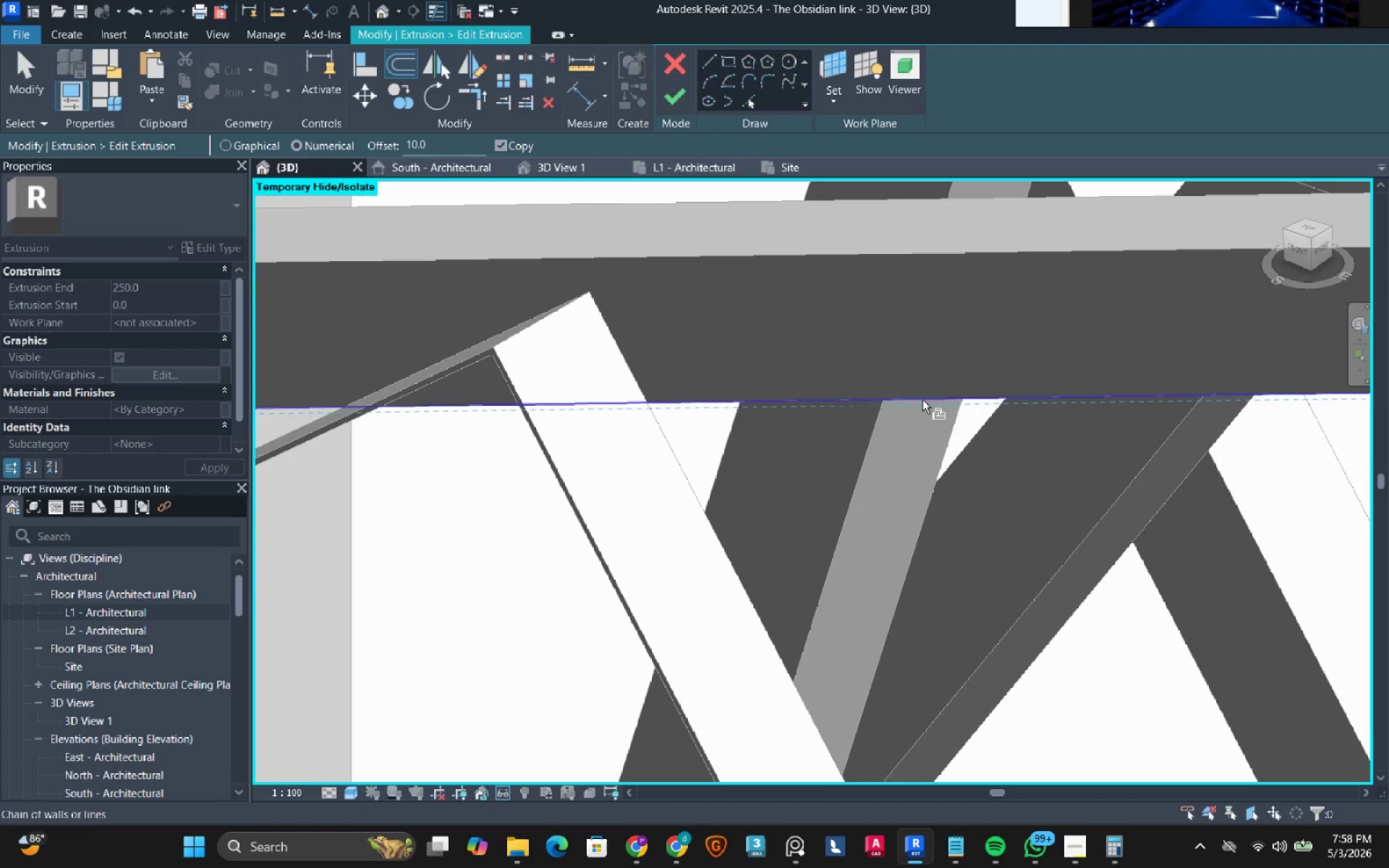 
left_click([922, 400])
 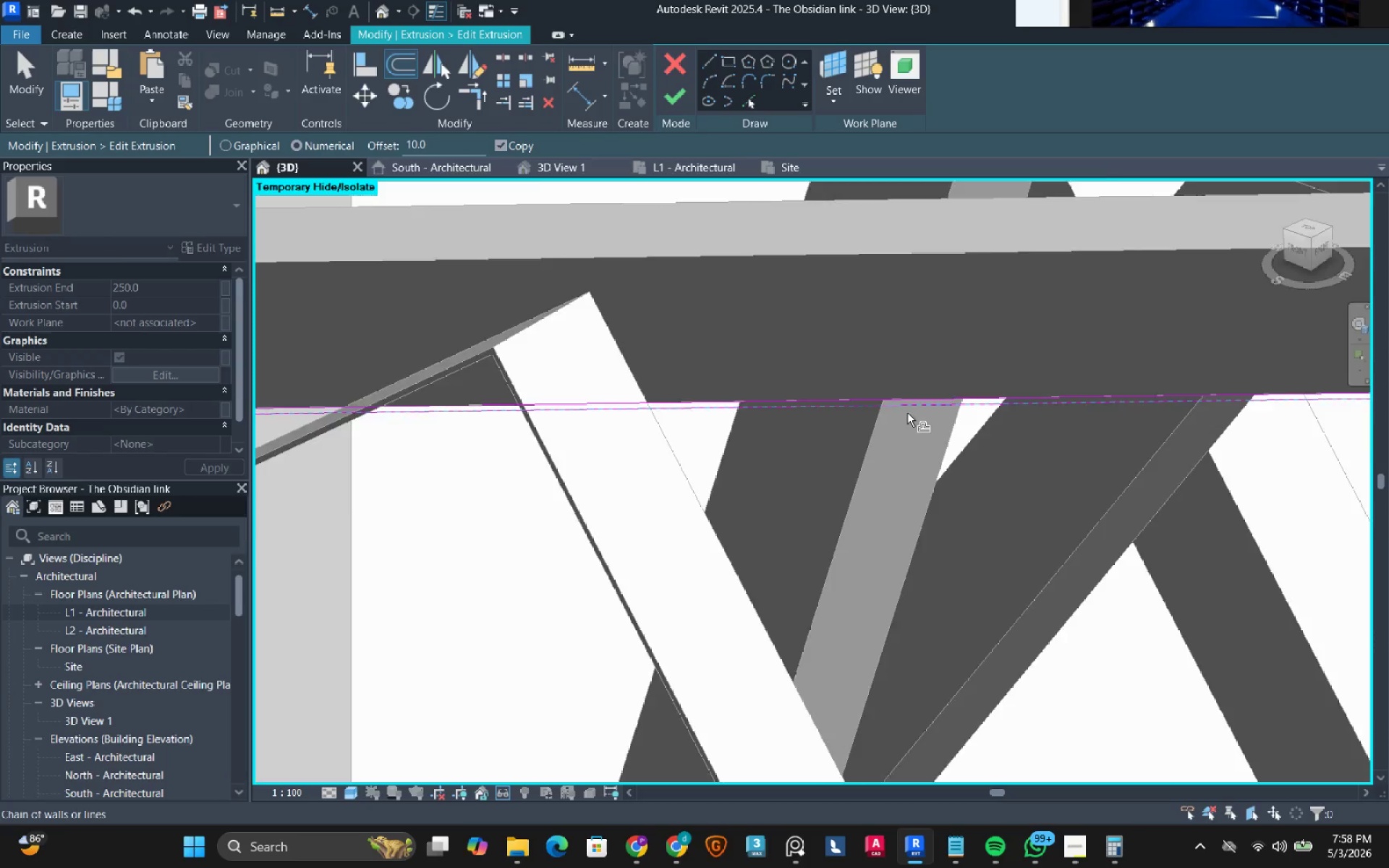 
scroll: coordinate [885, 427], scroll_direction: down, amount: 5.0
 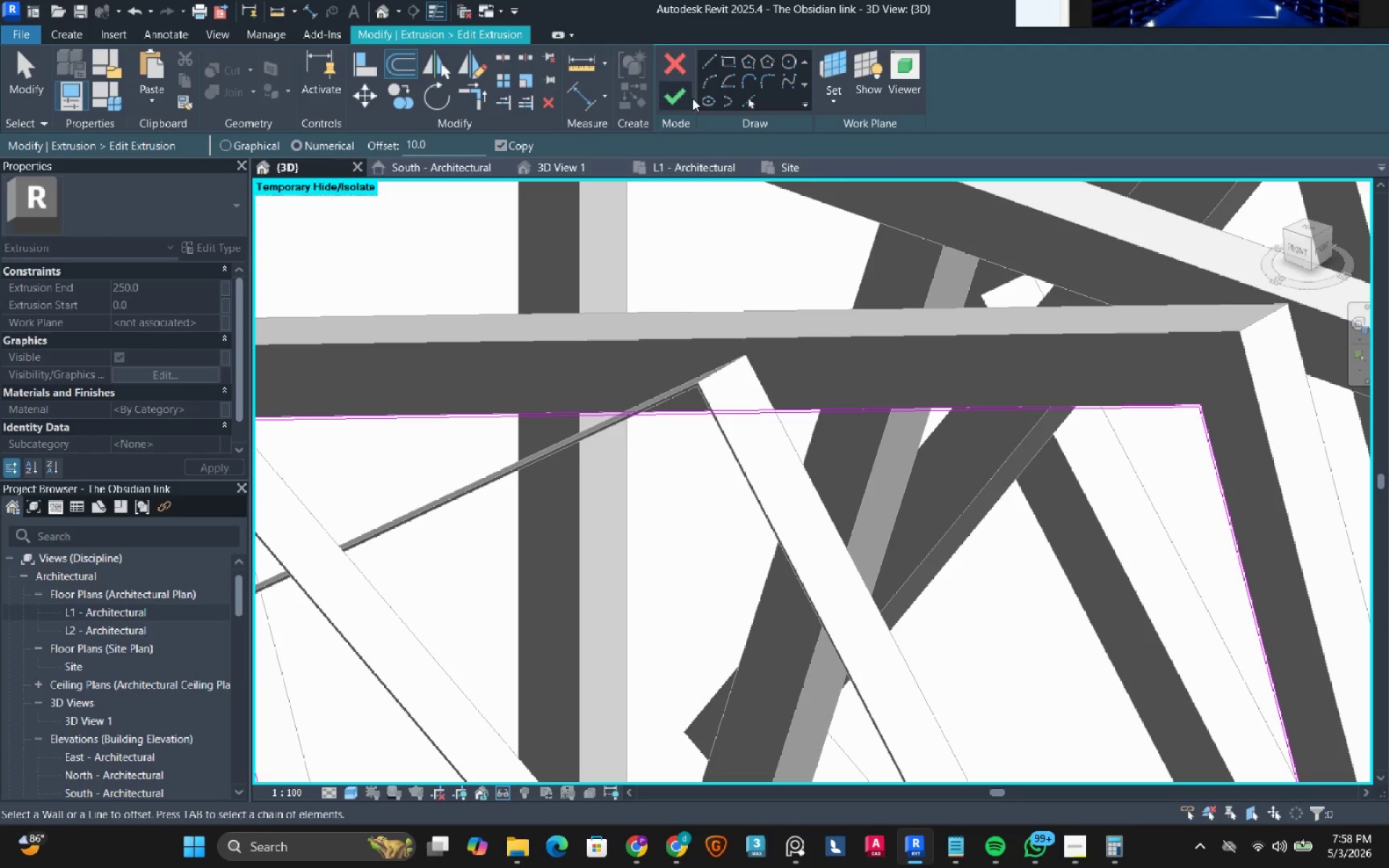 
left_click([674, 97])
 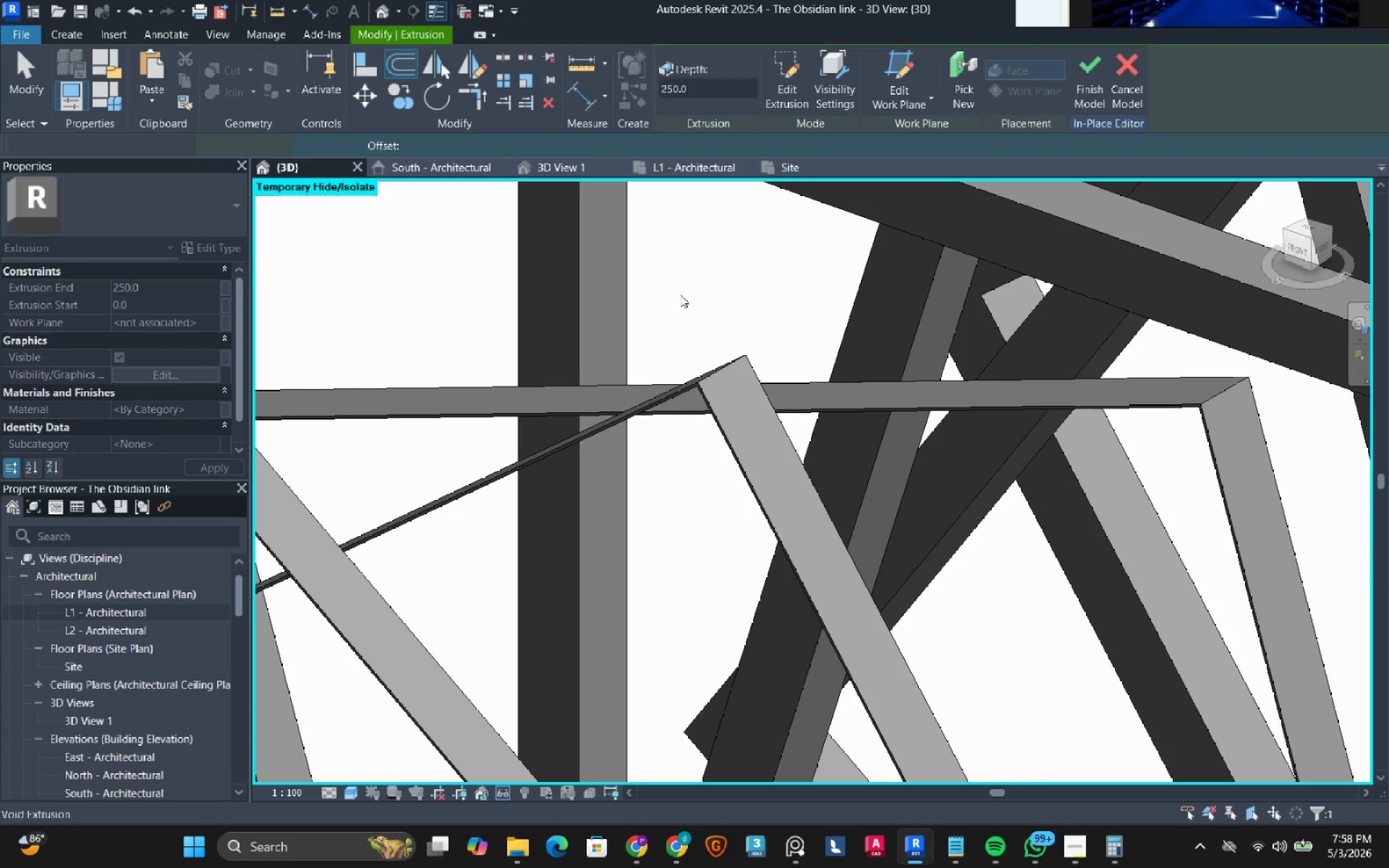 
scroll: coordinate [691, 303], scroll_direction: down, amount: 8.0
 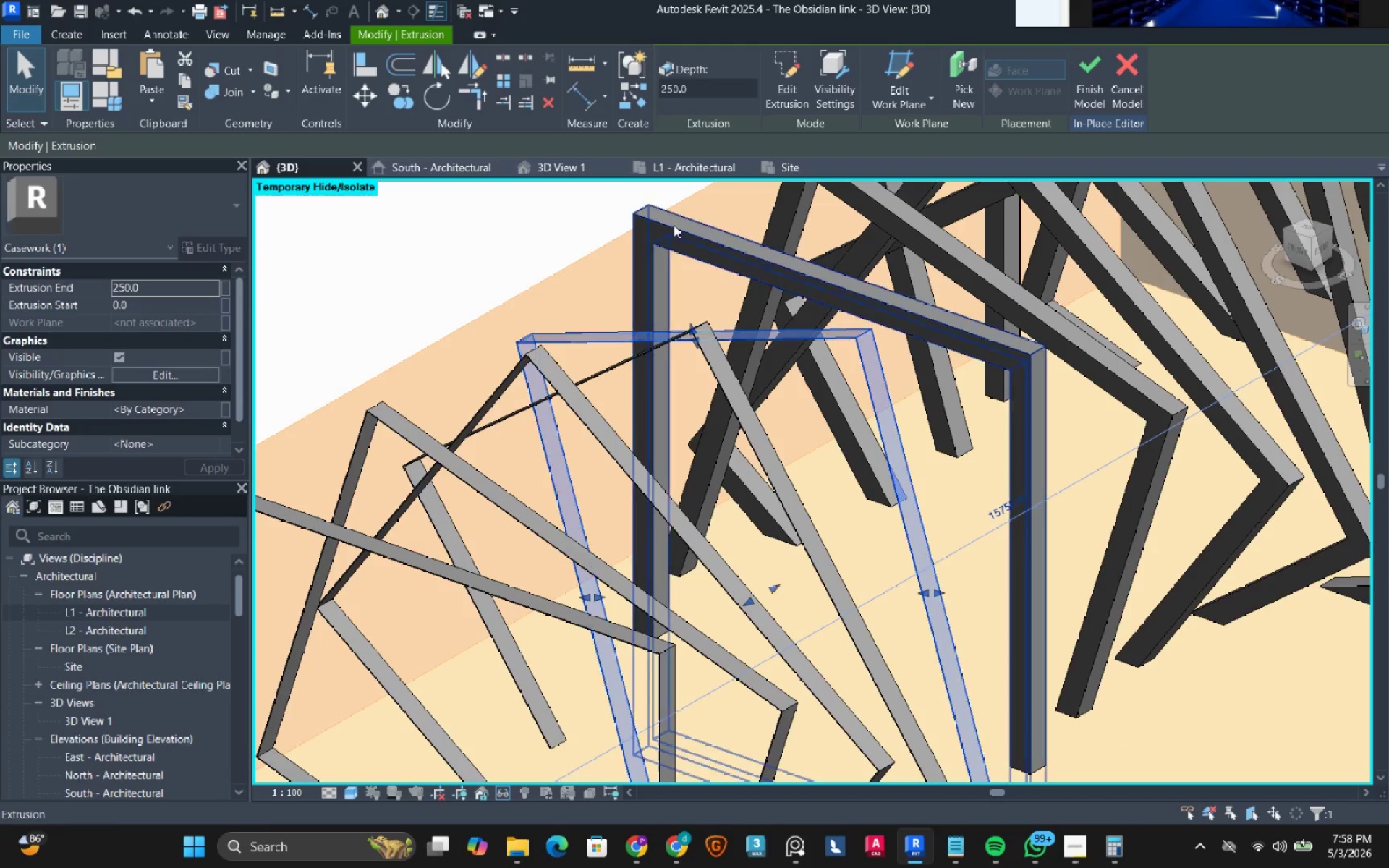 
left_click([650, 210])
 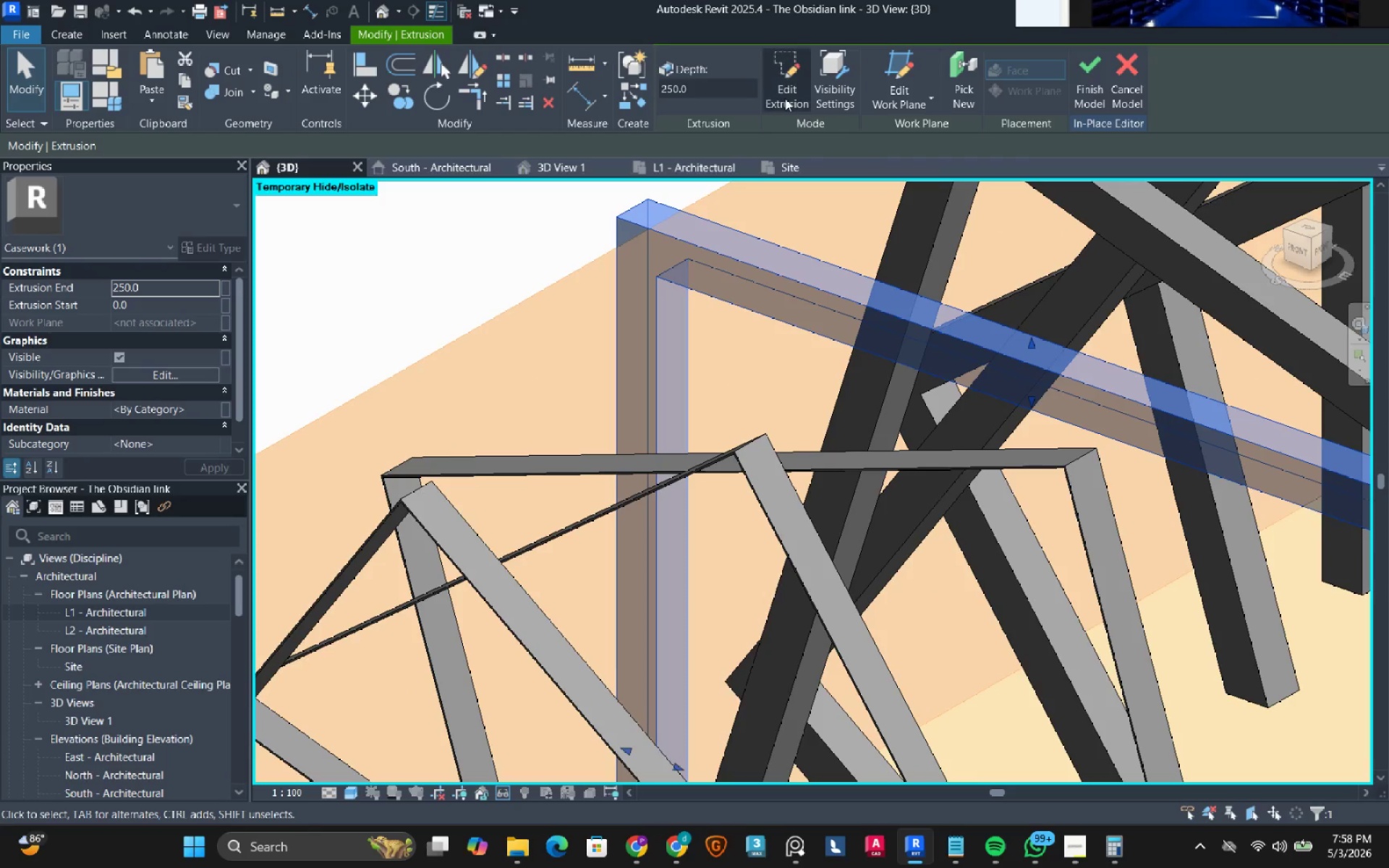 
scroll: coordinate [650, 210], scroll_direction: up, amount: 5.0
 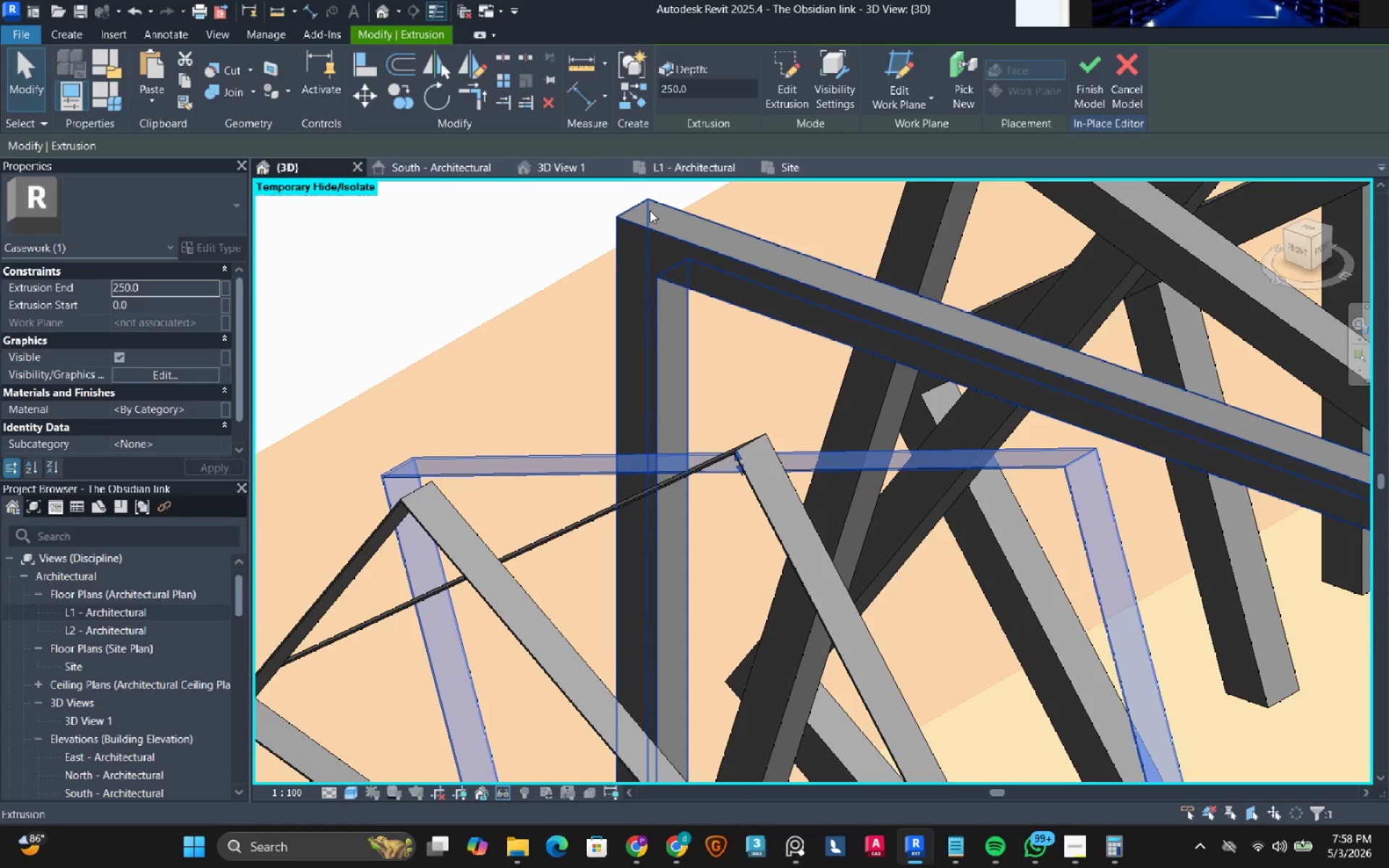 
left_click([785, 98])
 